 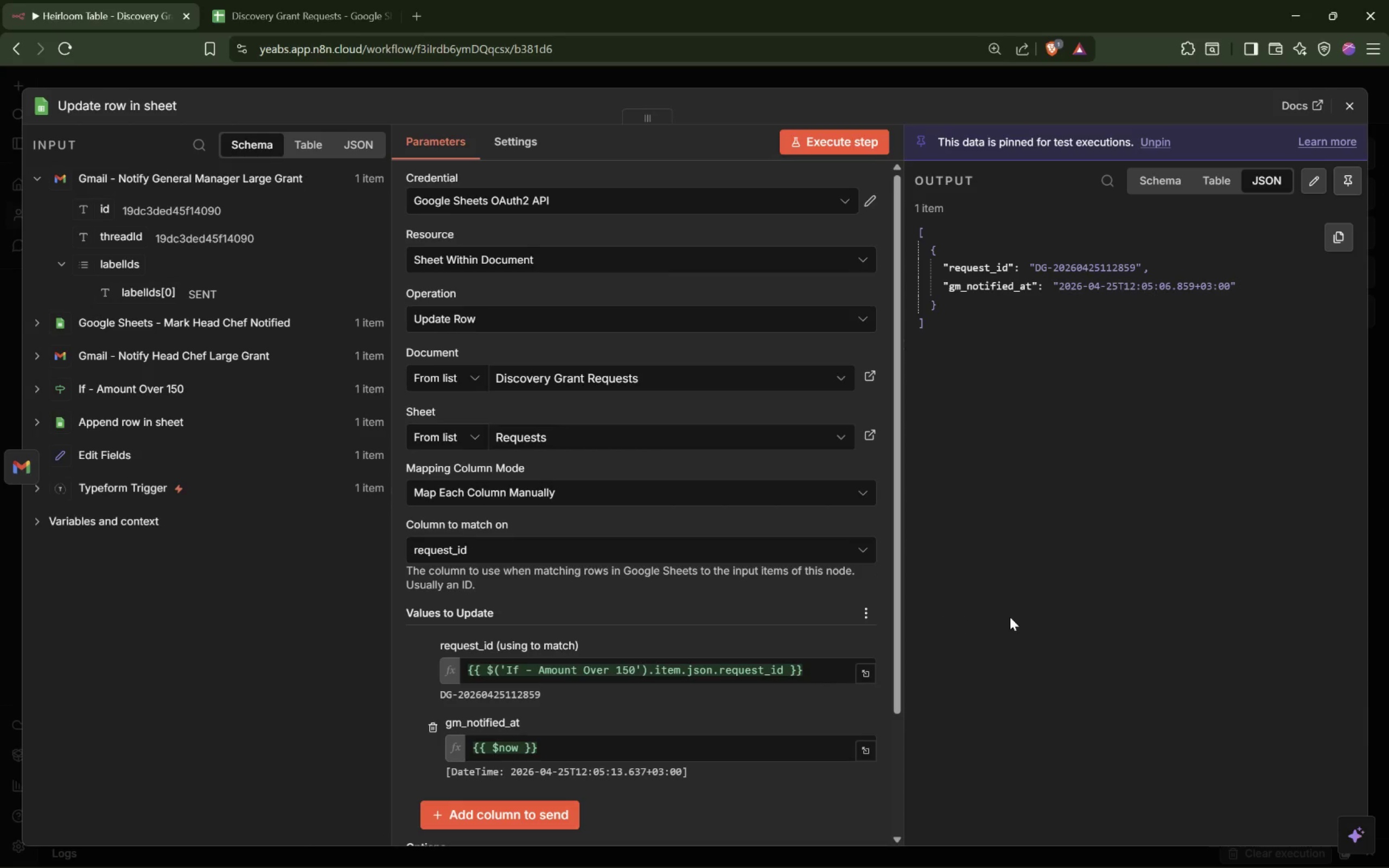 
scroll: coordinate [1110, 599], scroll_direction: down, amount: 5.0
 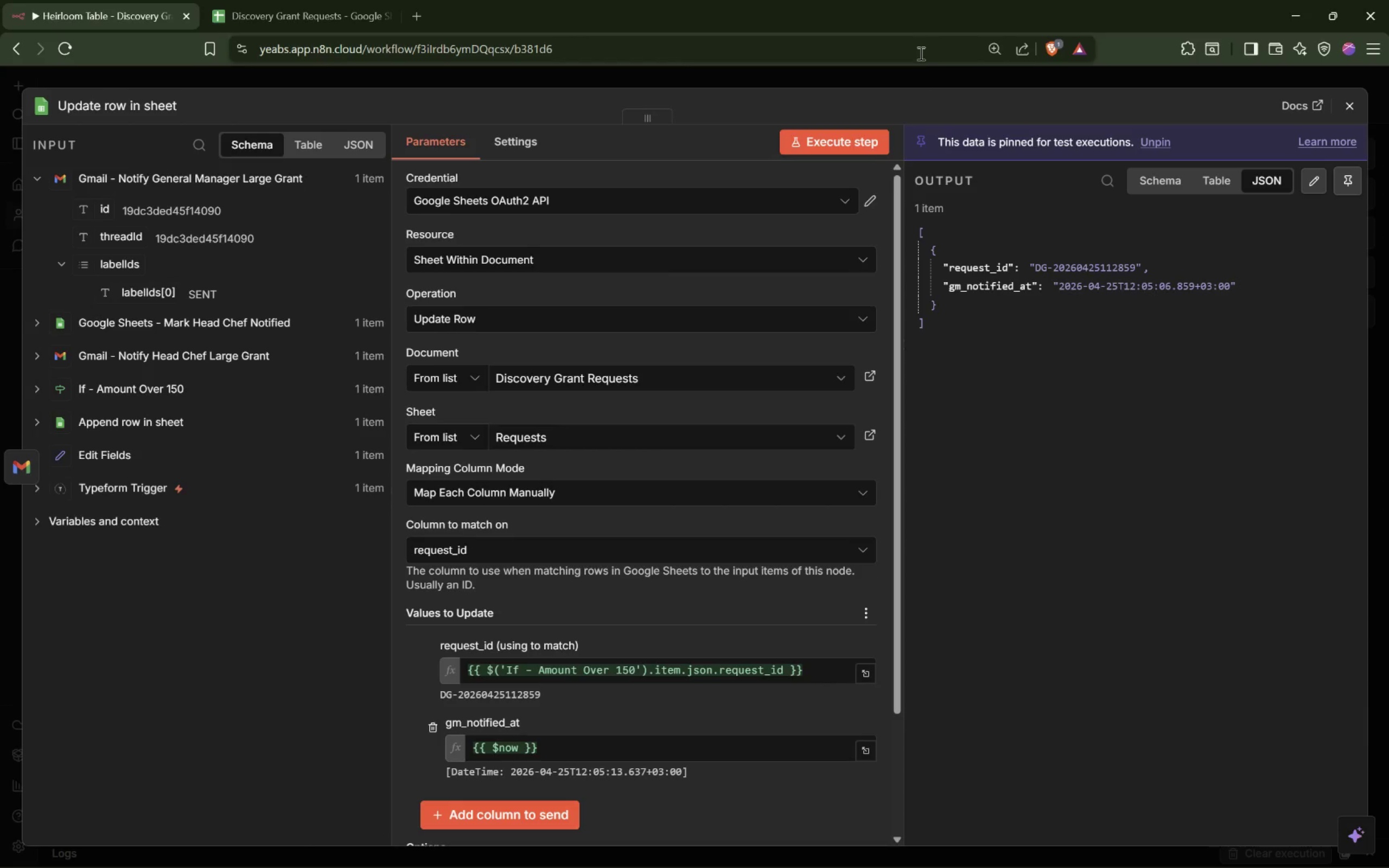 
left_click([914, 72])
 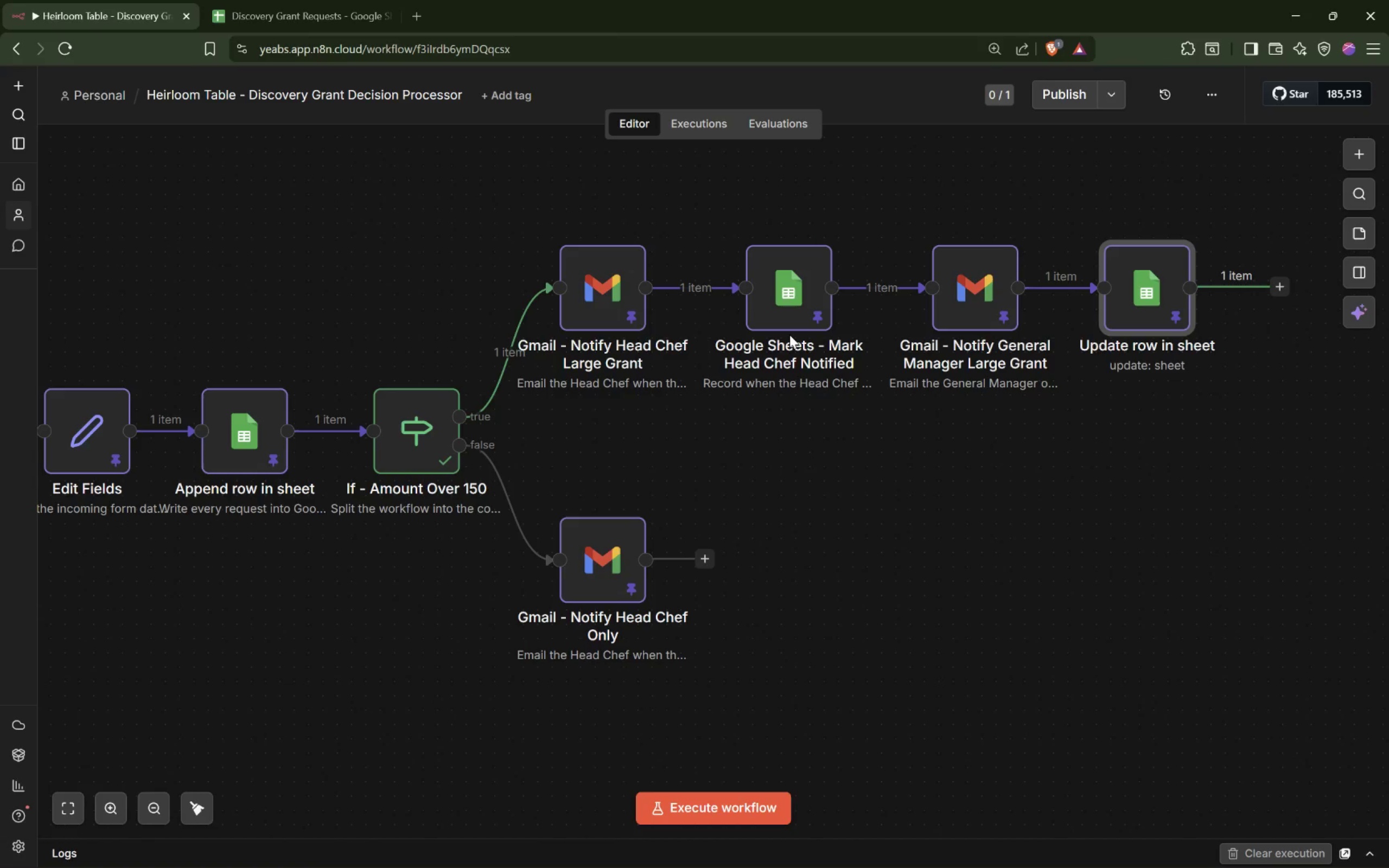 
left_click_drag(start_coordinate=[791, 329], to_coordinate=[783, 196])
 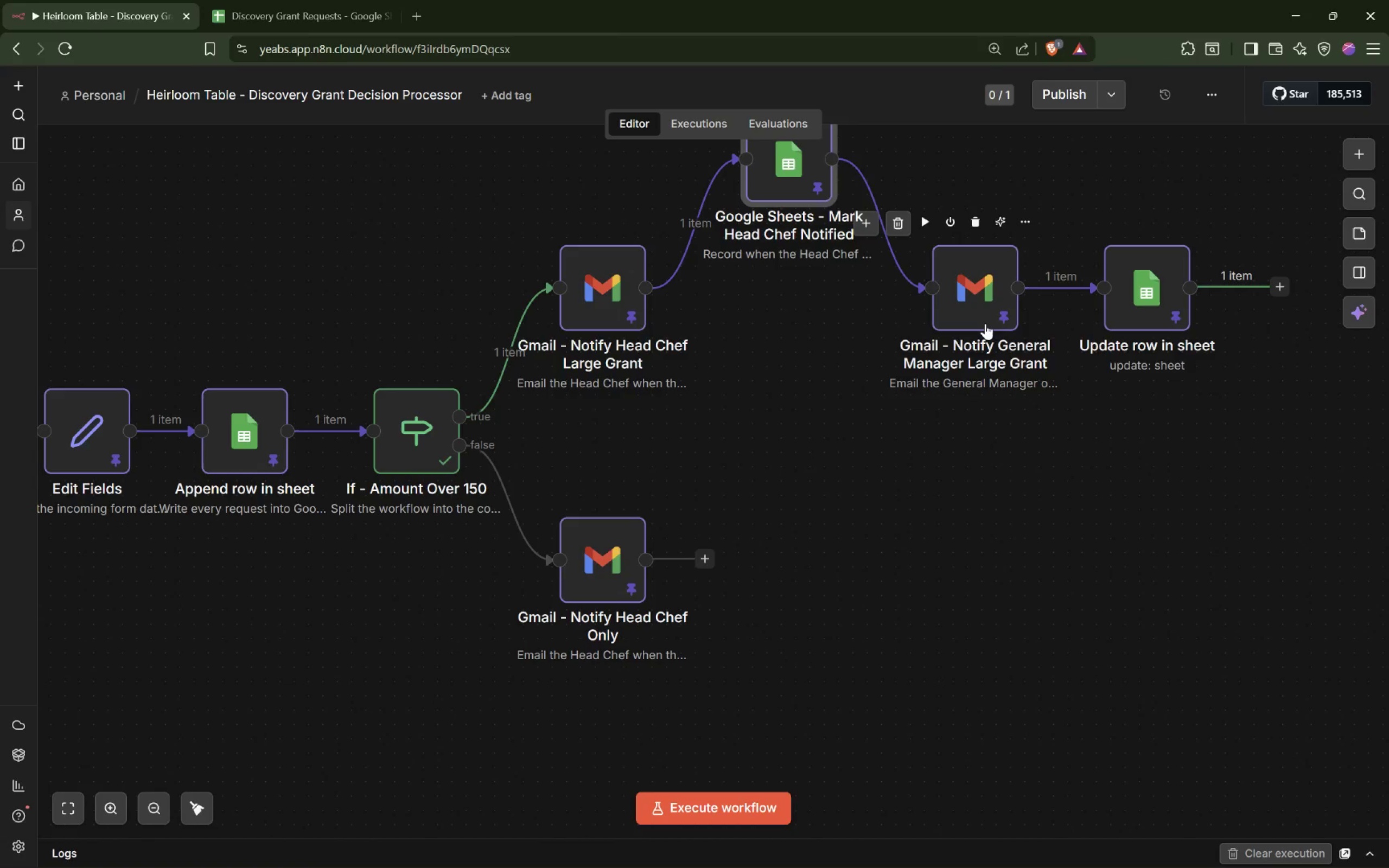 
left_click_drag(start_coordinate=[985, 323], to_coordinate=[895, 409])
 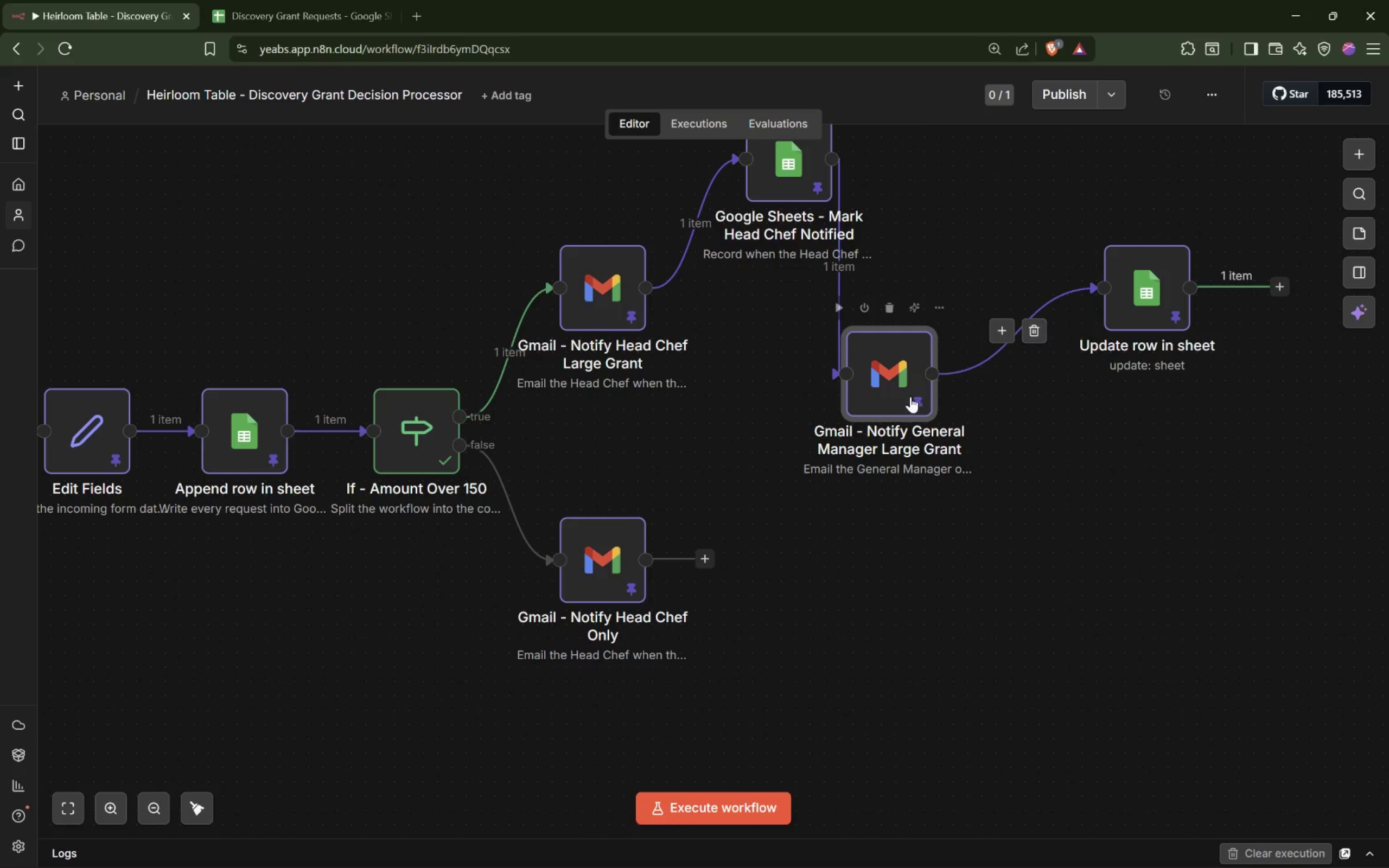 
left_click_drag(start_coordinate=[899, 398], to_coordinate=[972, 335])
 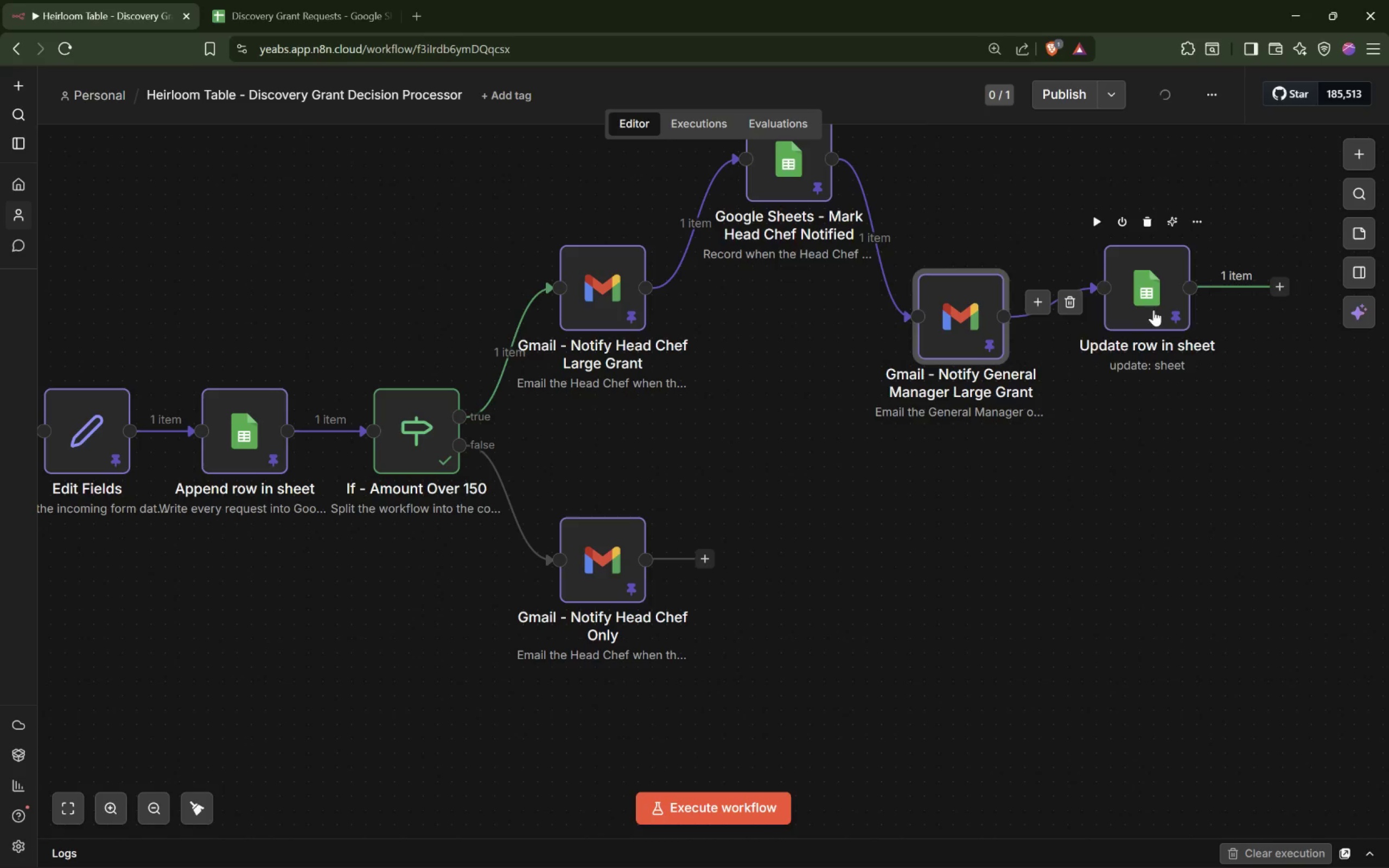 
left_click_drag(start_coordinate=[1154, 309], to_coordinate=[1151, 172])
 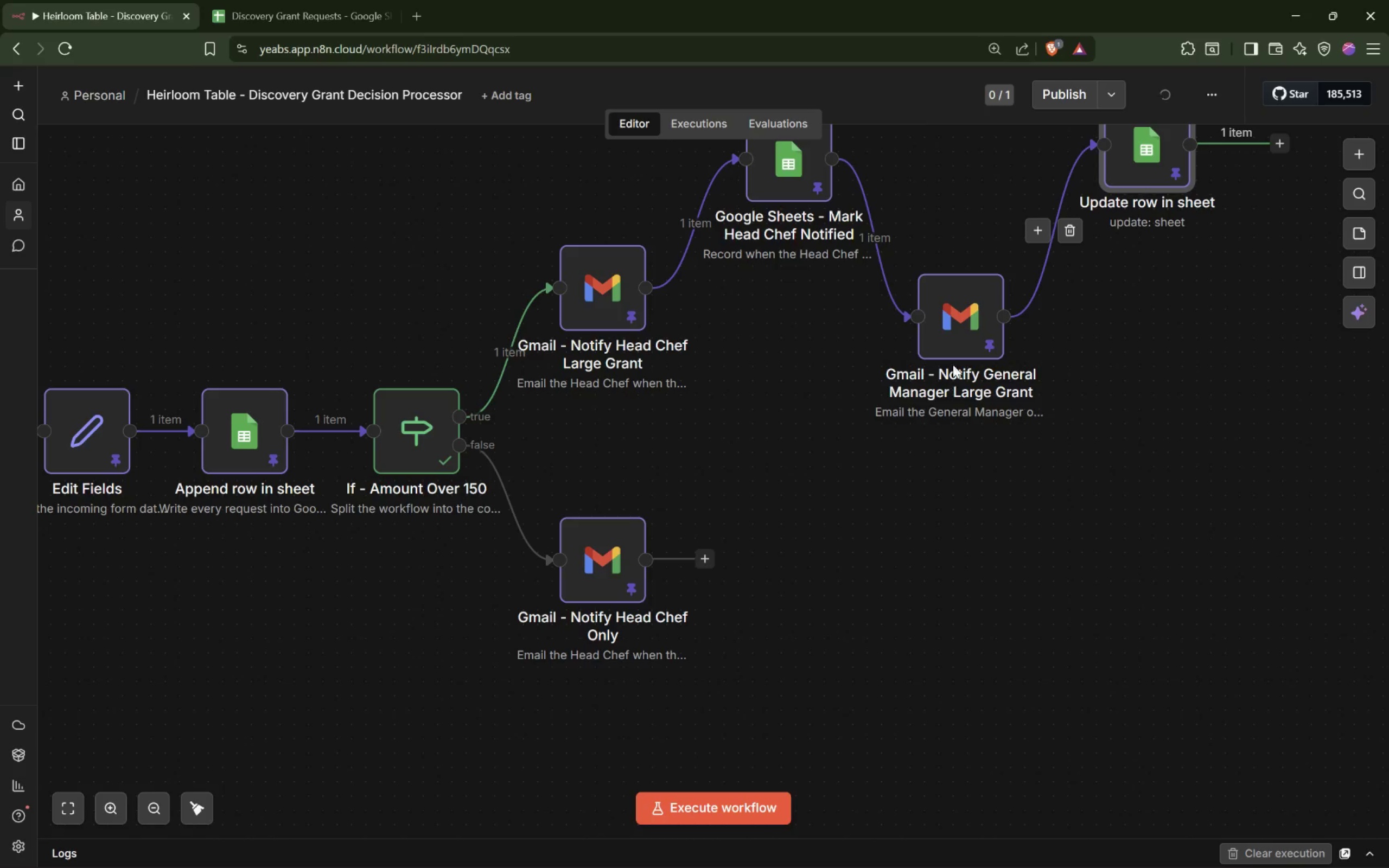 
left_click_drag(start_coordinate=[961, 358], to_coordinate=[978, 355])
 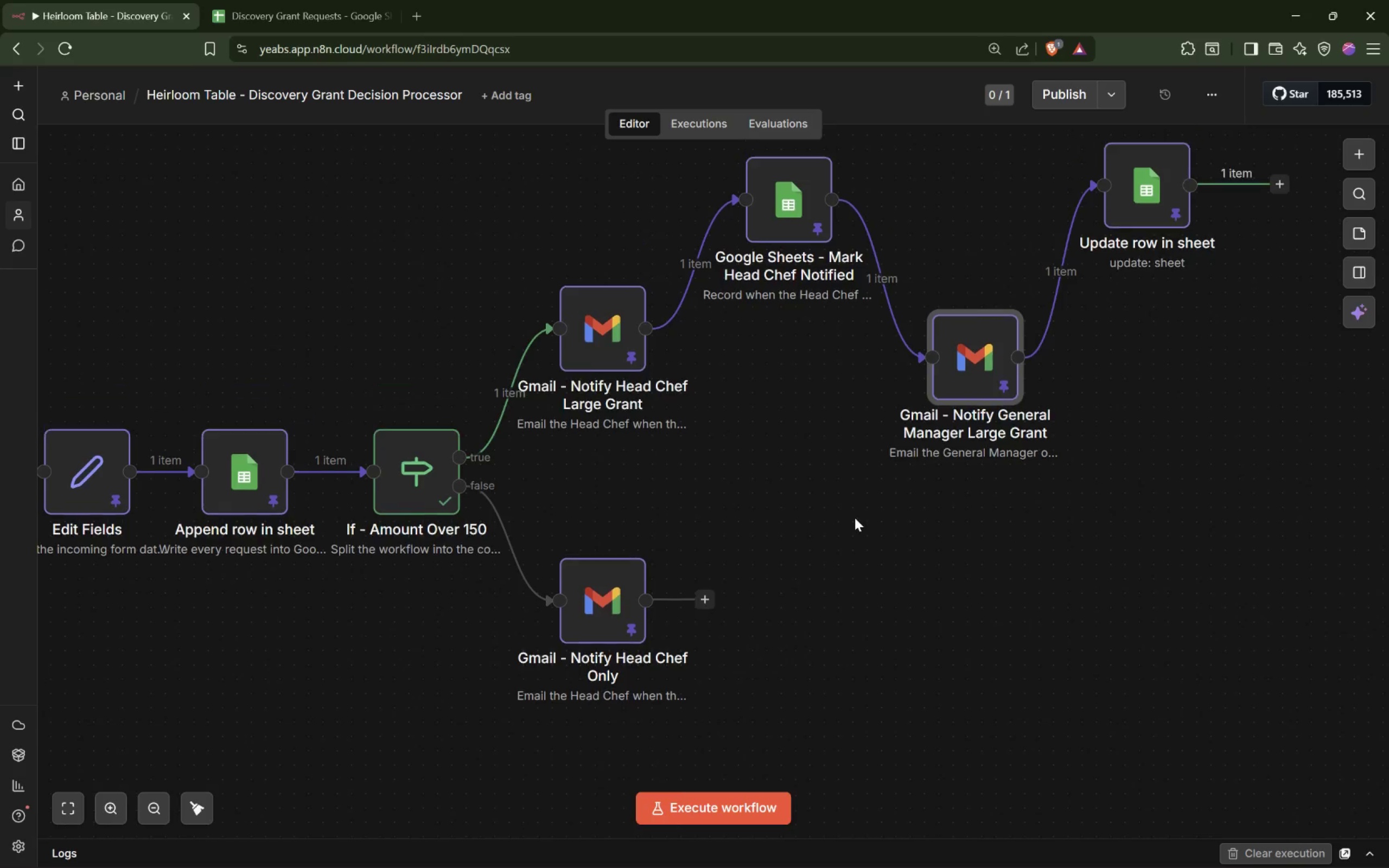 
scroll: coordinate [855, 518], scroll_direction: up, amount: 3.0
 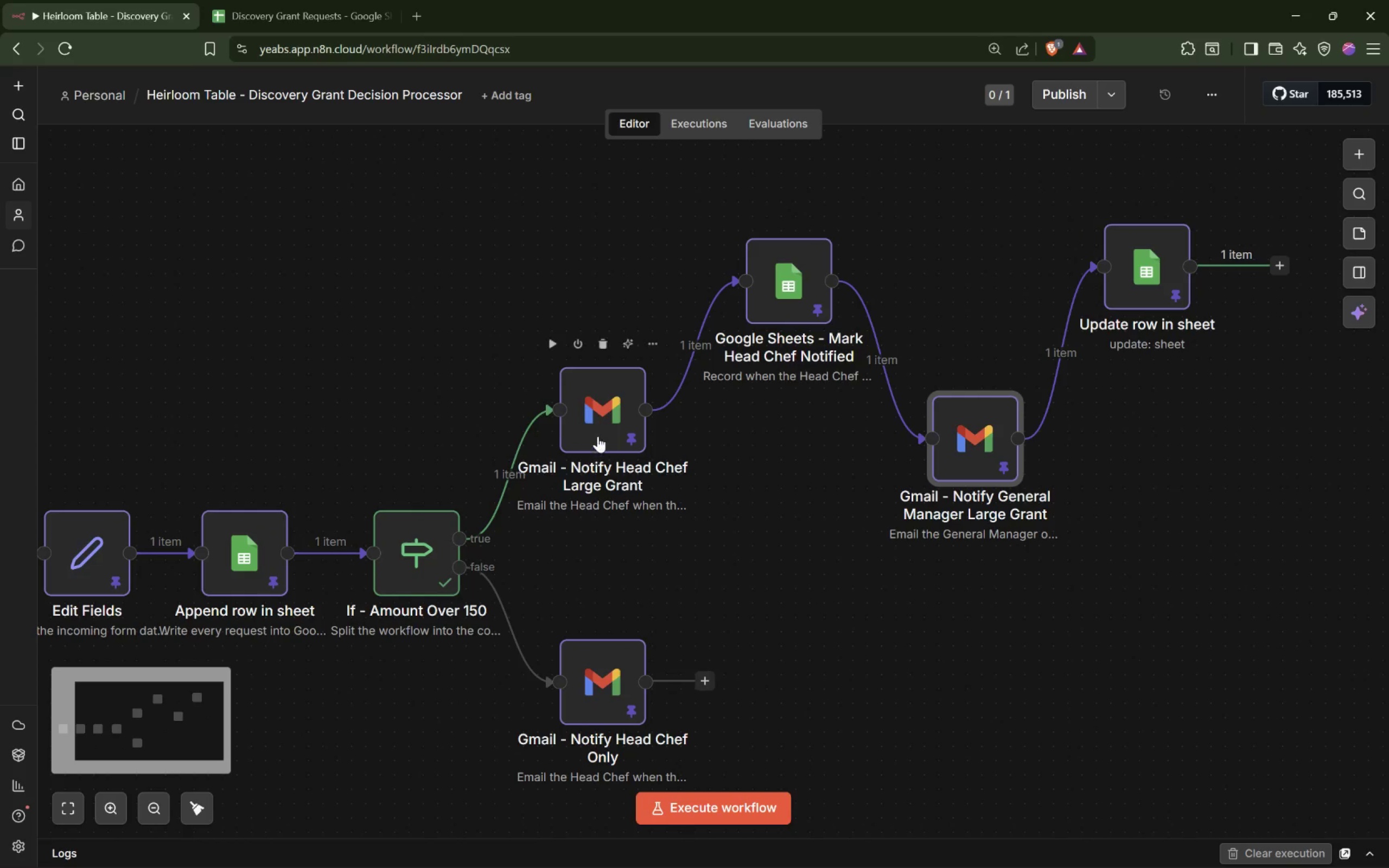 
left_click_drag(start_coordinate=[600, 435], to_coordinate=[613, 469])
 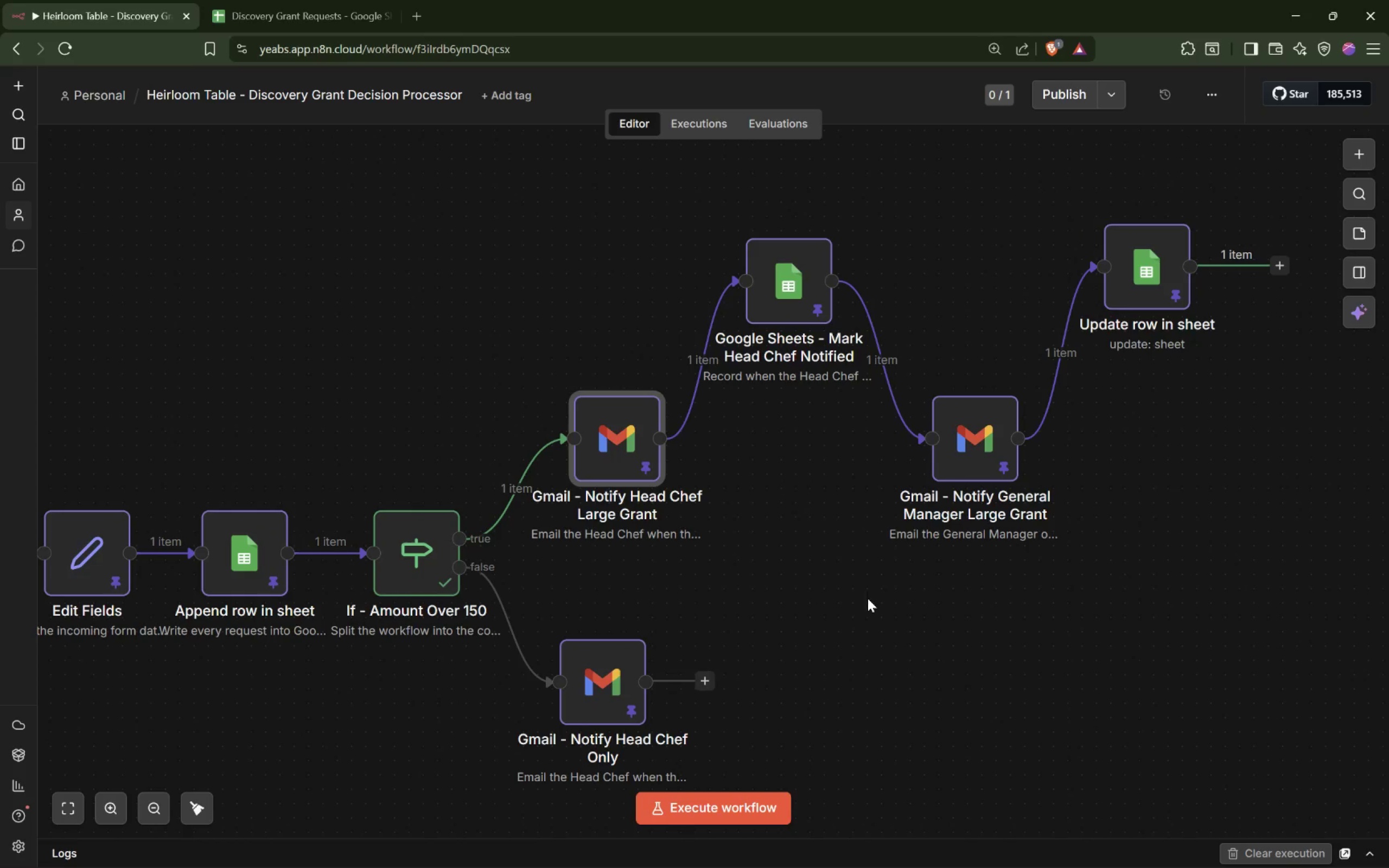 
left_click([869, 660])
 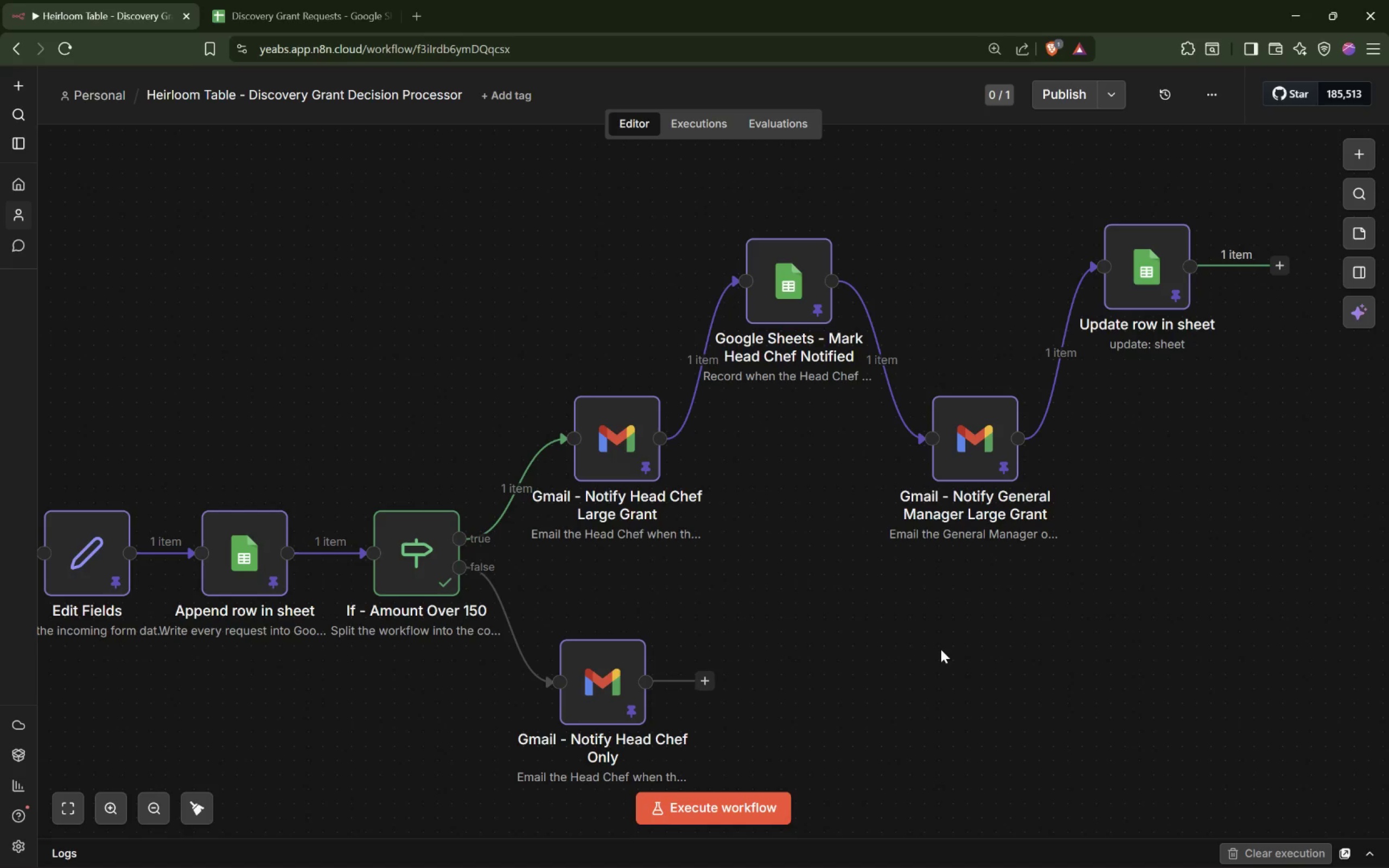 
wait(5.55)
 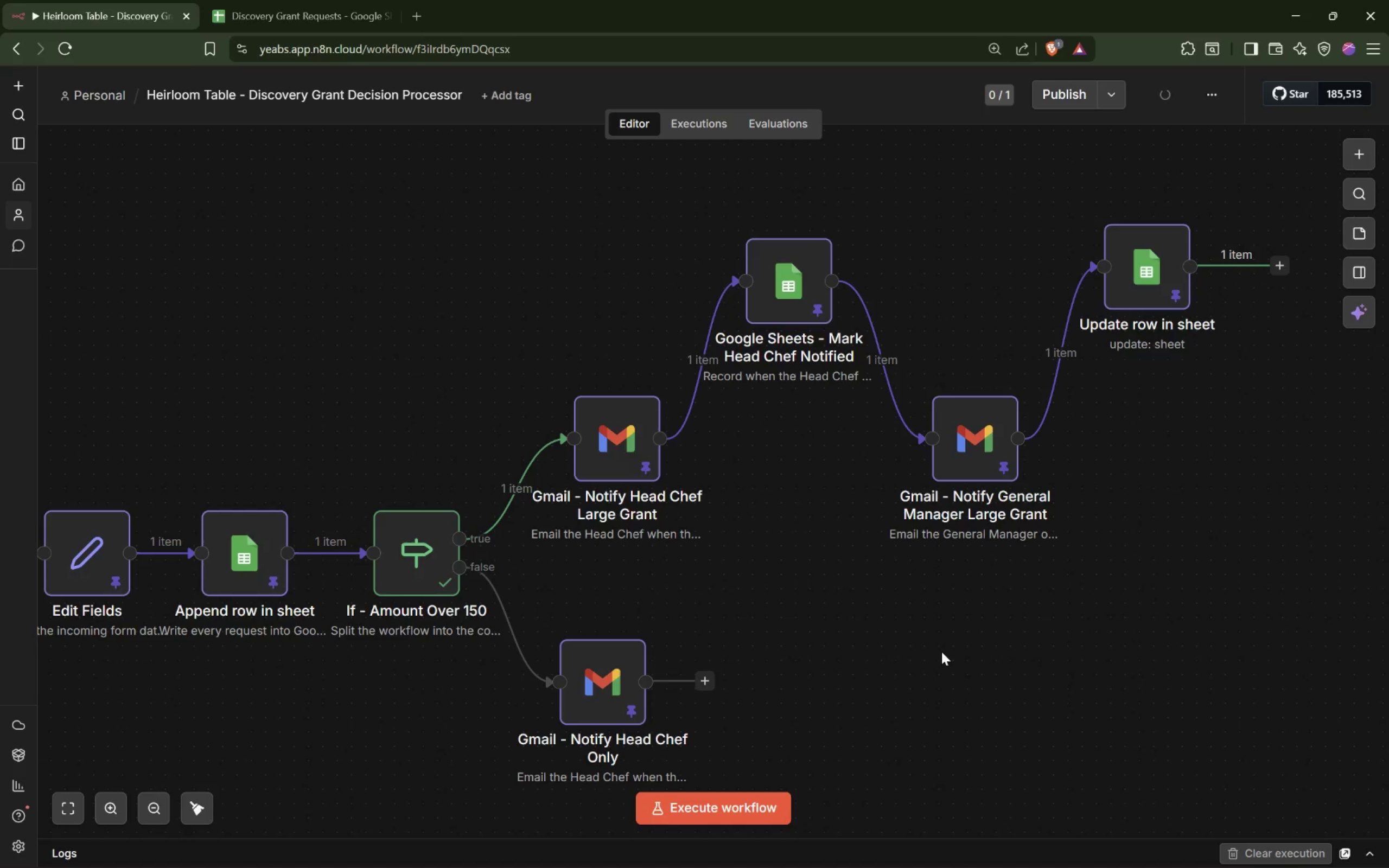 
double_click([1133, 279])
 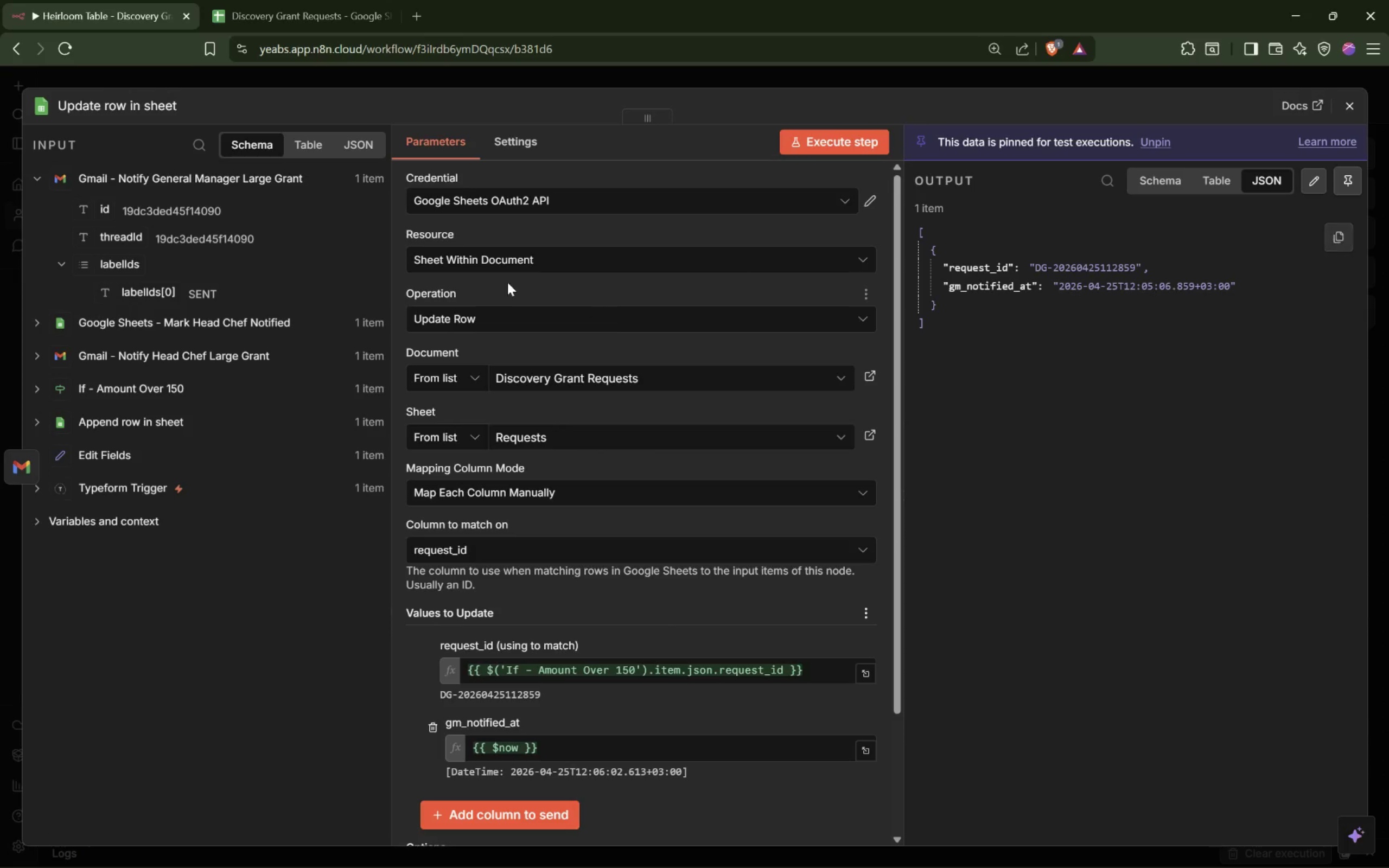 
left_click([516, 139])
 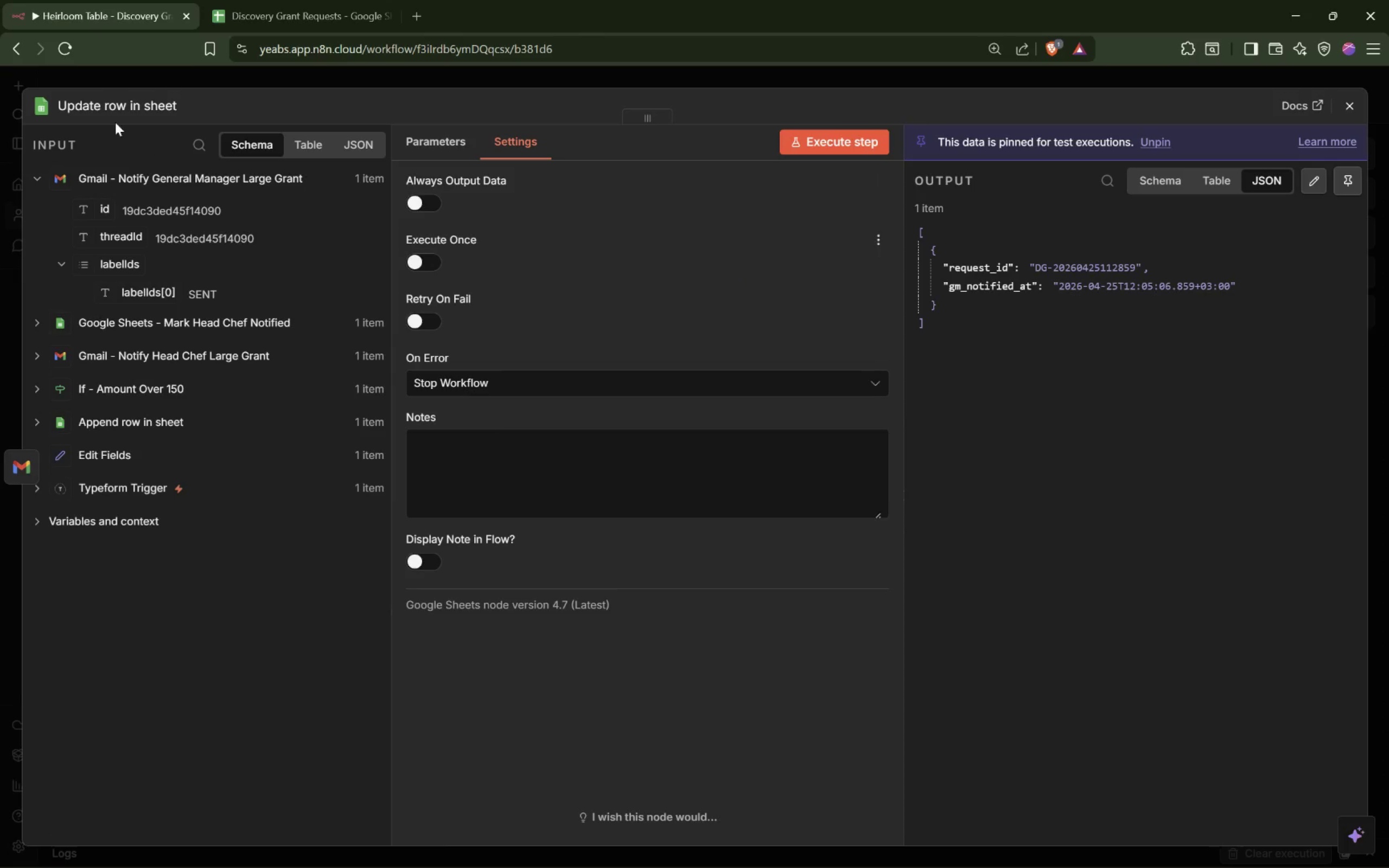 
left_click_drag(start_coordinate=[119, 108], to_coordinate=[122, 107])
 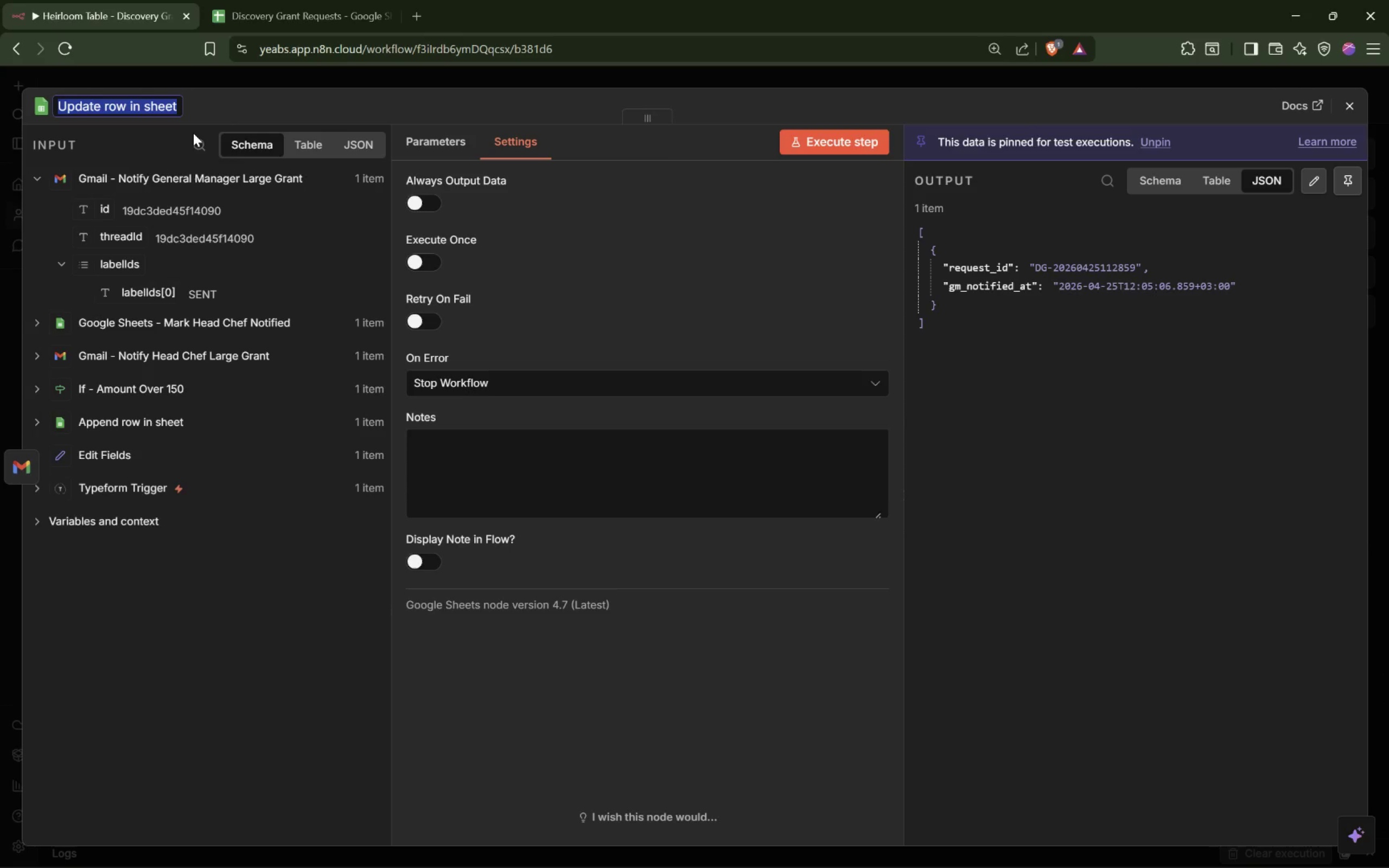 
type(Google Sheets - Mak)
key(Backspace)
type(rk GM Notifie)
 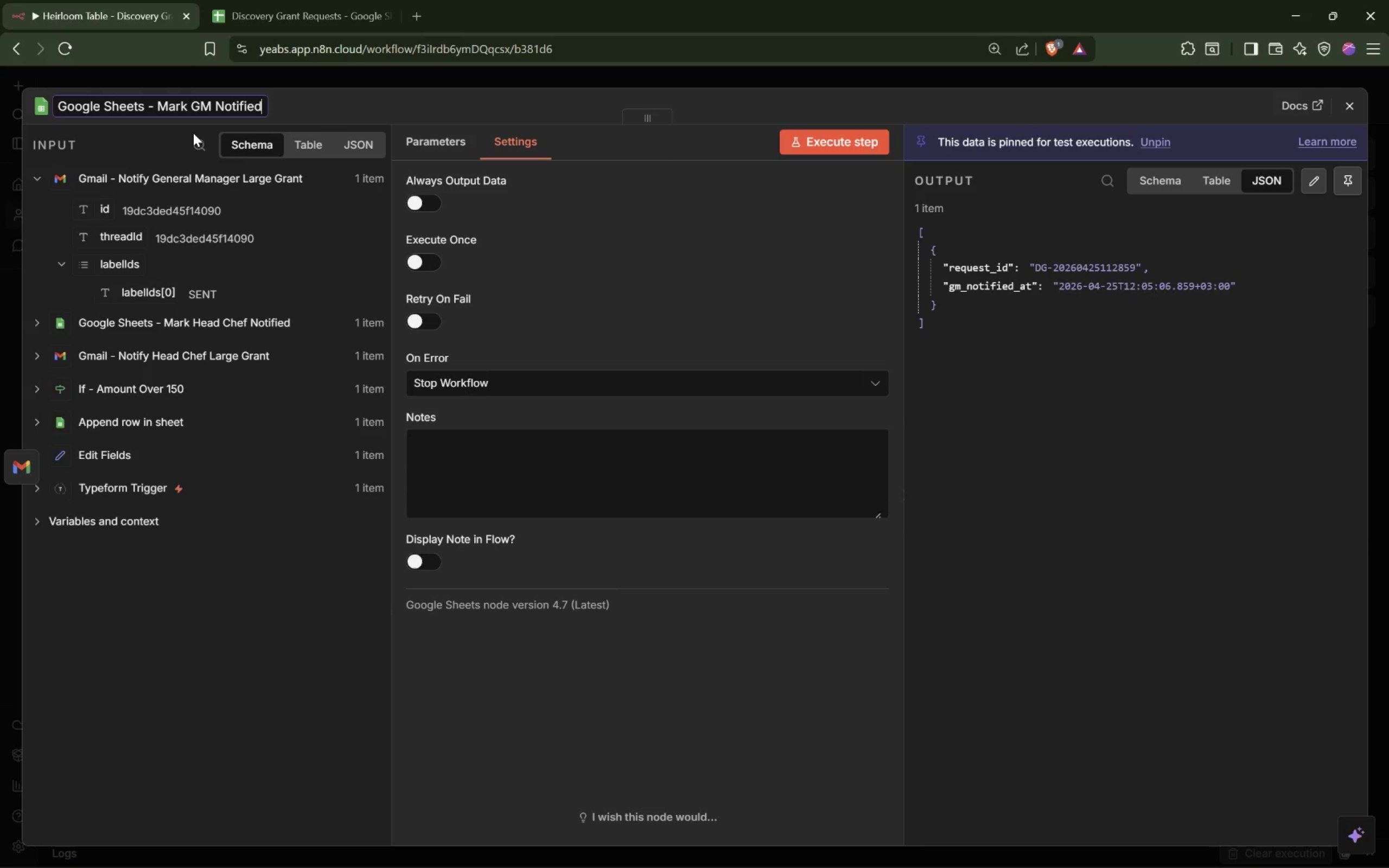 
hold_key(key=D, duration=0.42)
 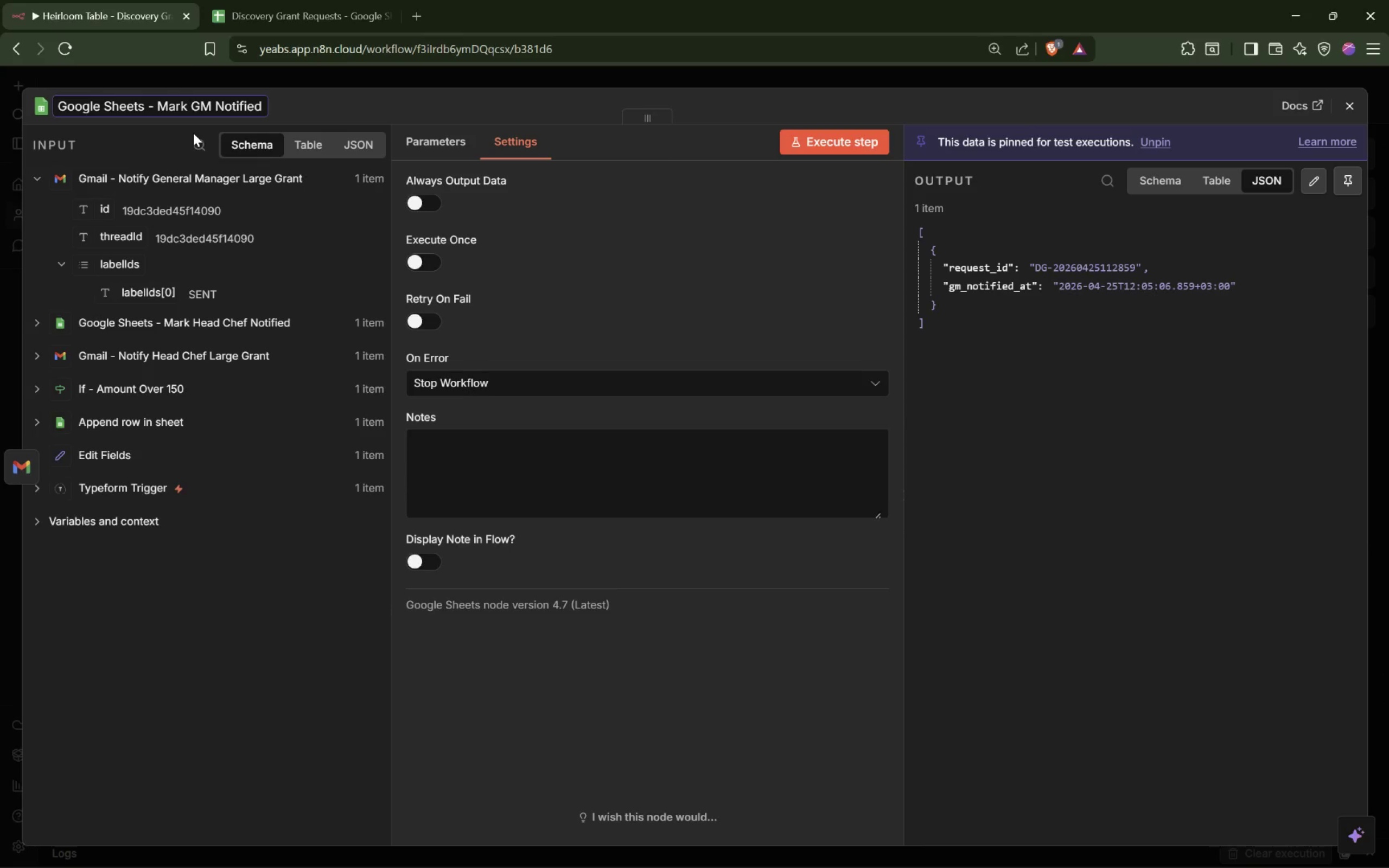 
key(Enter)
 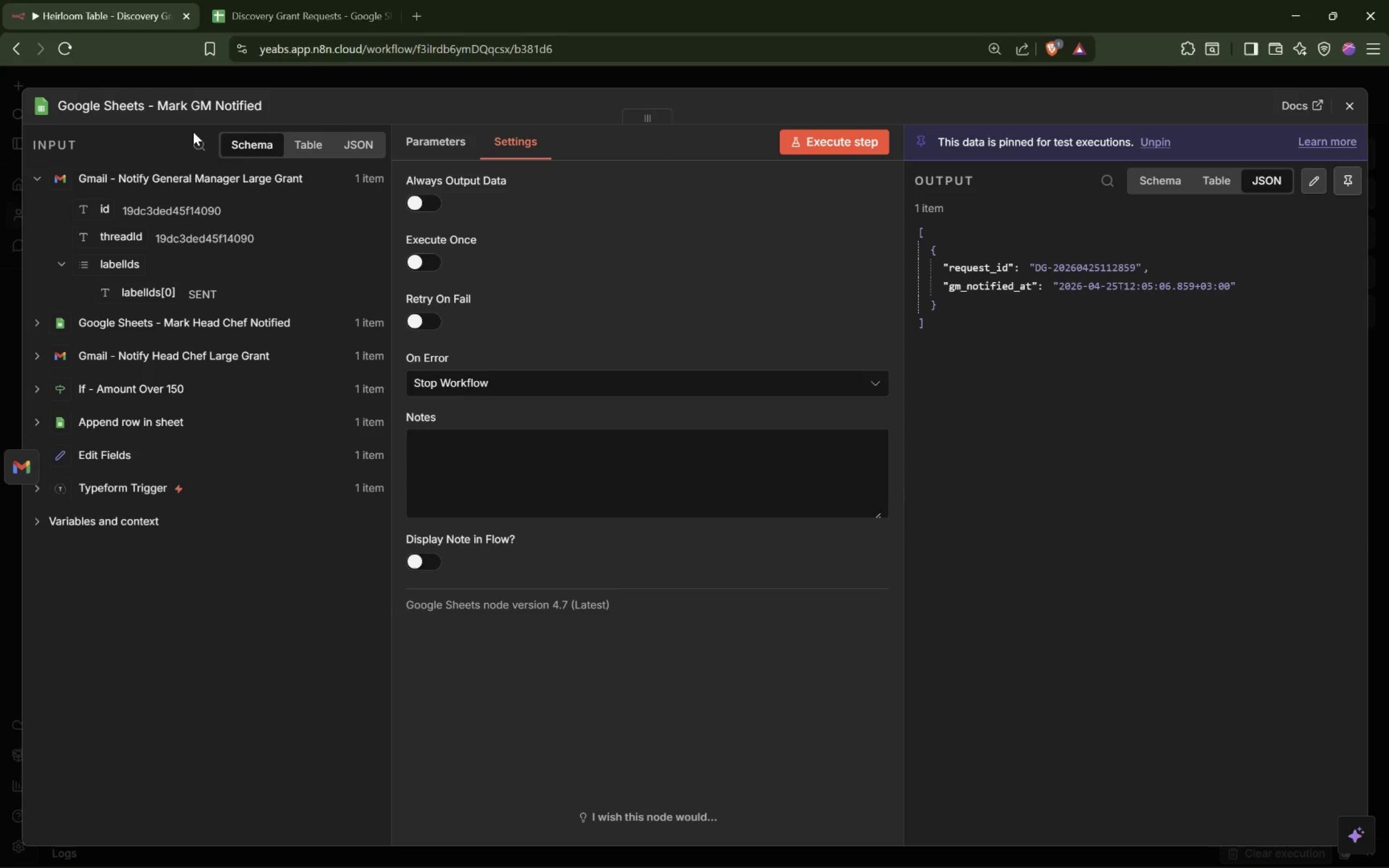 
wait(13.88)
 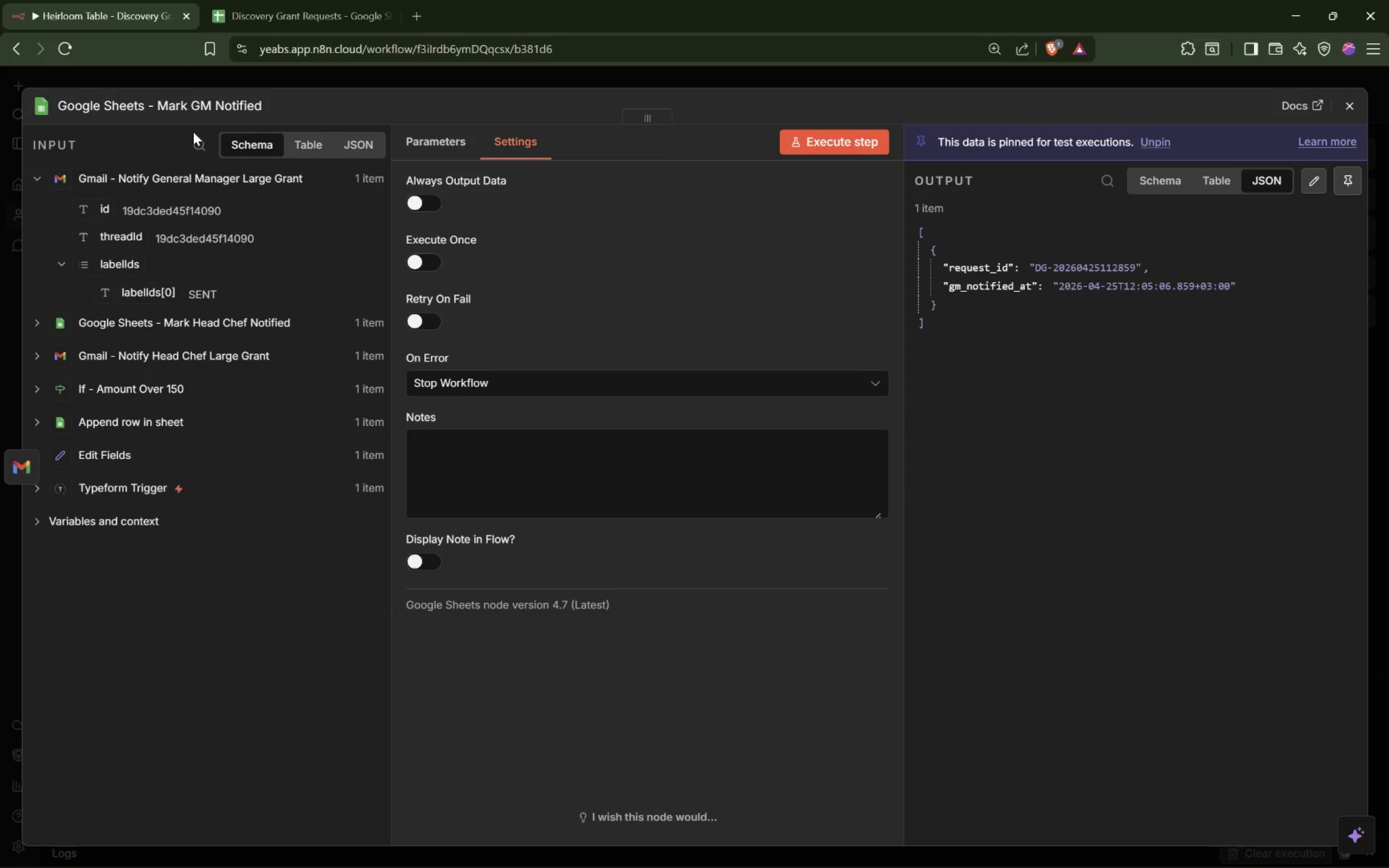 
double_click([466, 438])
 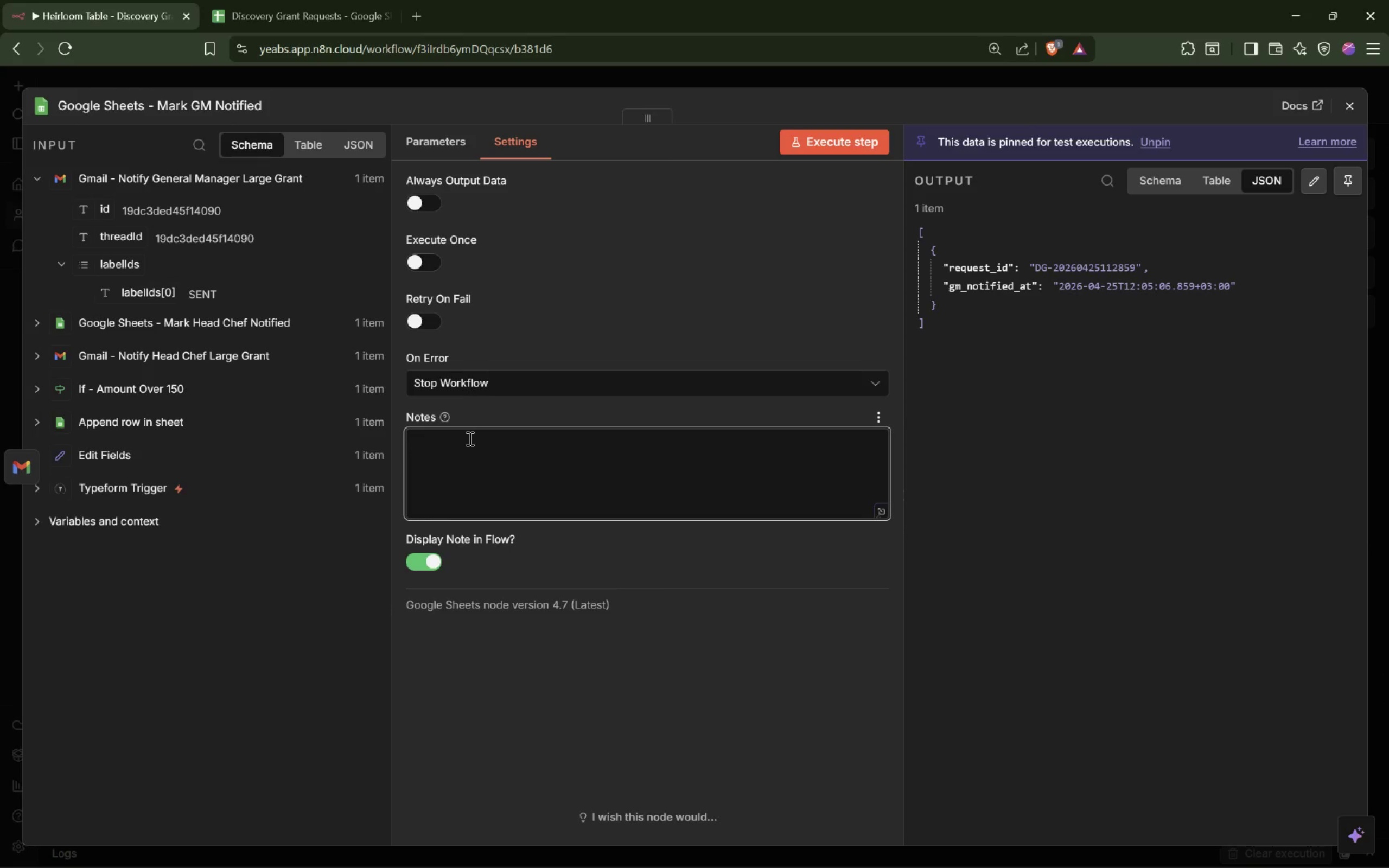 
type(Record W)
key(Backspace)
type(when the General Manageremail)
key(Backspace)
key(Backspace)
key(Backspace)
key(Backspace)
key(Backspace)
key(Backspace)
type(r email was sent.)
 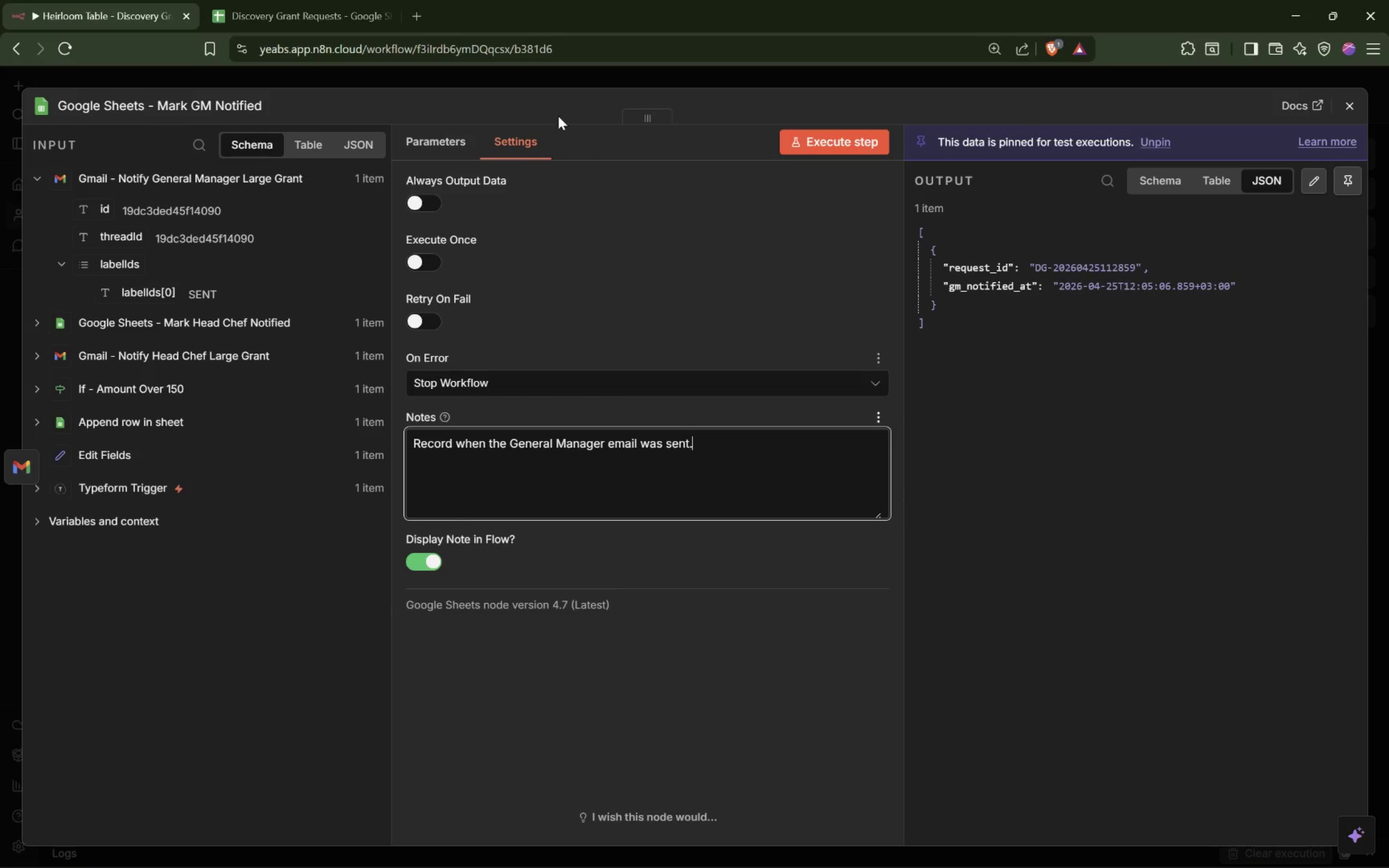 
left_click([578, 82])
 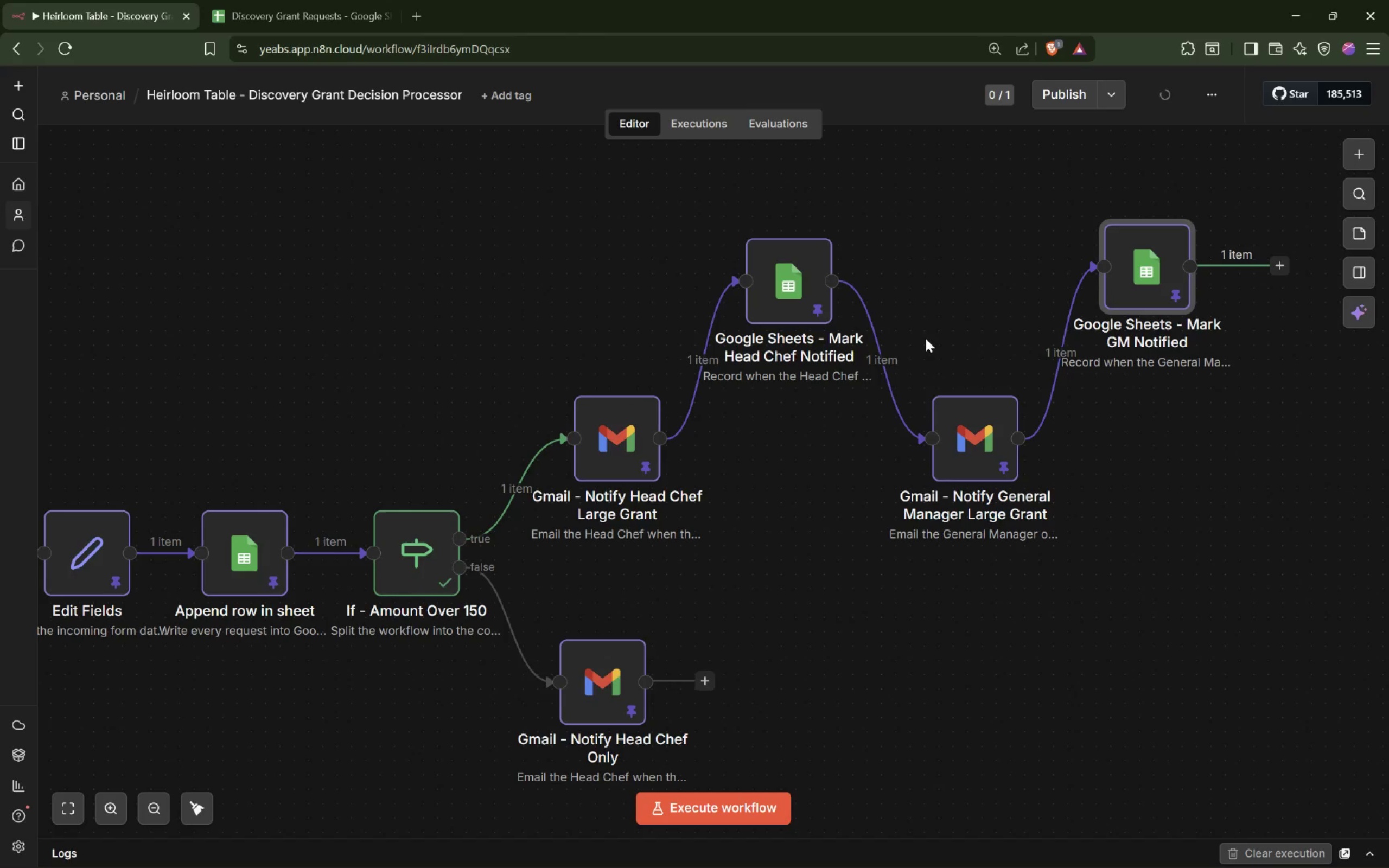 
mouse_move([971, 377])
 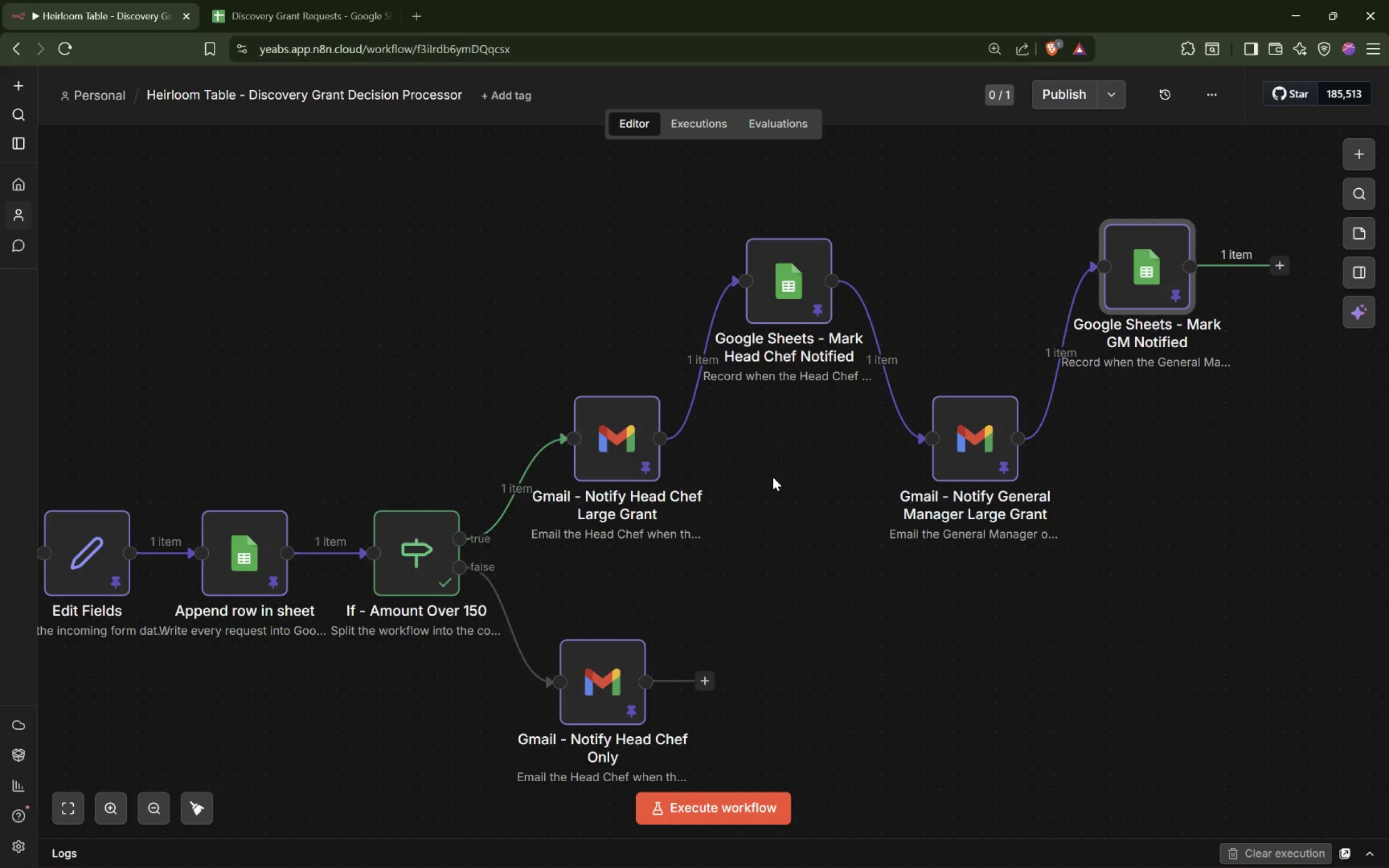 
left_click_drag(start_coordinate=[615, 456], to_coordinate=[613, 466])
 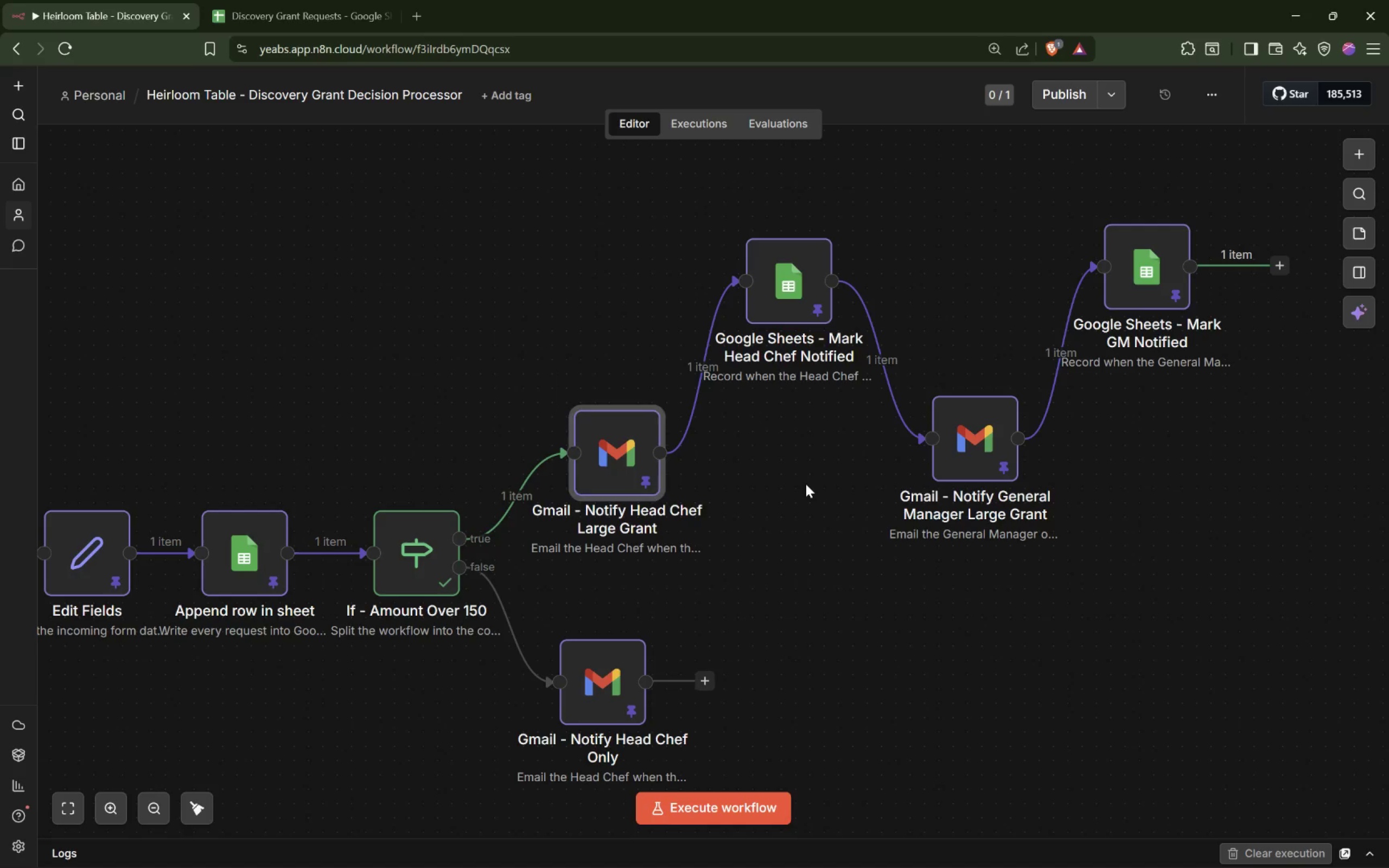 
left_click([806, 484])
 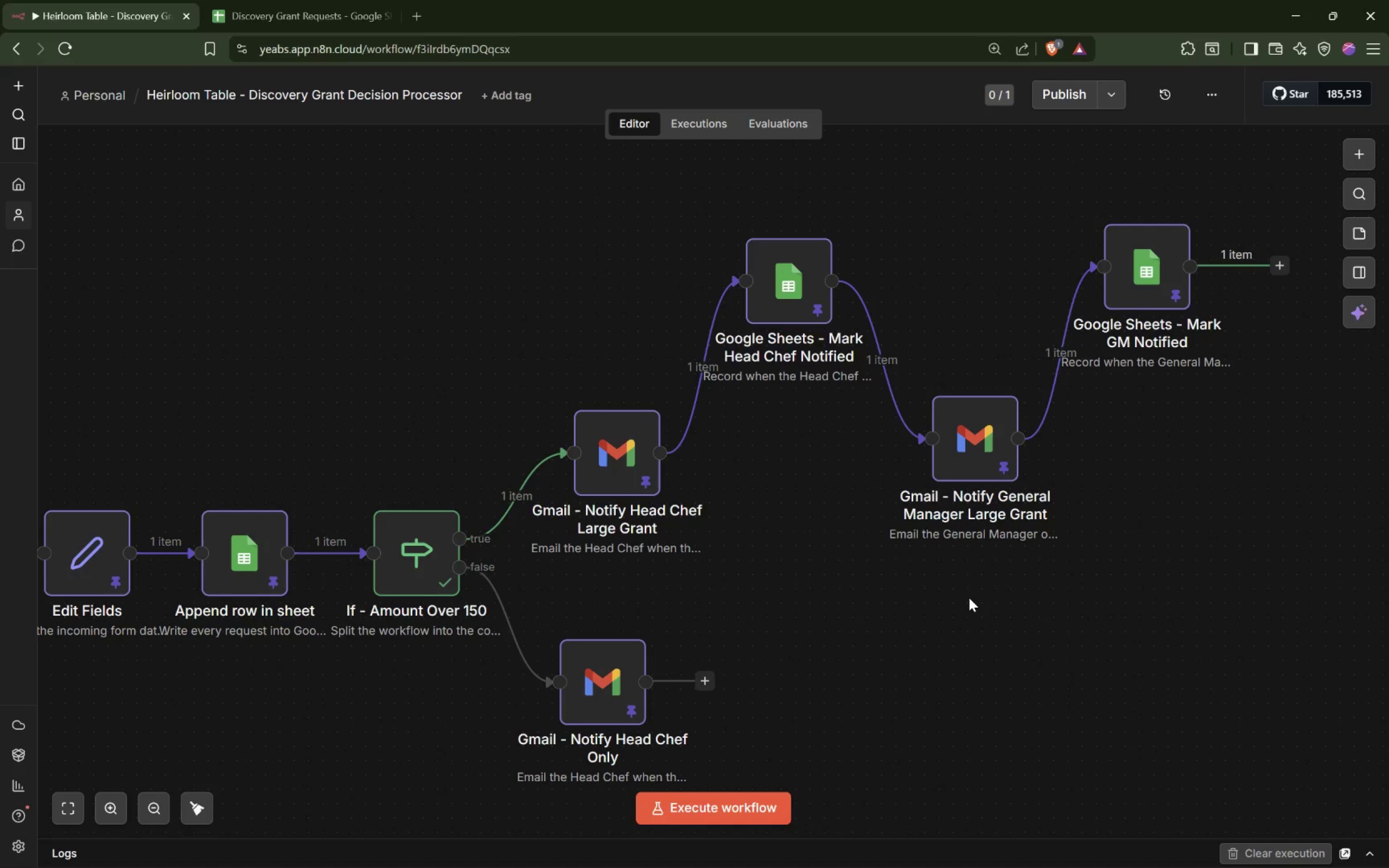 
wait(40.19)
 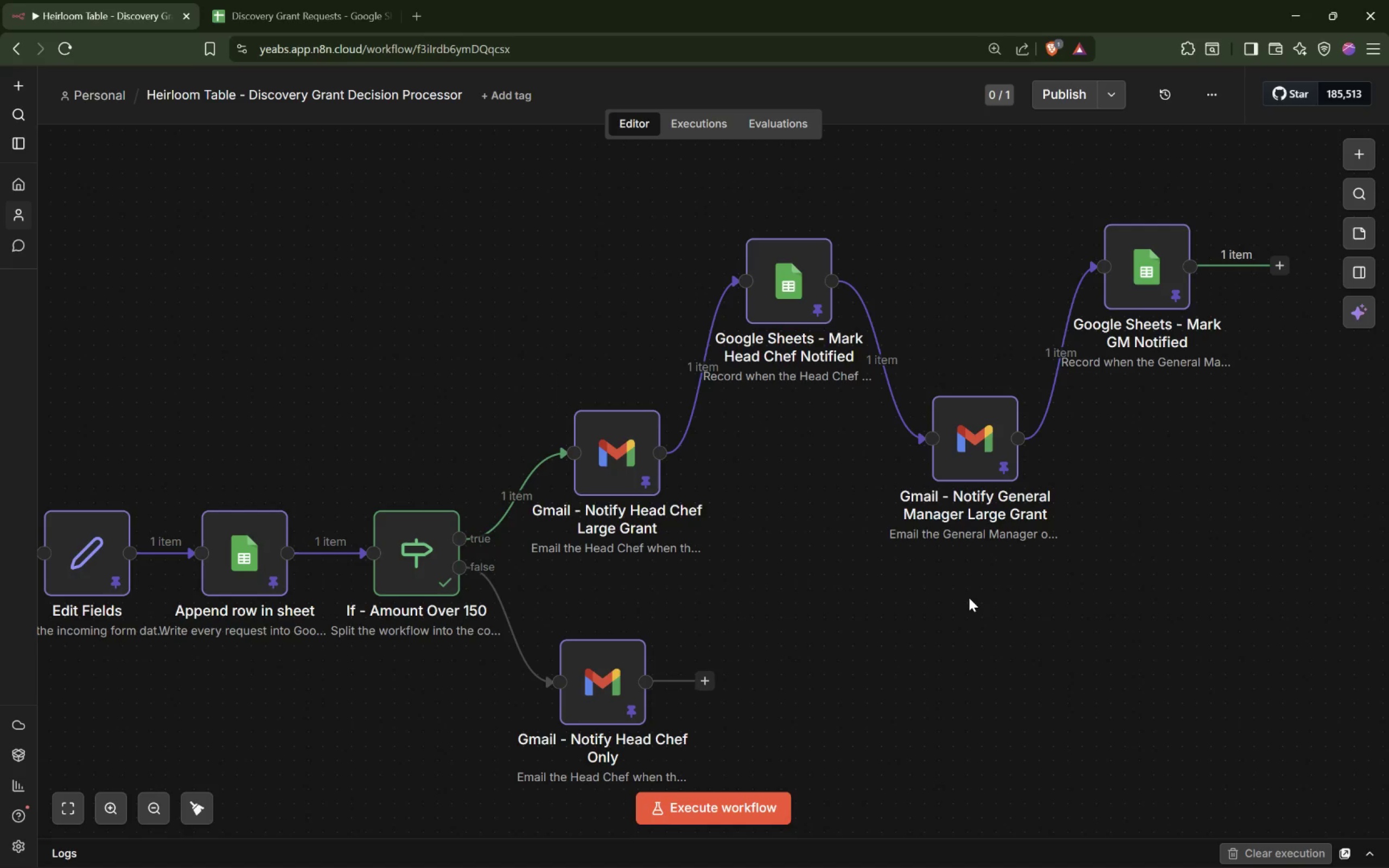 
hold_key(key=ControlLeft, duration=0.95)
scroll: coordinate [963, 592], scroll_direction: down, amount: 5.0
 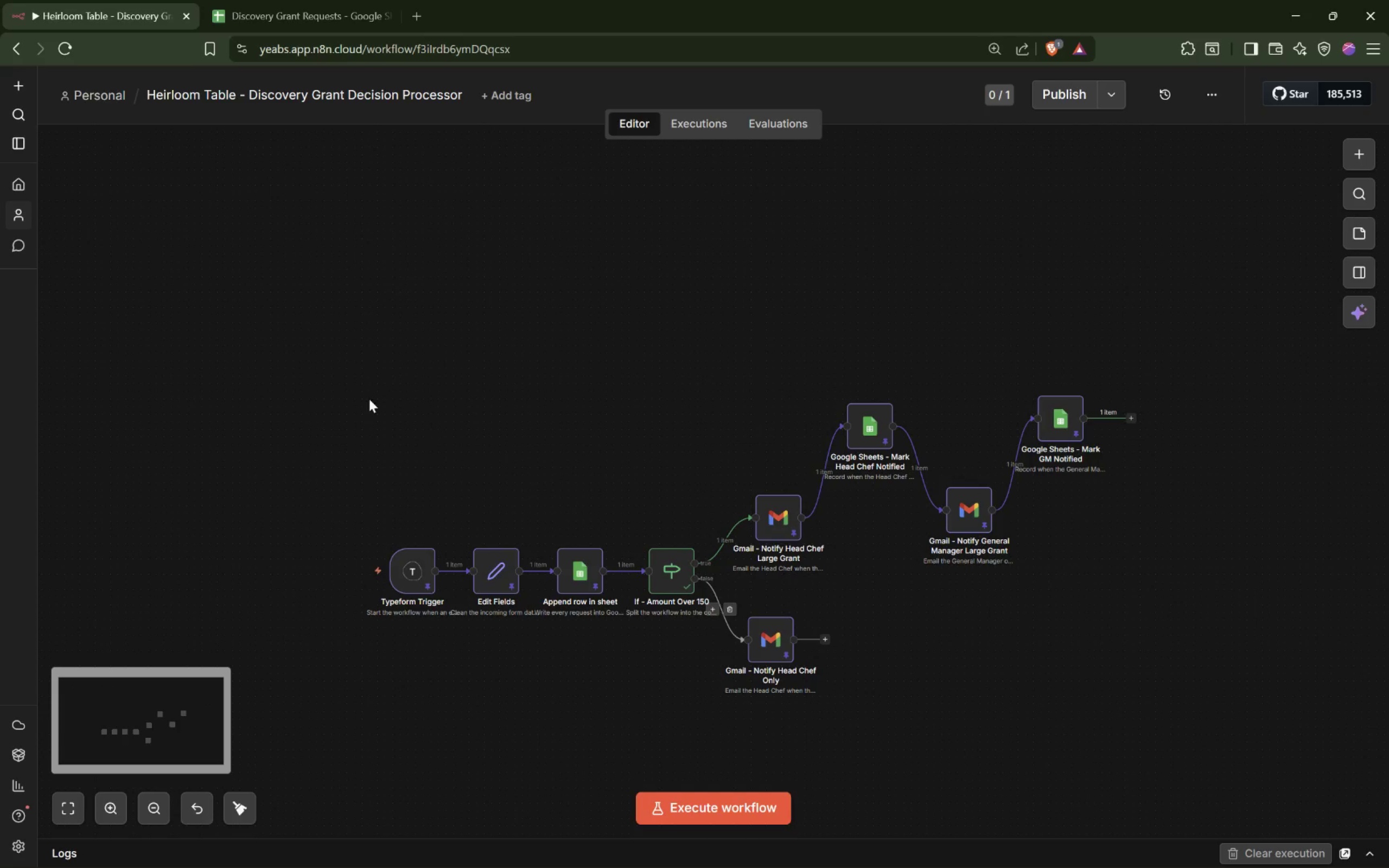 
left_click_drag(start_coordinate=[362, 378], to_coordinate=[1260, 848])
 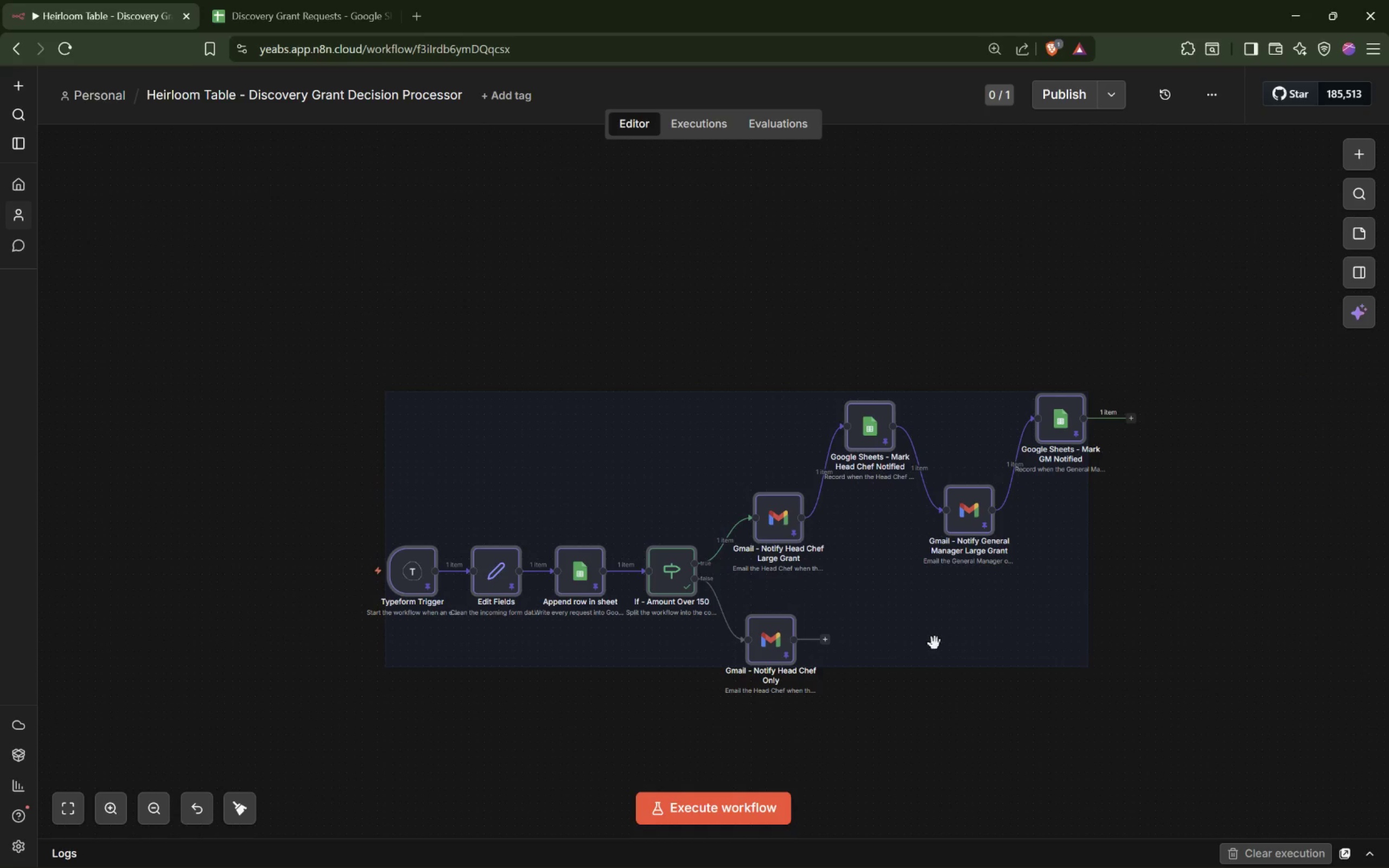 
left_click_drag(start_coordinate=[947, 620], to_coordinate=[598, 354])
 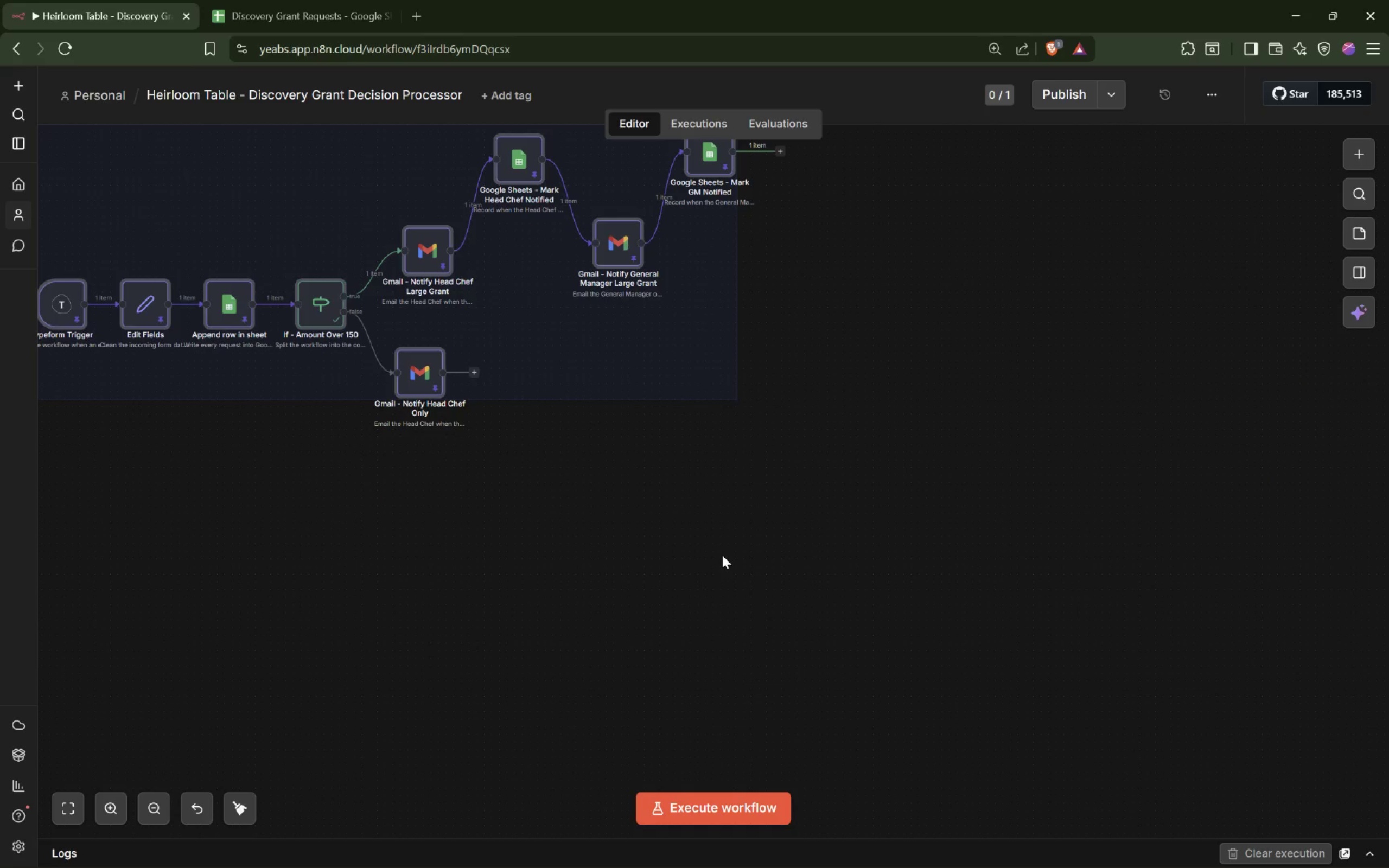 
left_click_drag(start_coordinate=[724, 564], to_coordinate=[727, 561])
 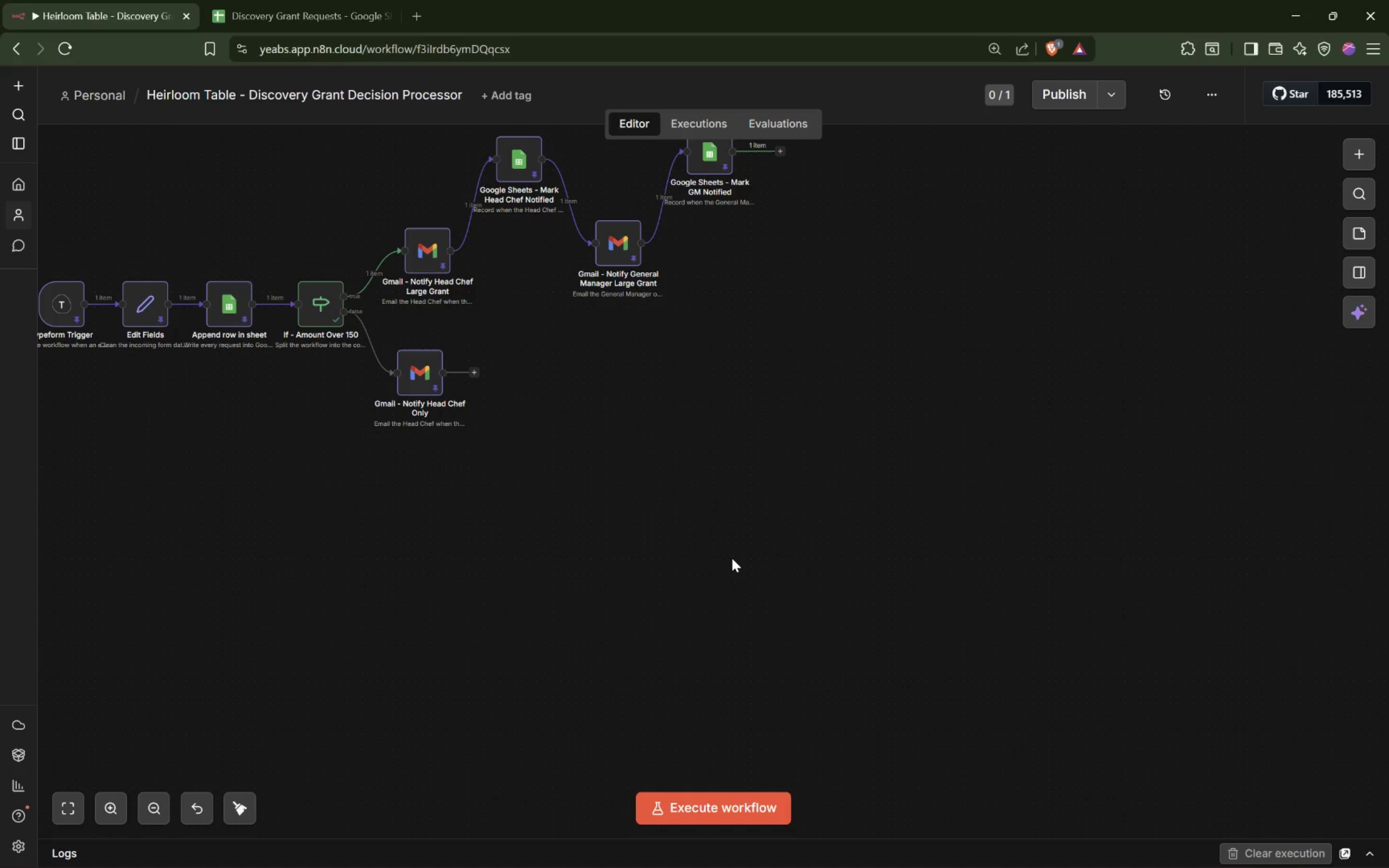 
wait(10.8)
 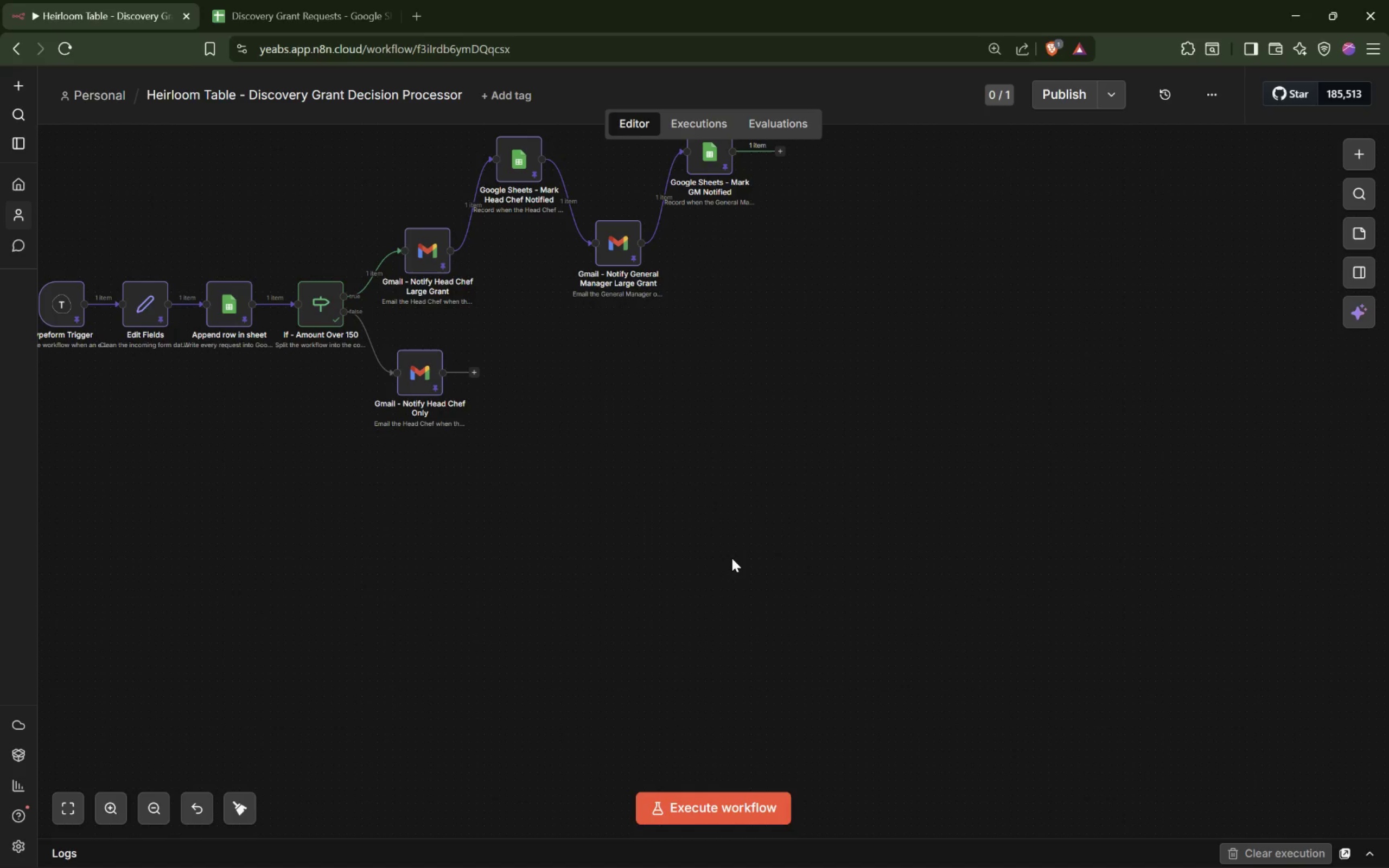 
type(Sheet)
 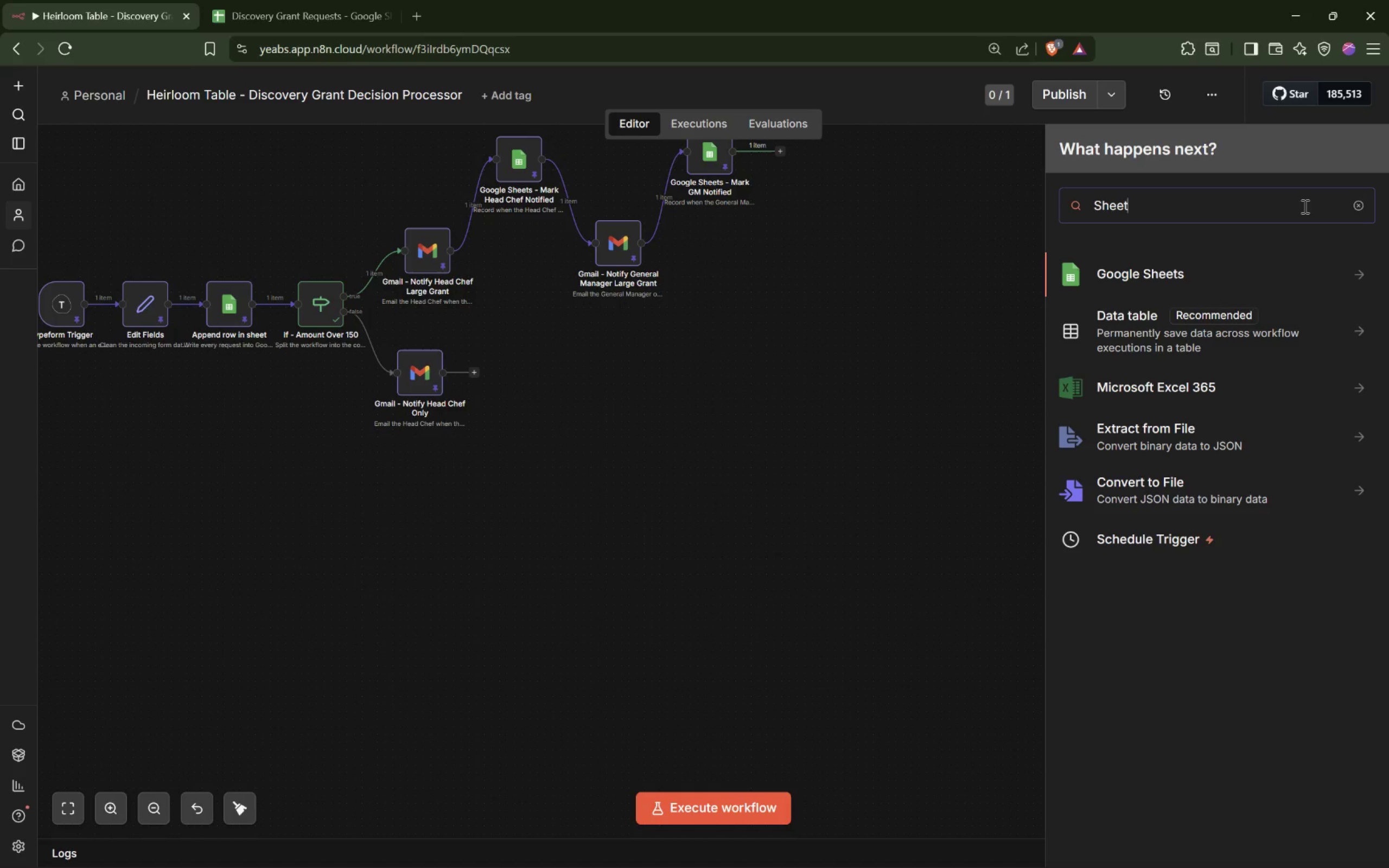 
key(Enter)
 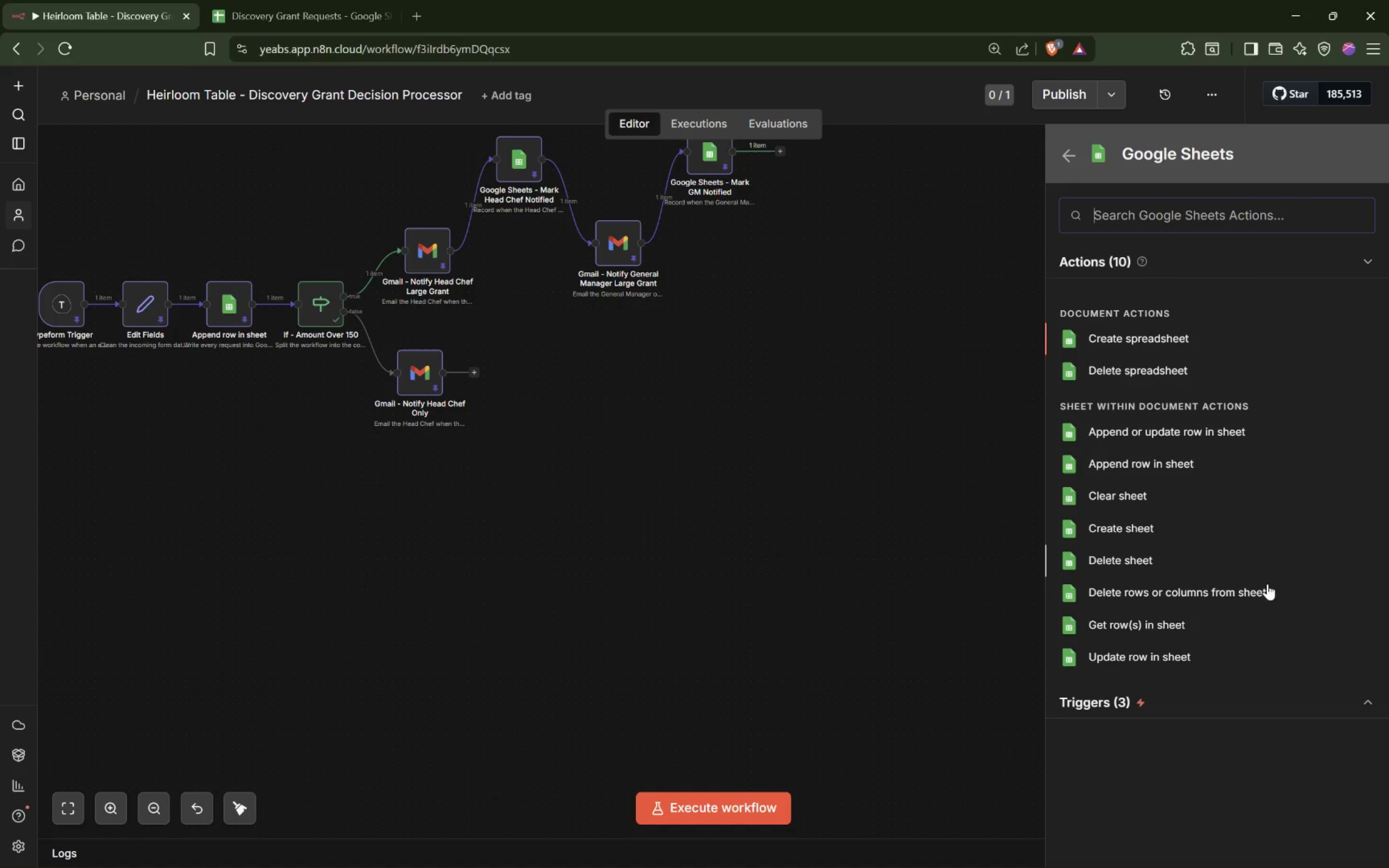 
left_click([1194, 699])
 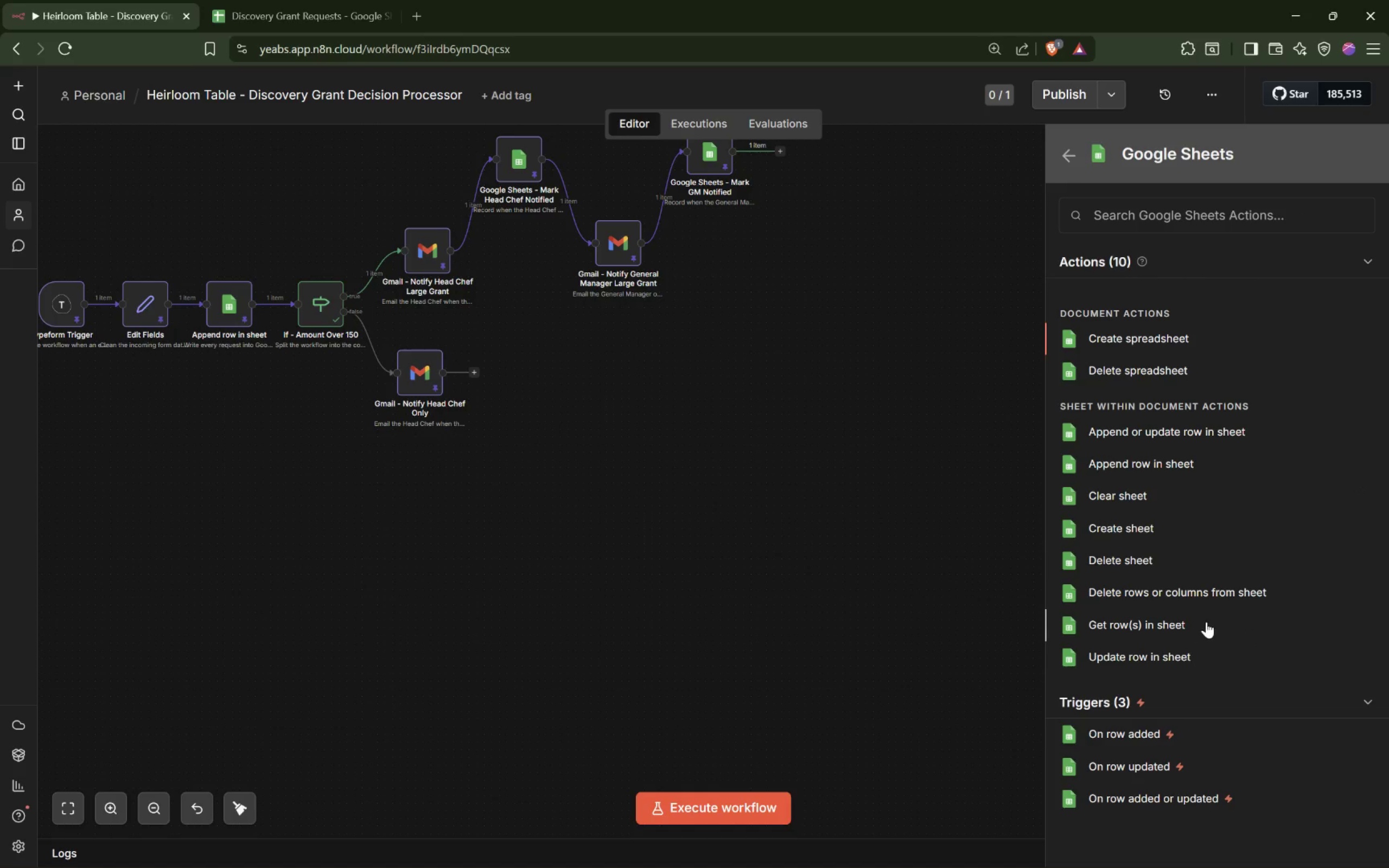 
scroll: coordinate [1206, 622], scroll_direction: down, amount: 5.0
 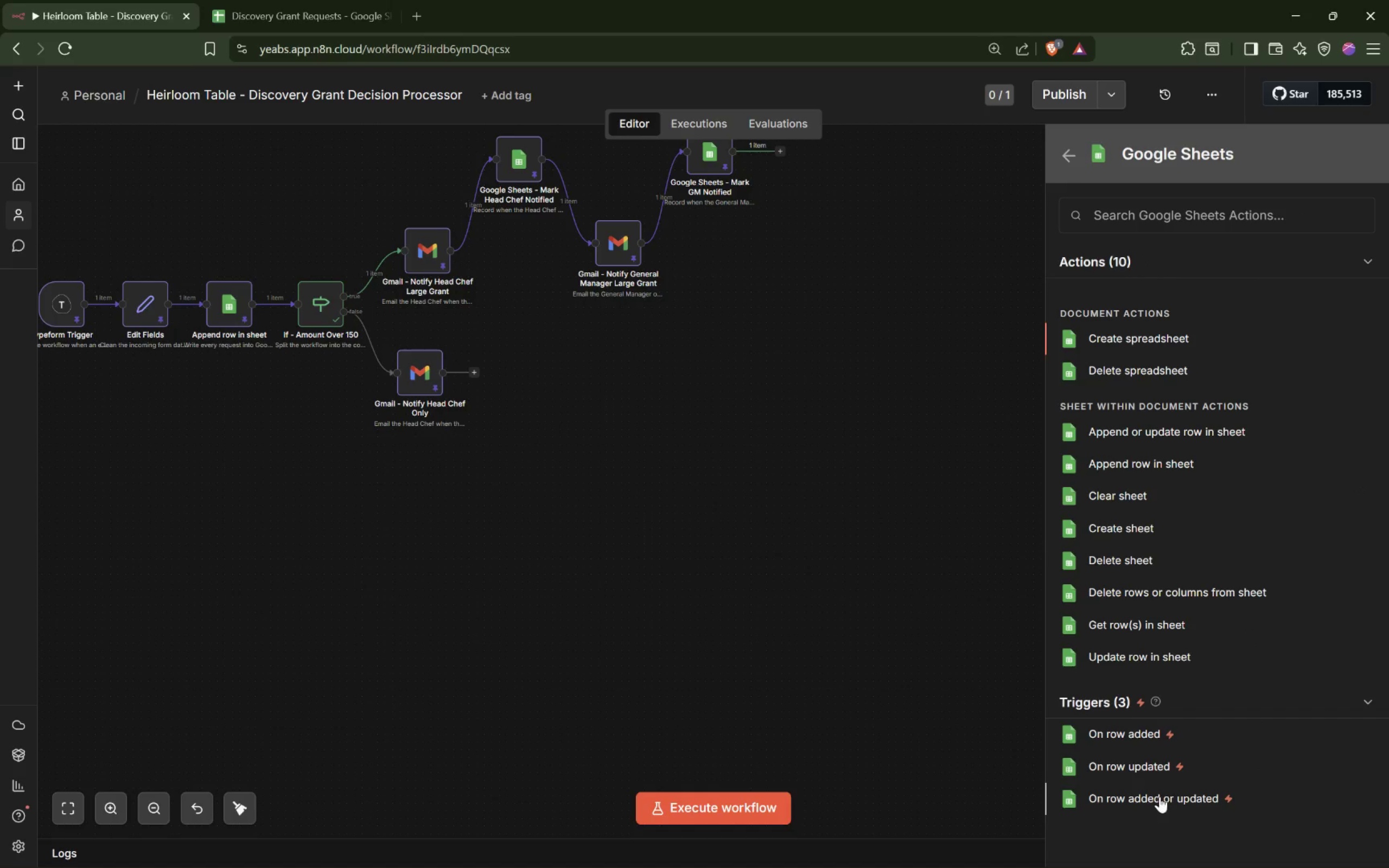 
wait(6.94)
 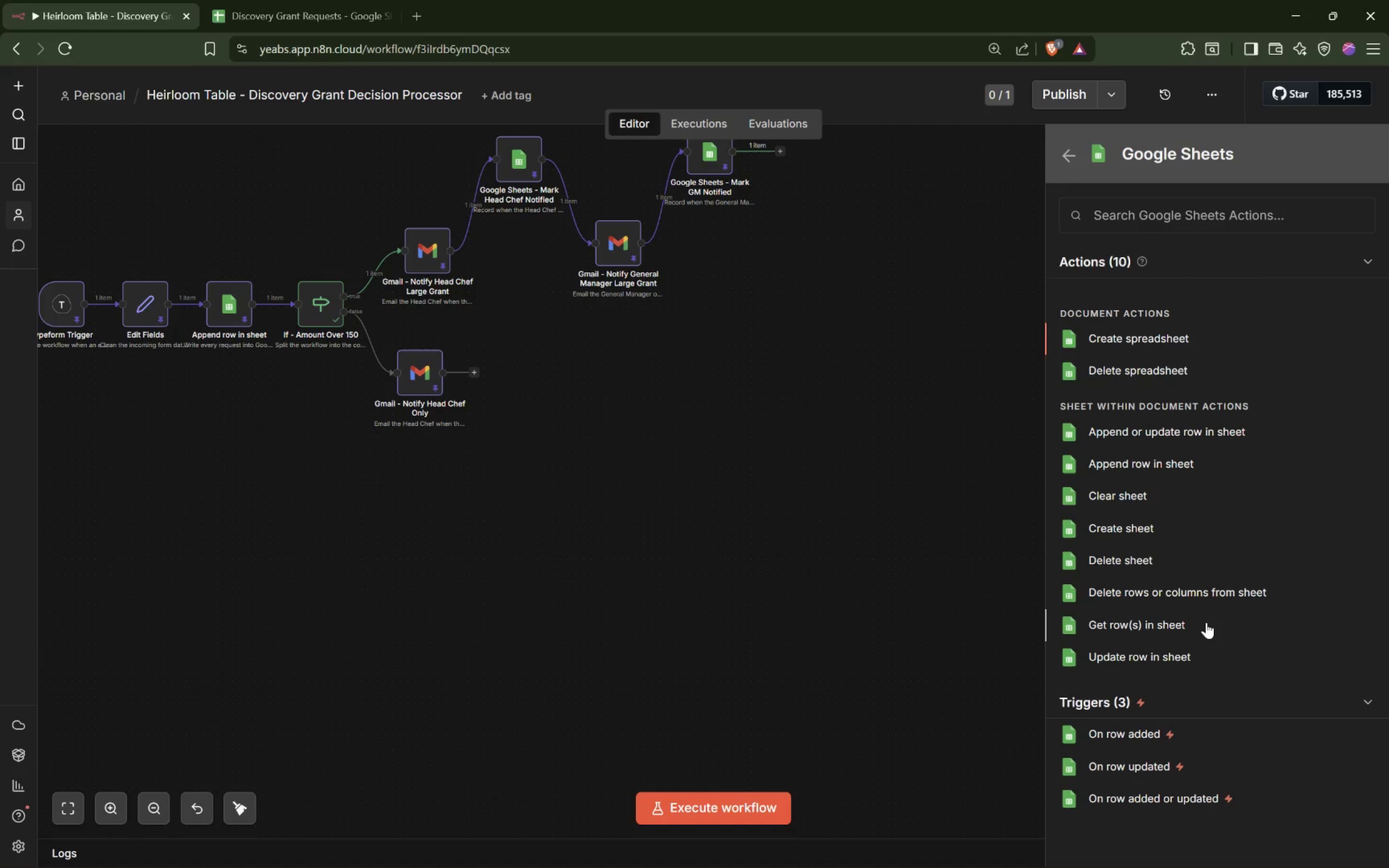 
left_click([1146, 761])
 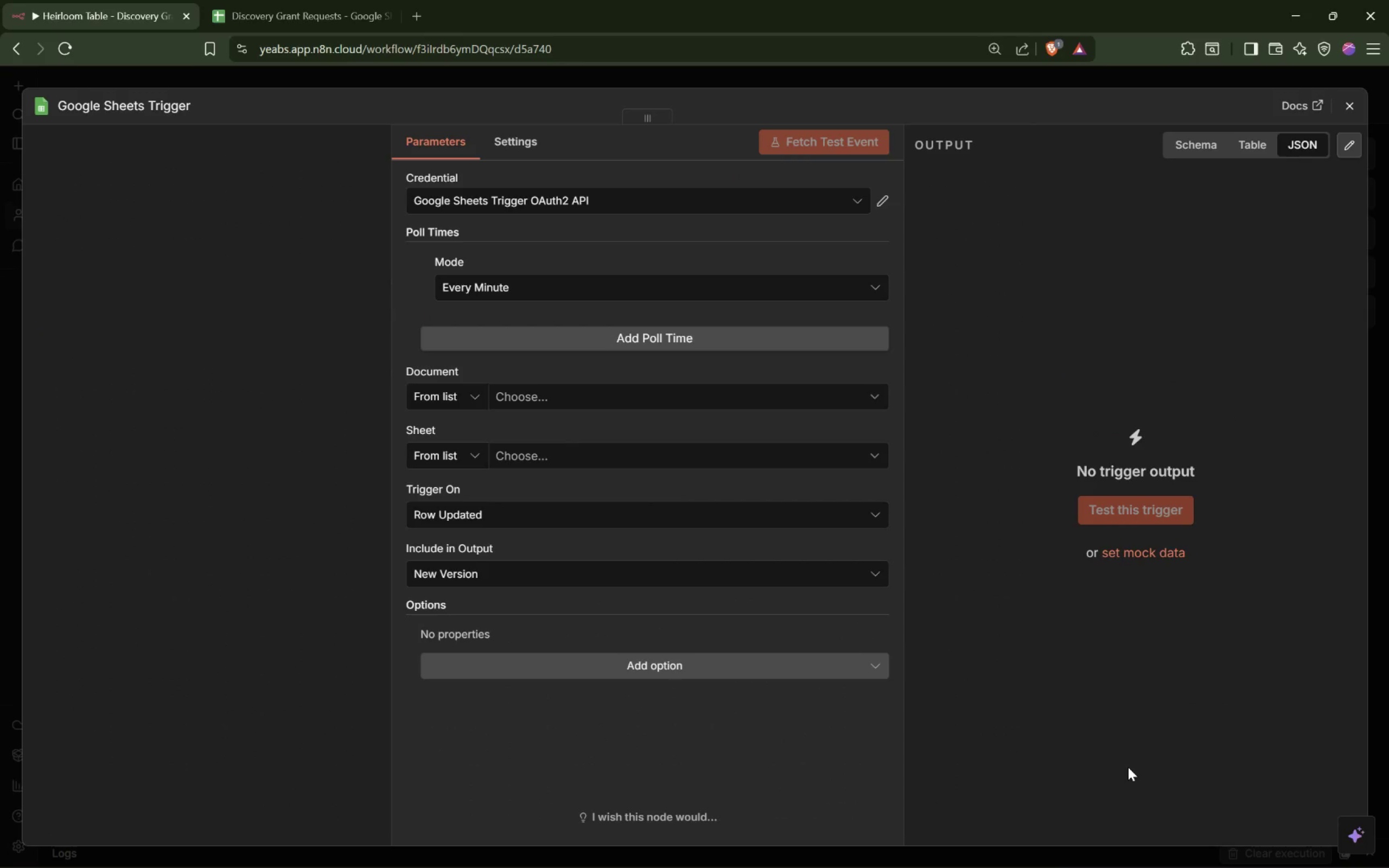 
wait(11.75)
 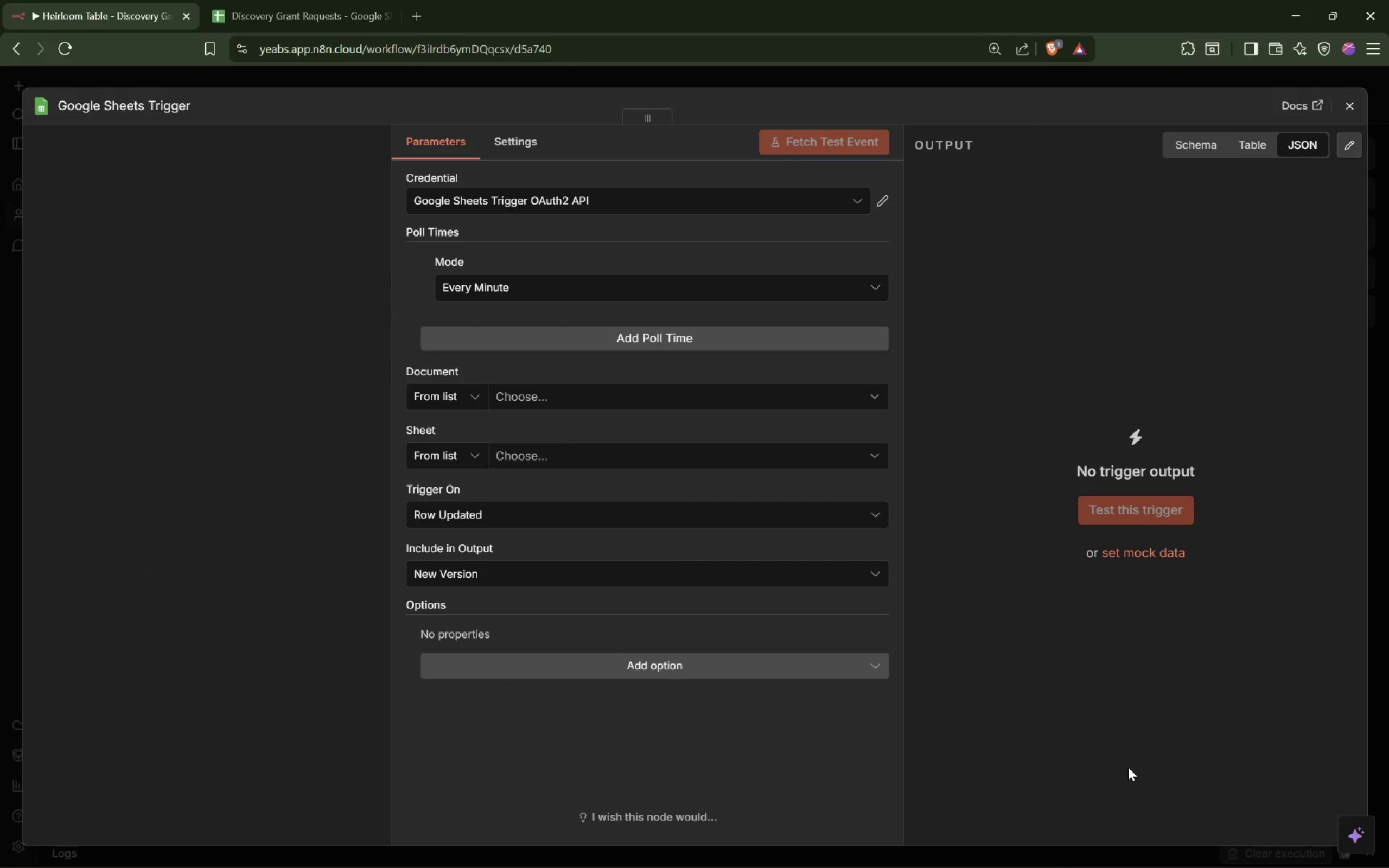 
left_click([183, 100])
 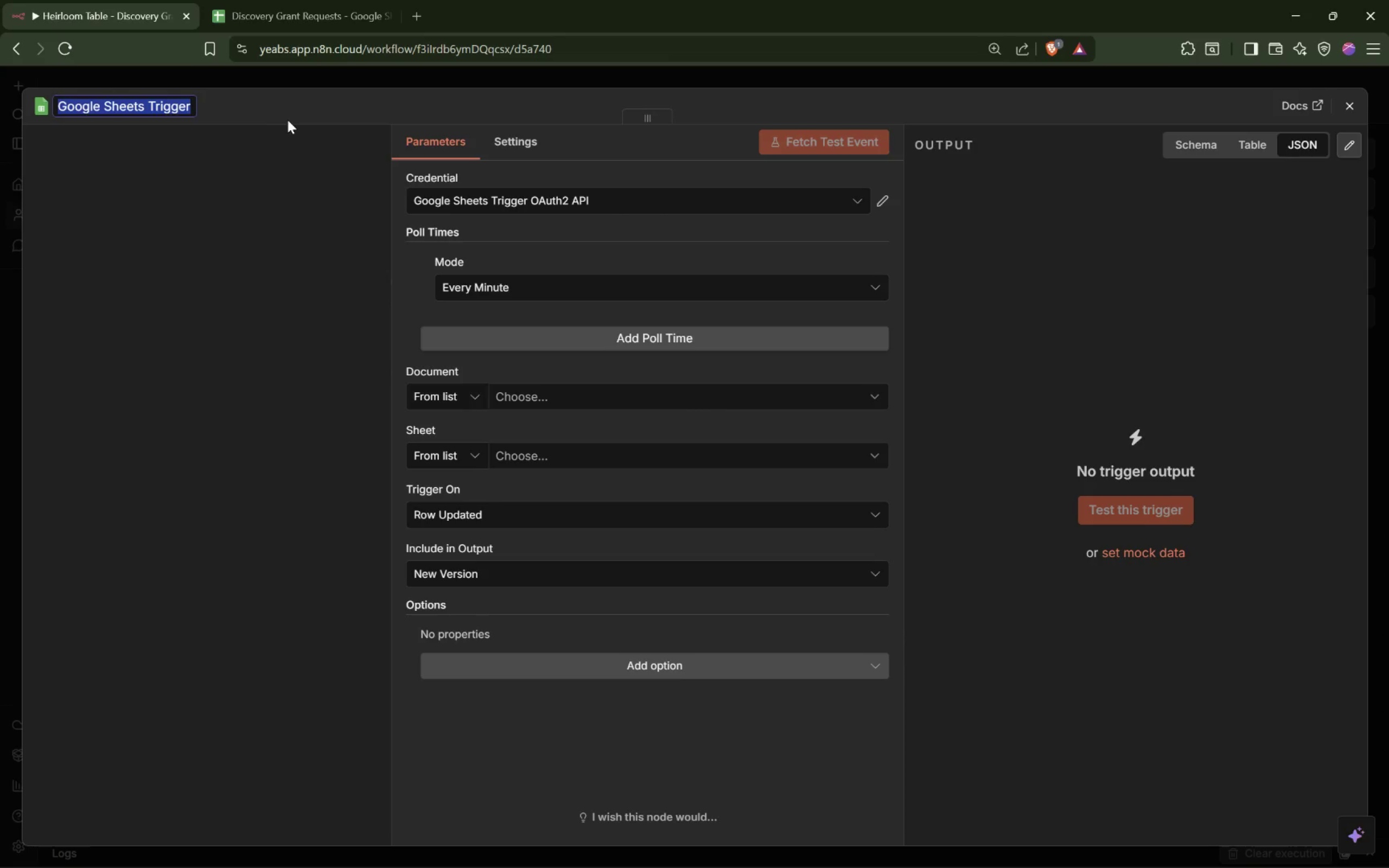 
key(ArrowRight)
 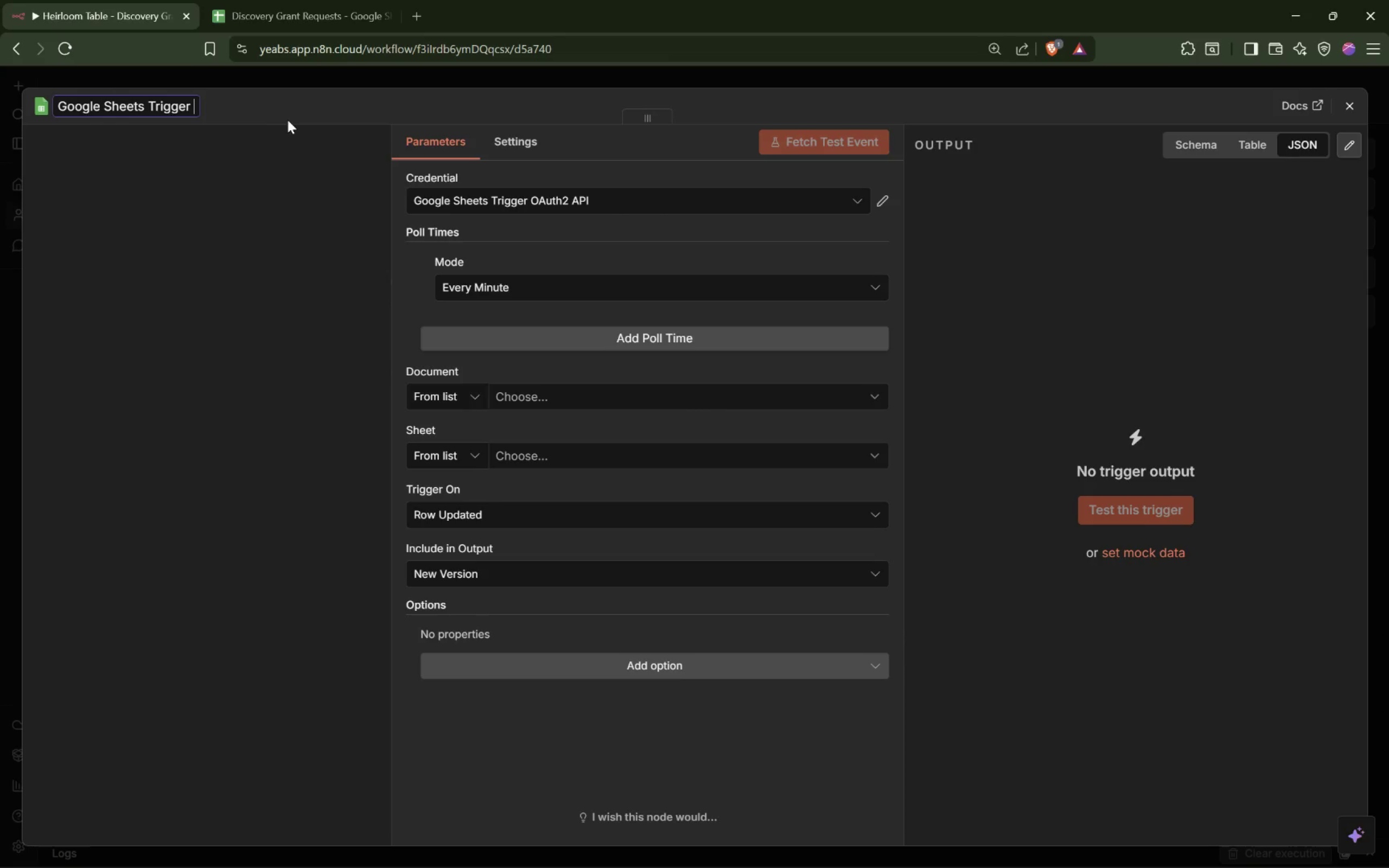 
type( - Request Decisin)
 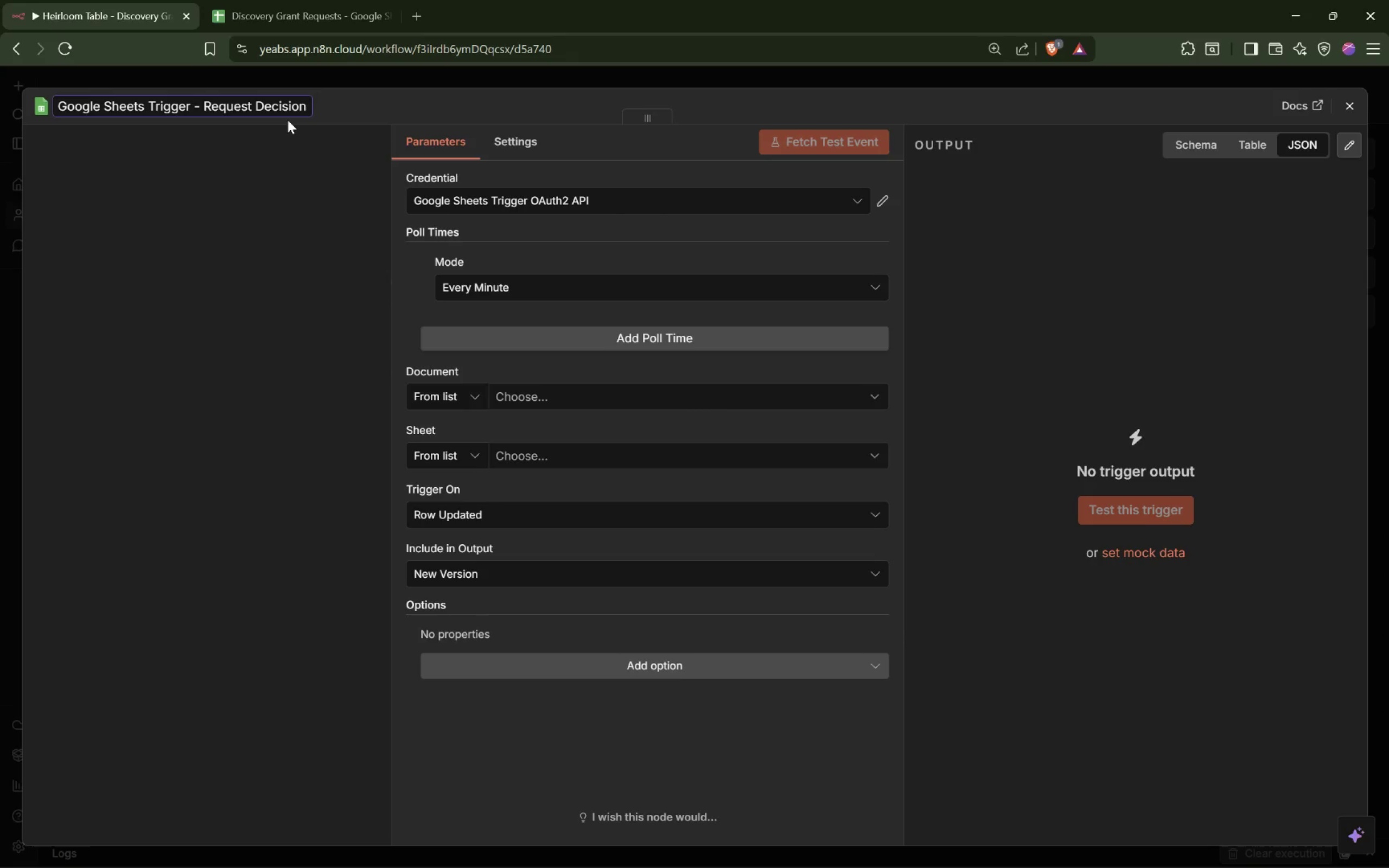 
hold_key(key=O, duration=0.31)
 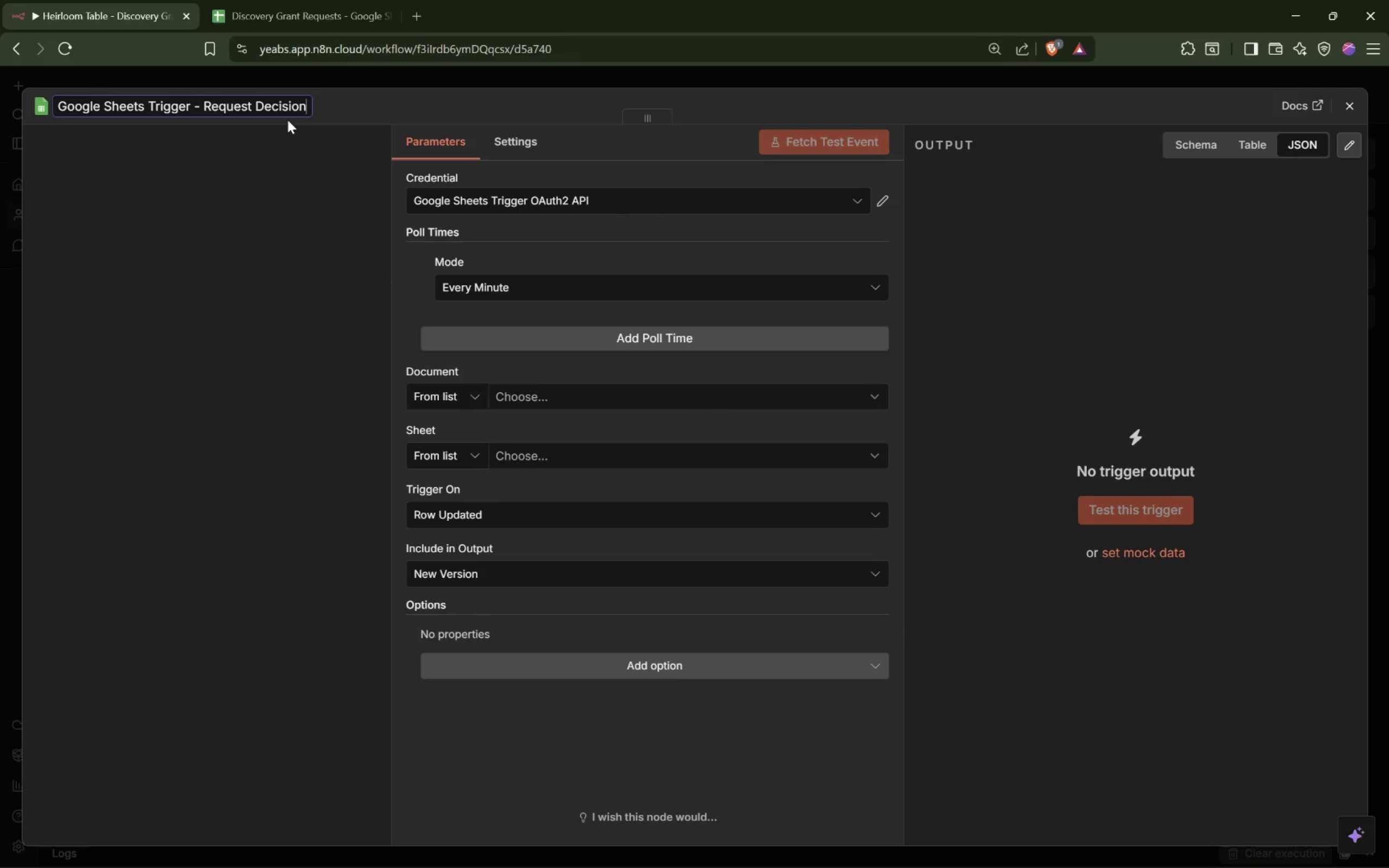 
type( Updates)
 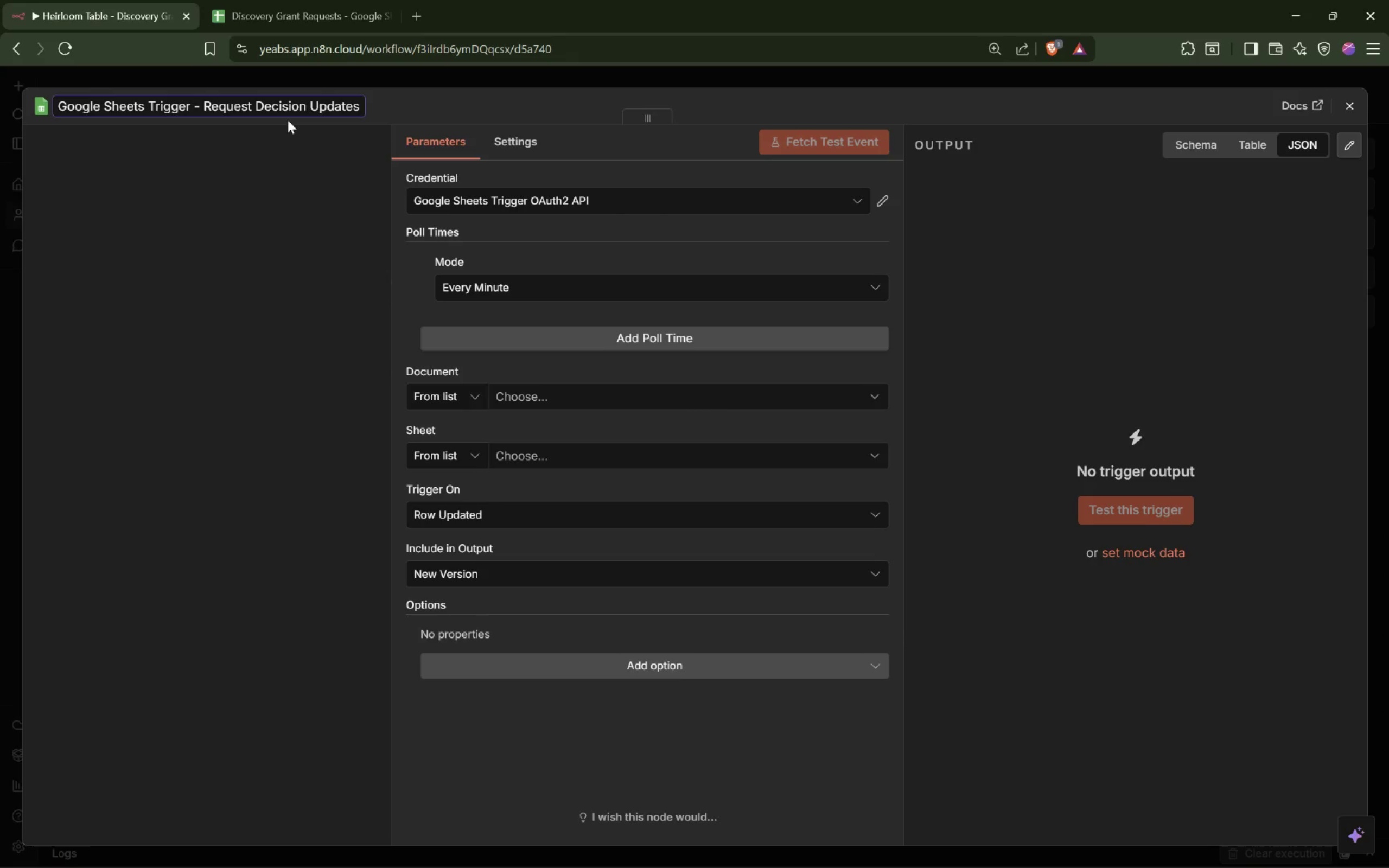 
key(Enter)
 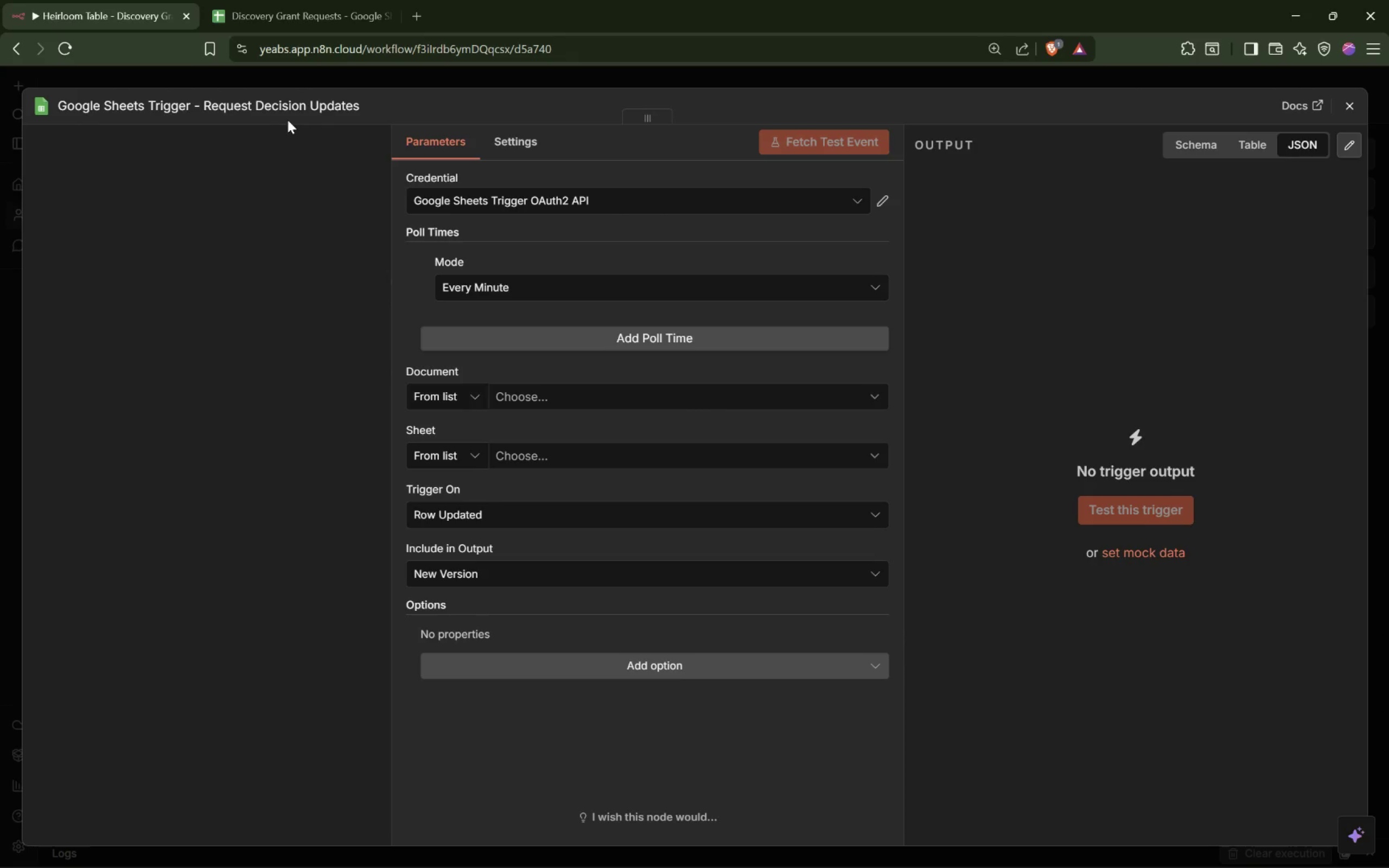 
wait(7.97)
 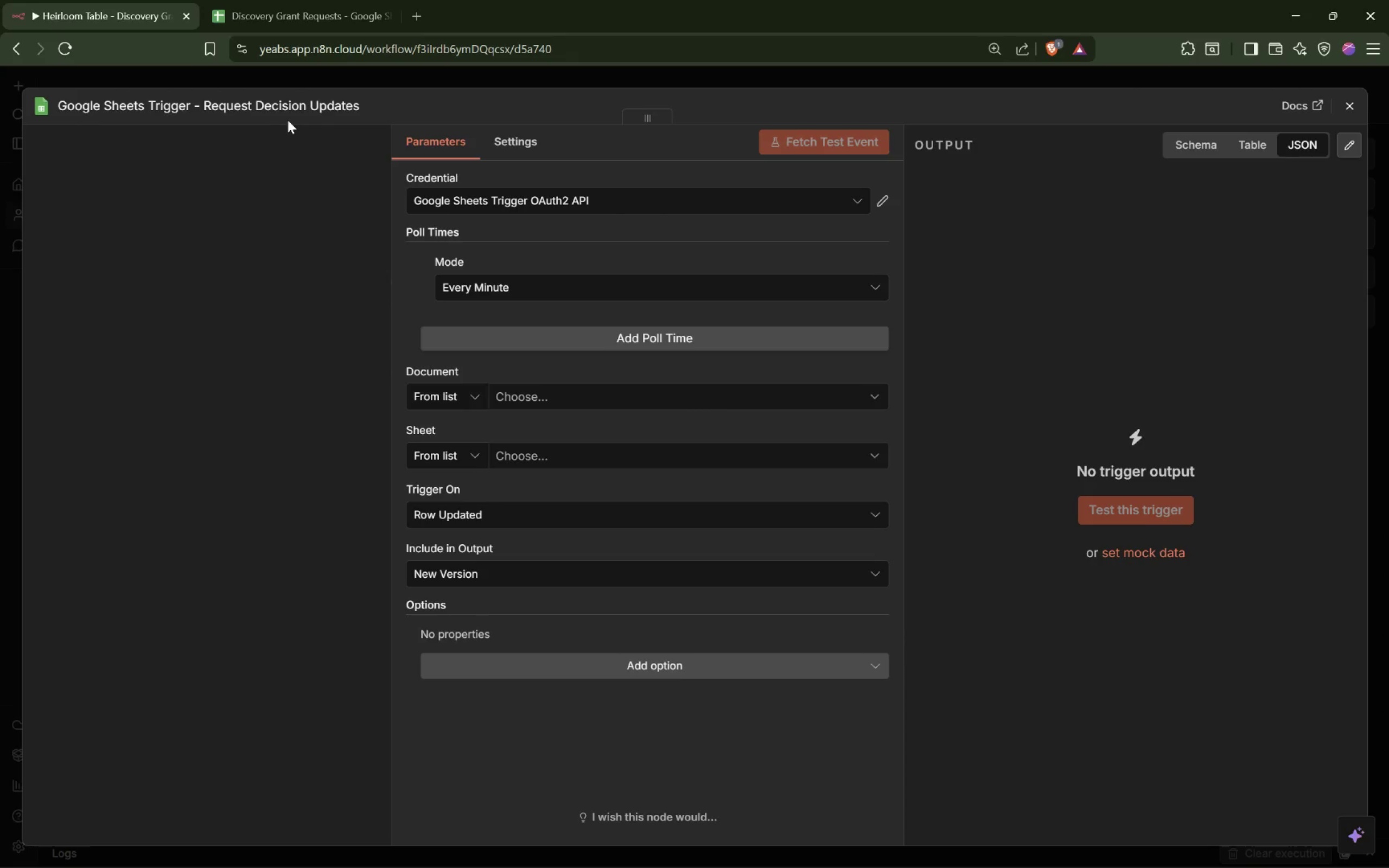 
mouse_move([534, 304])
 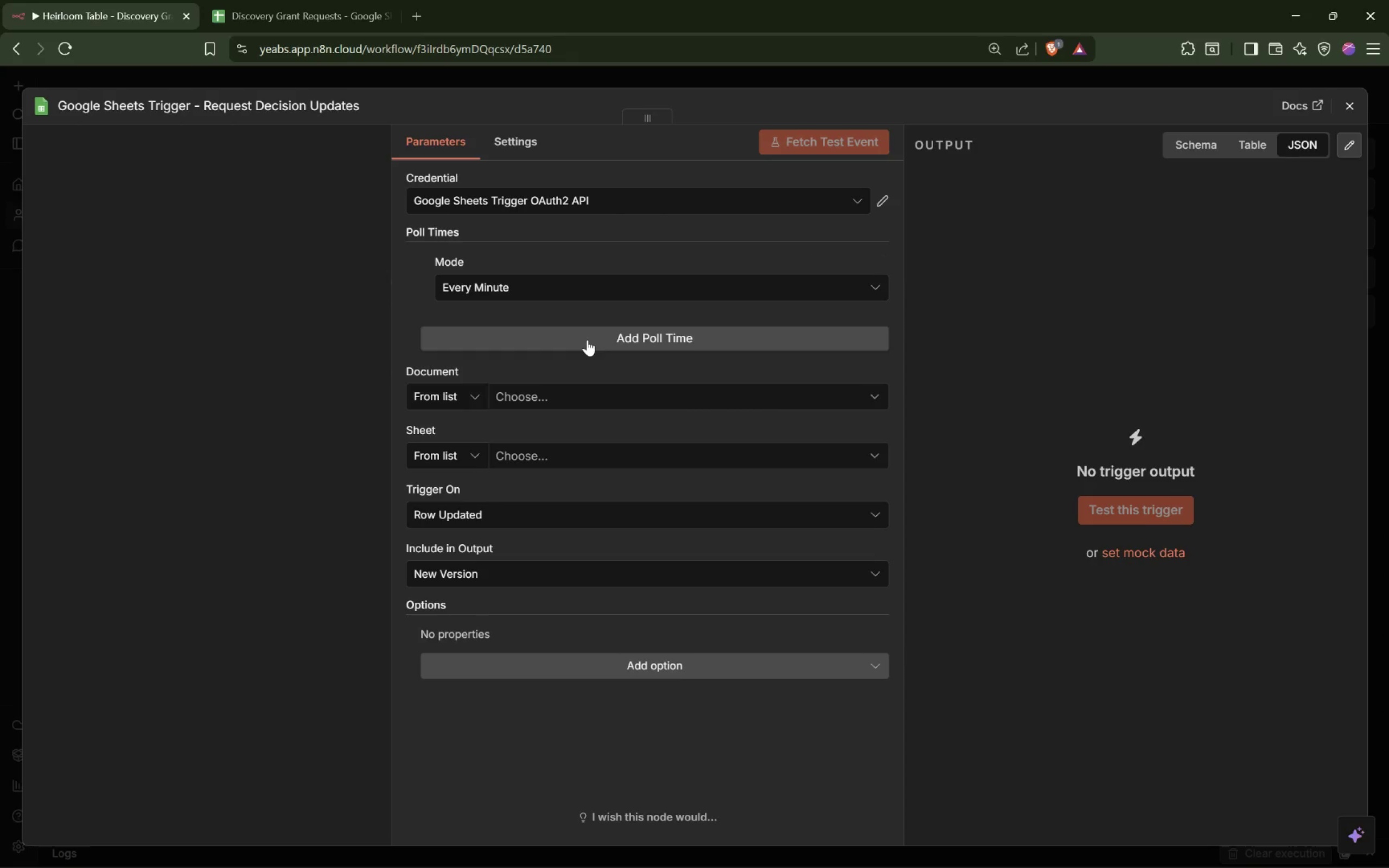 
wait(7.18)
 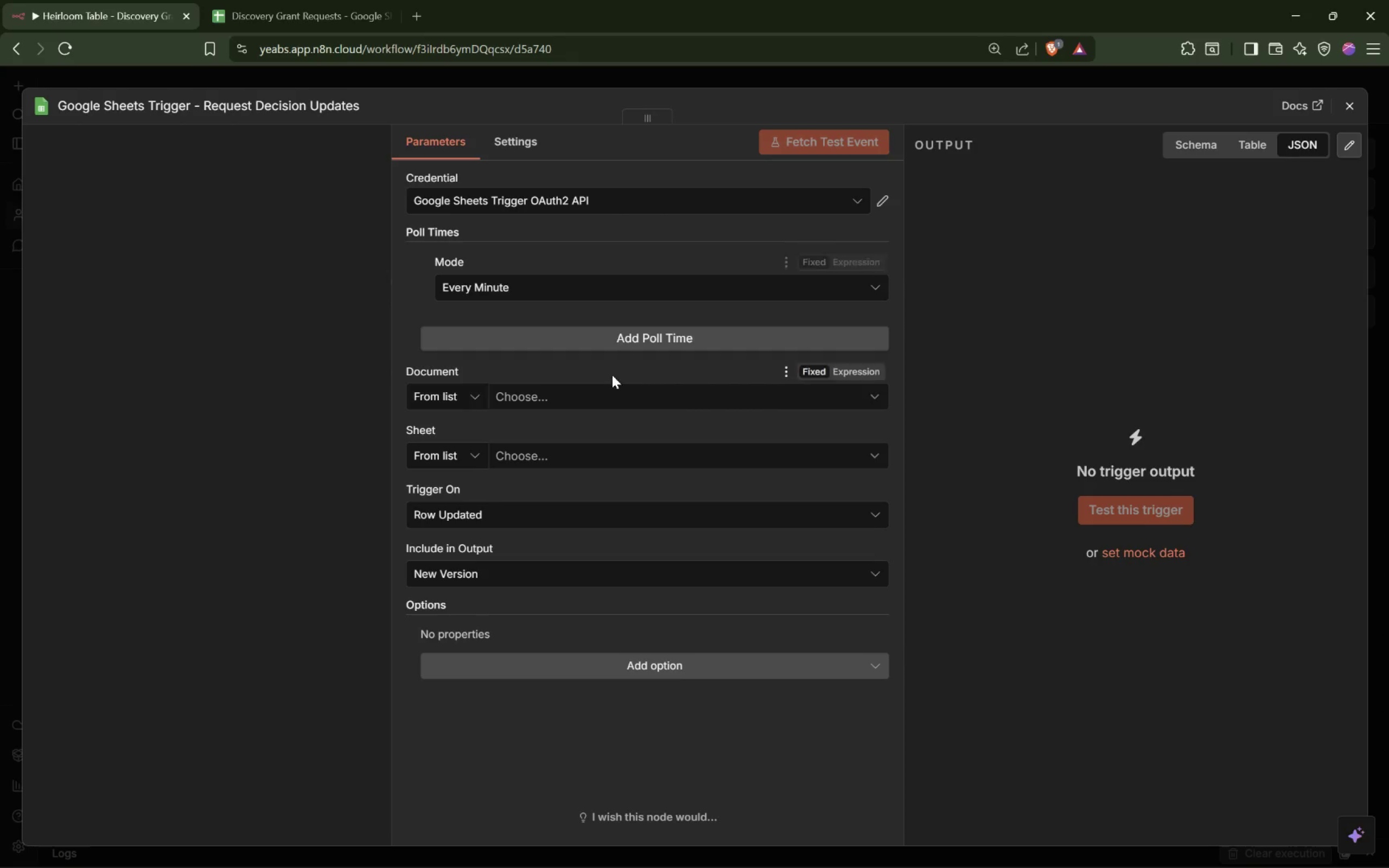 
left_click([586, 400])
 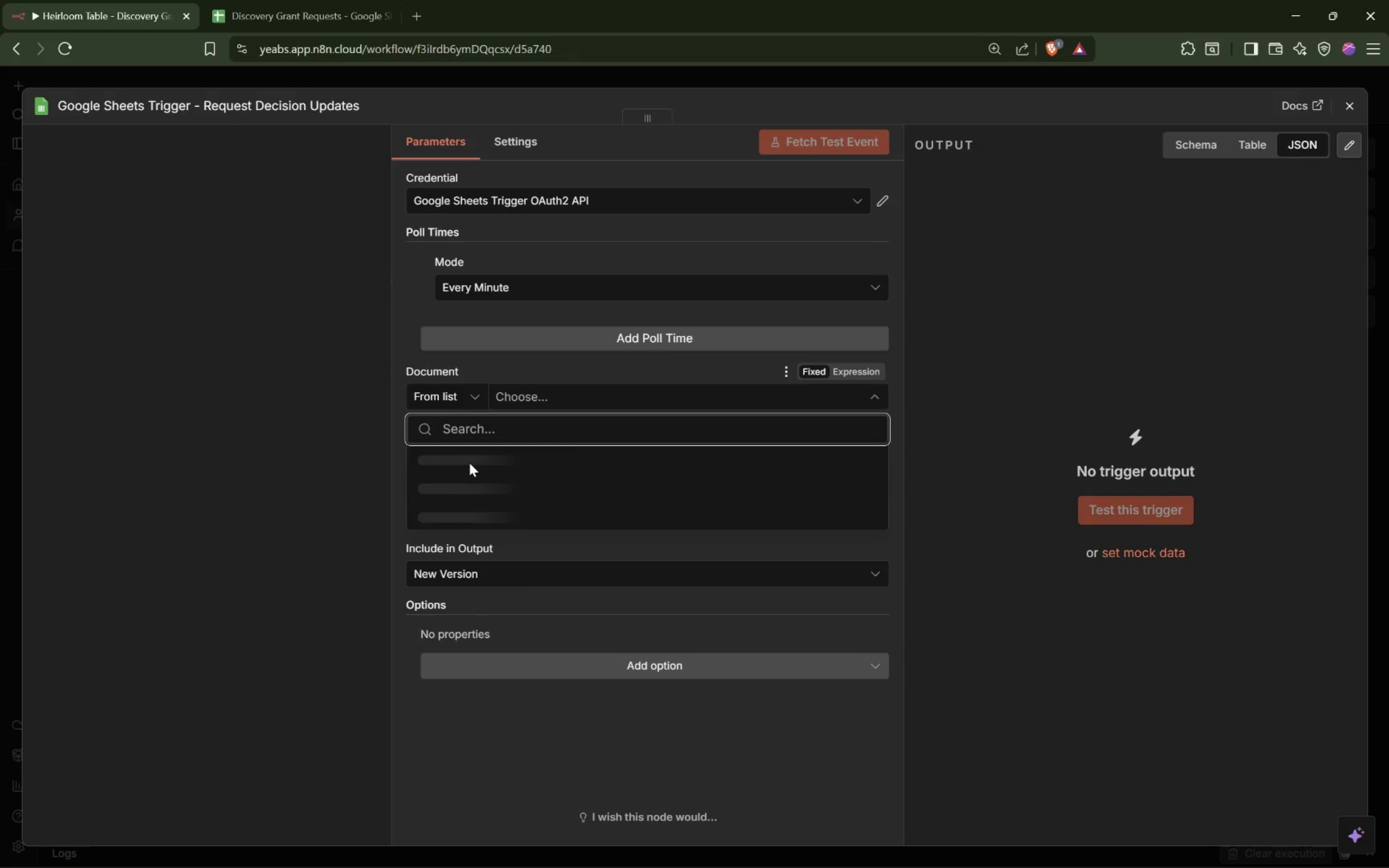 
left_click([469, 463])
 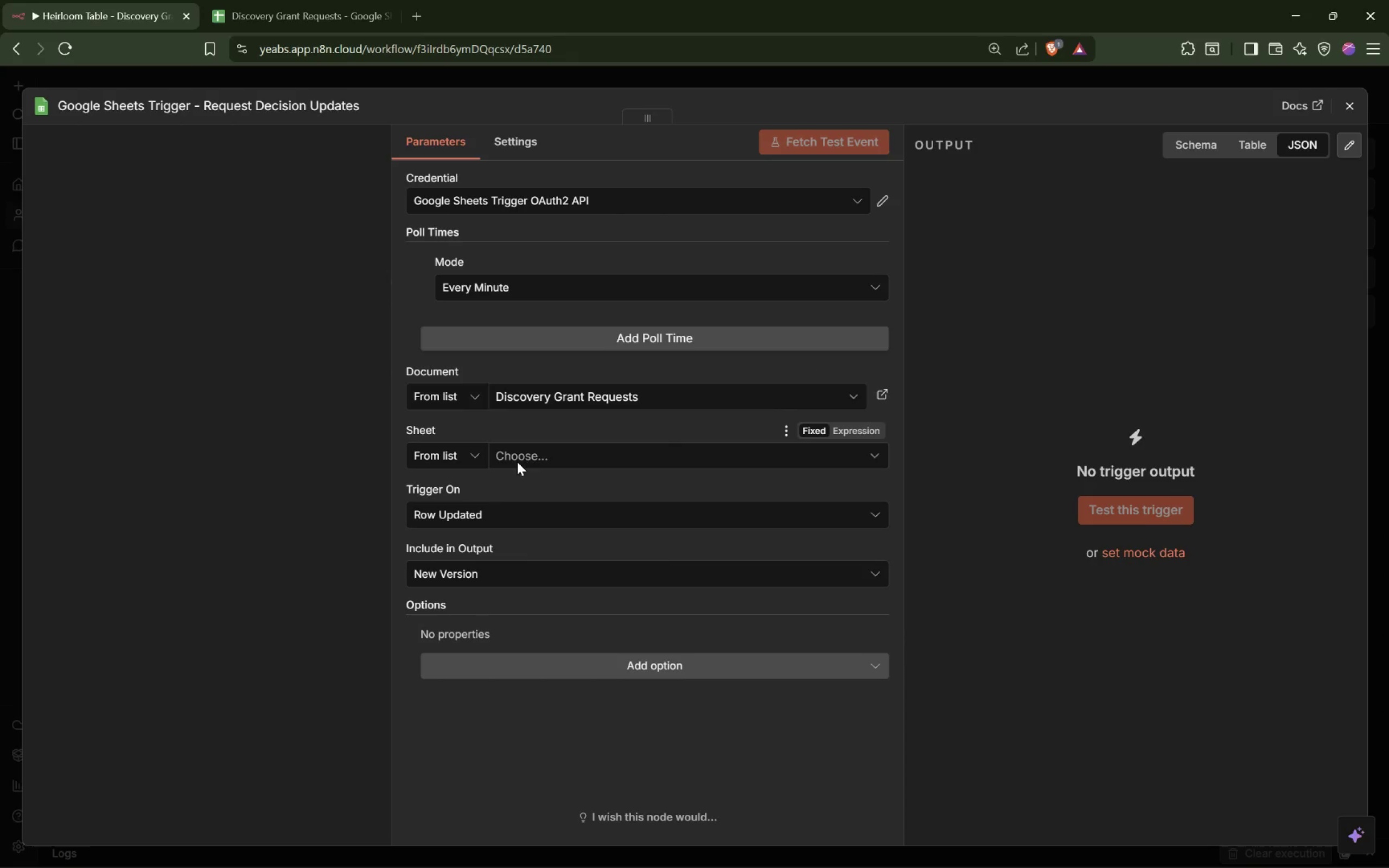 
left_click([539, 461])
 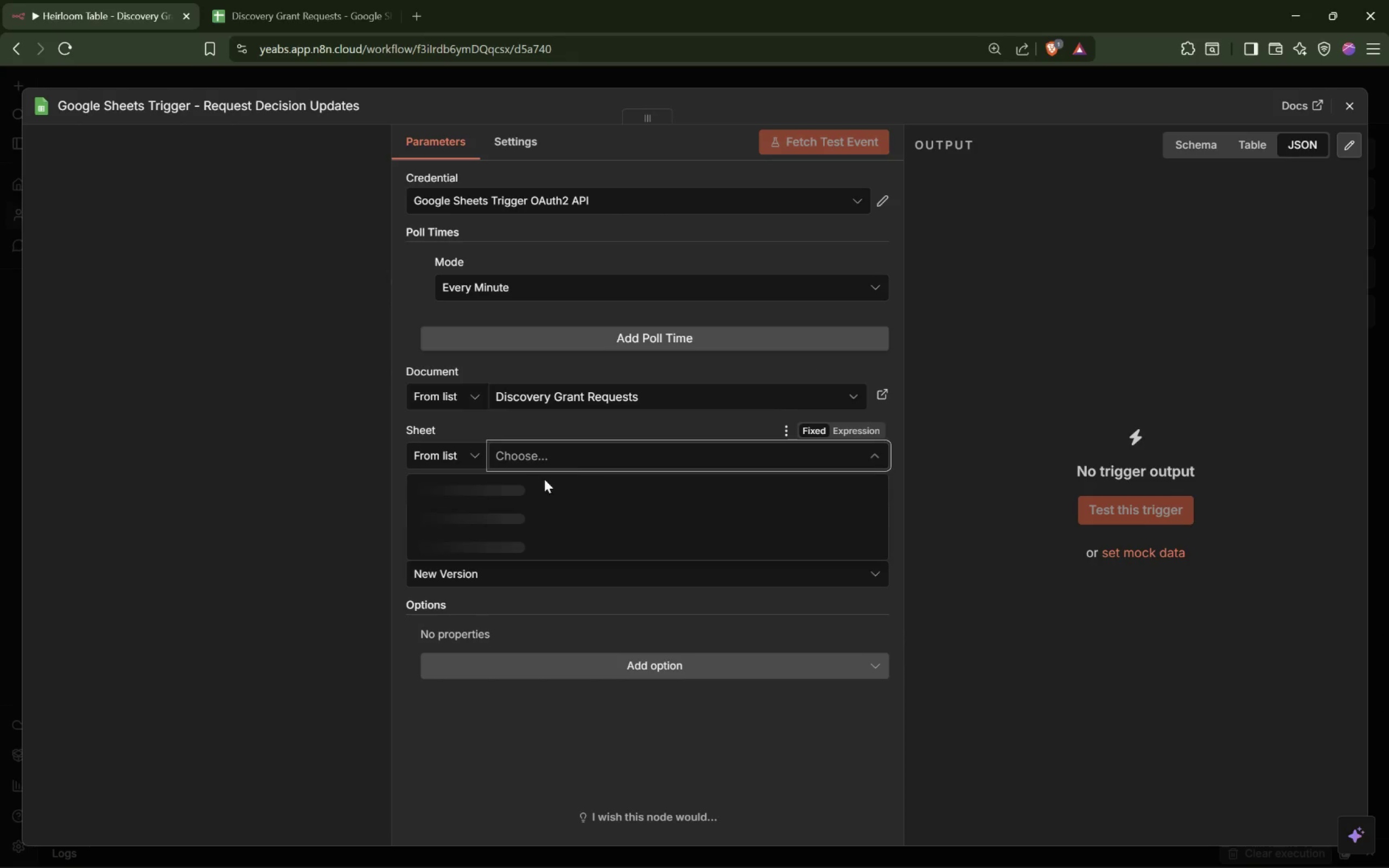 
mouse_move([523, 484])
 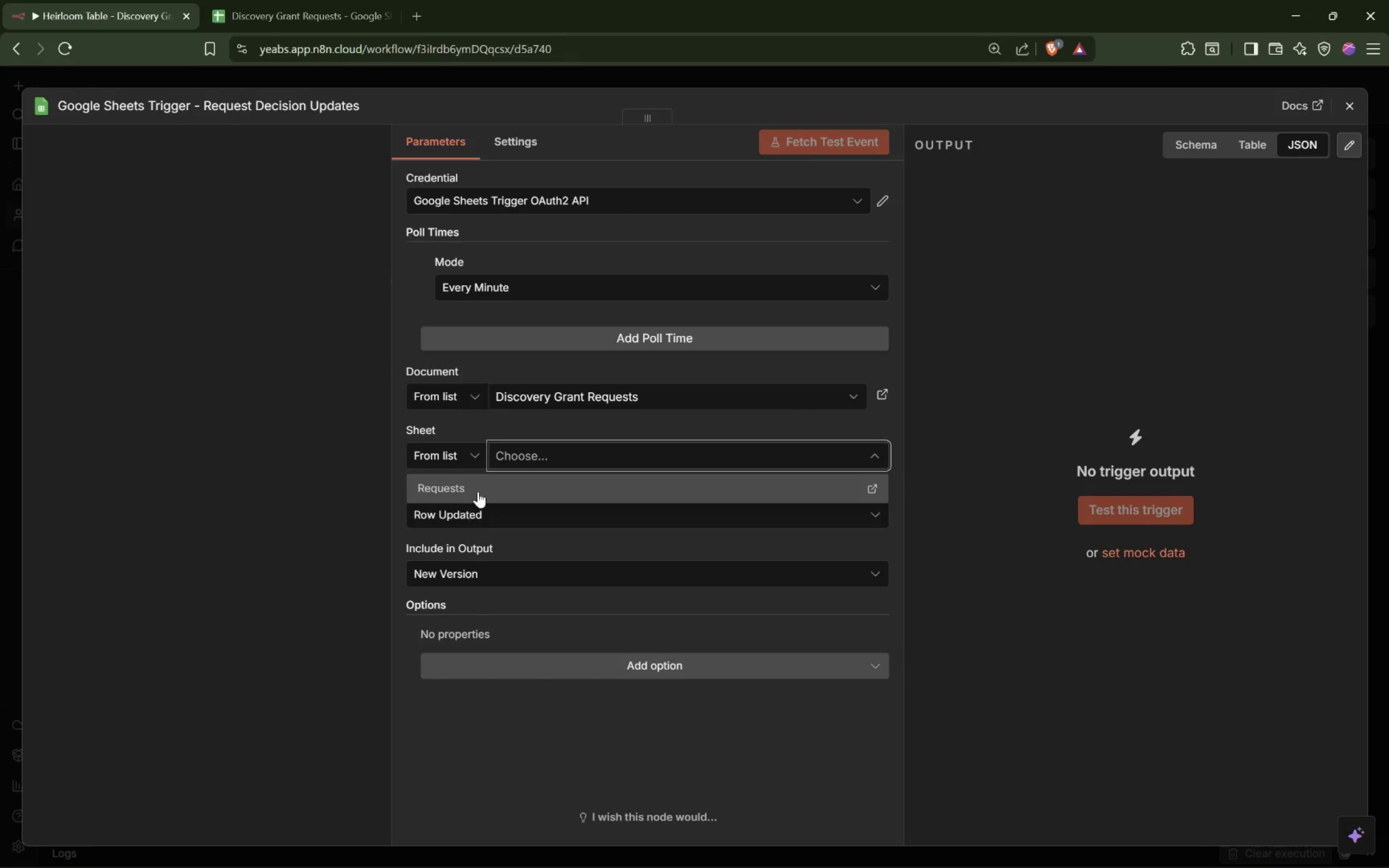 
left_click([484, 482])
 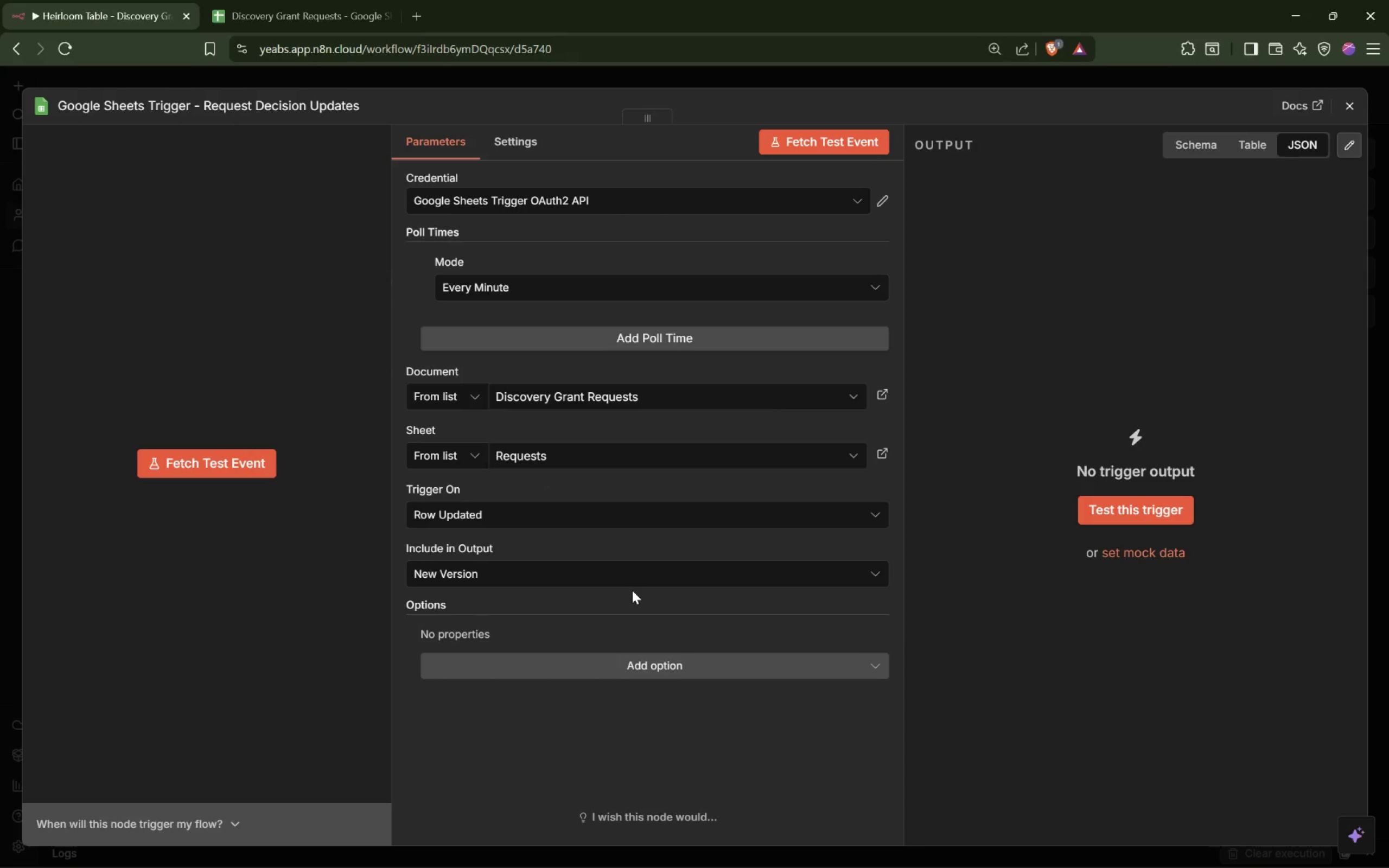 
wait(6.27)
 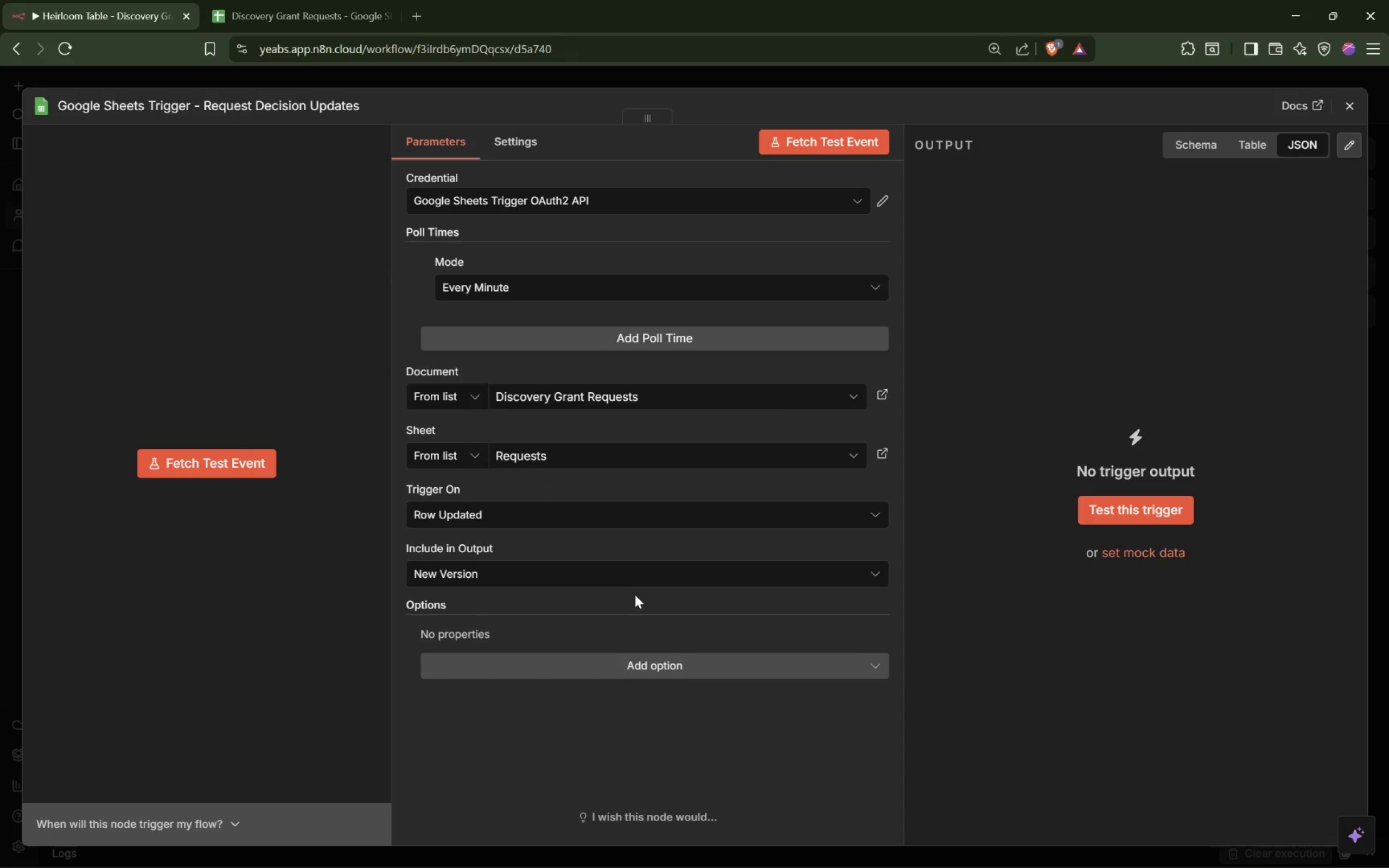 
left_click([609, 571])
 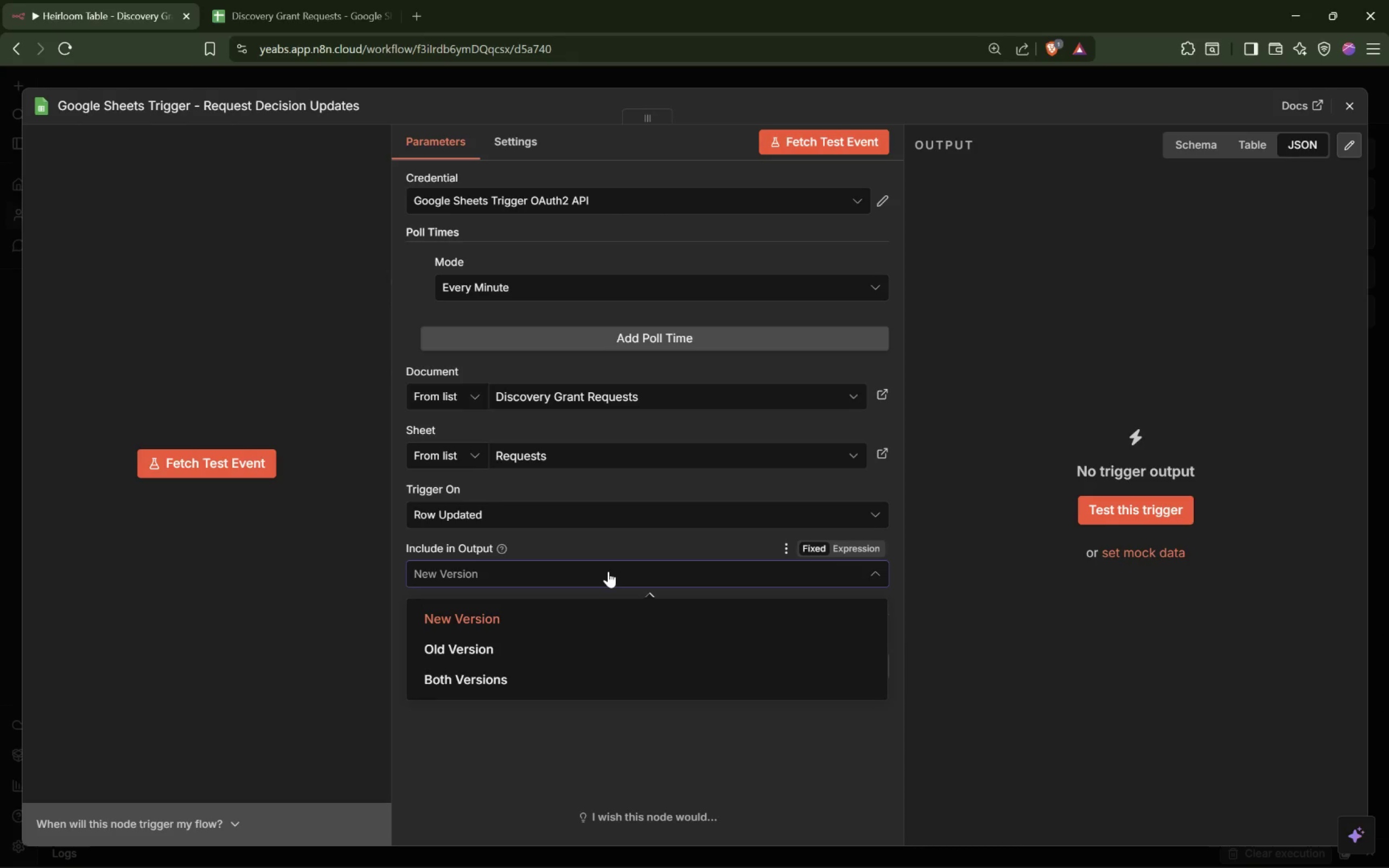 
left_click([608, 571])
 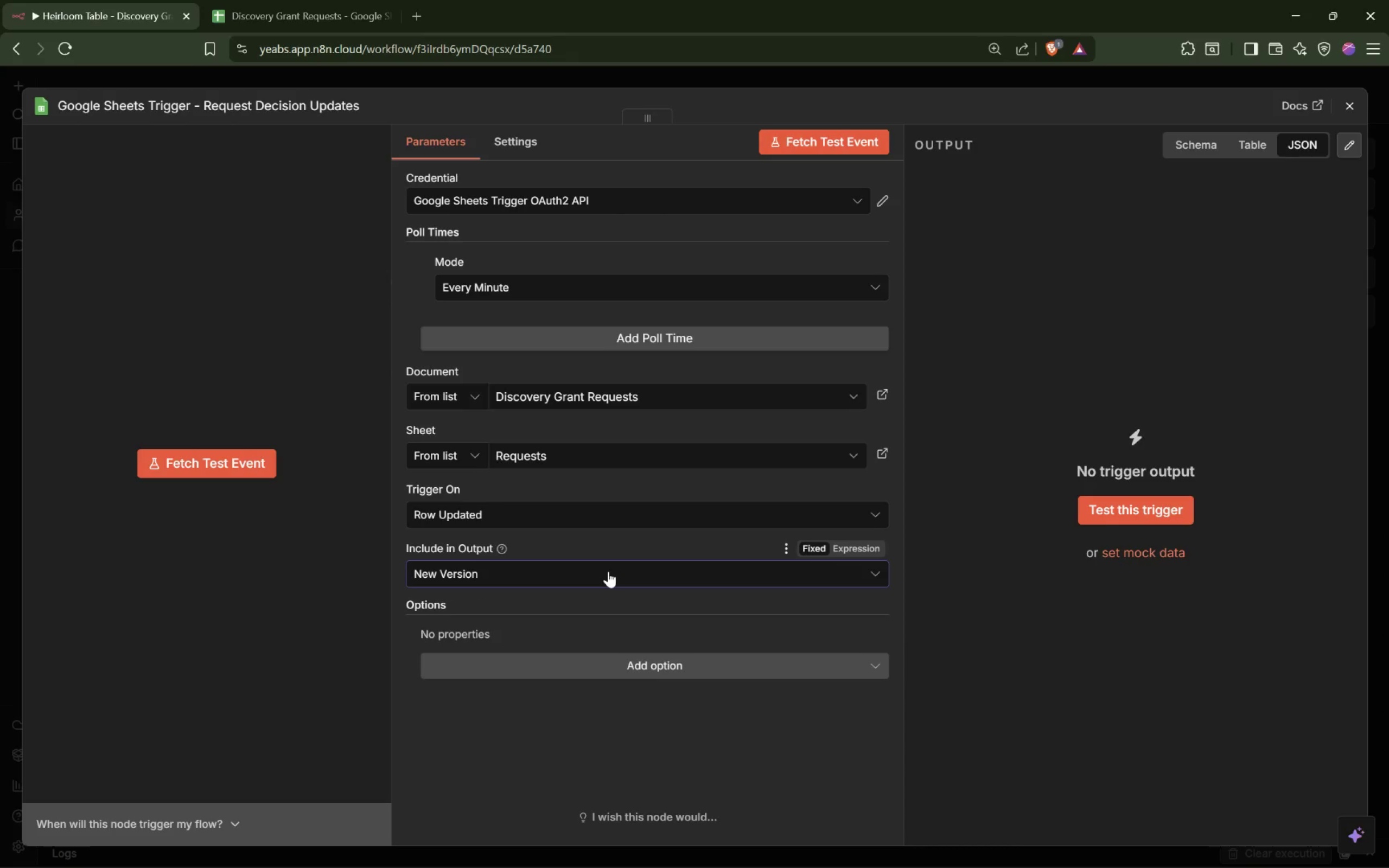 
wait(6.86)
 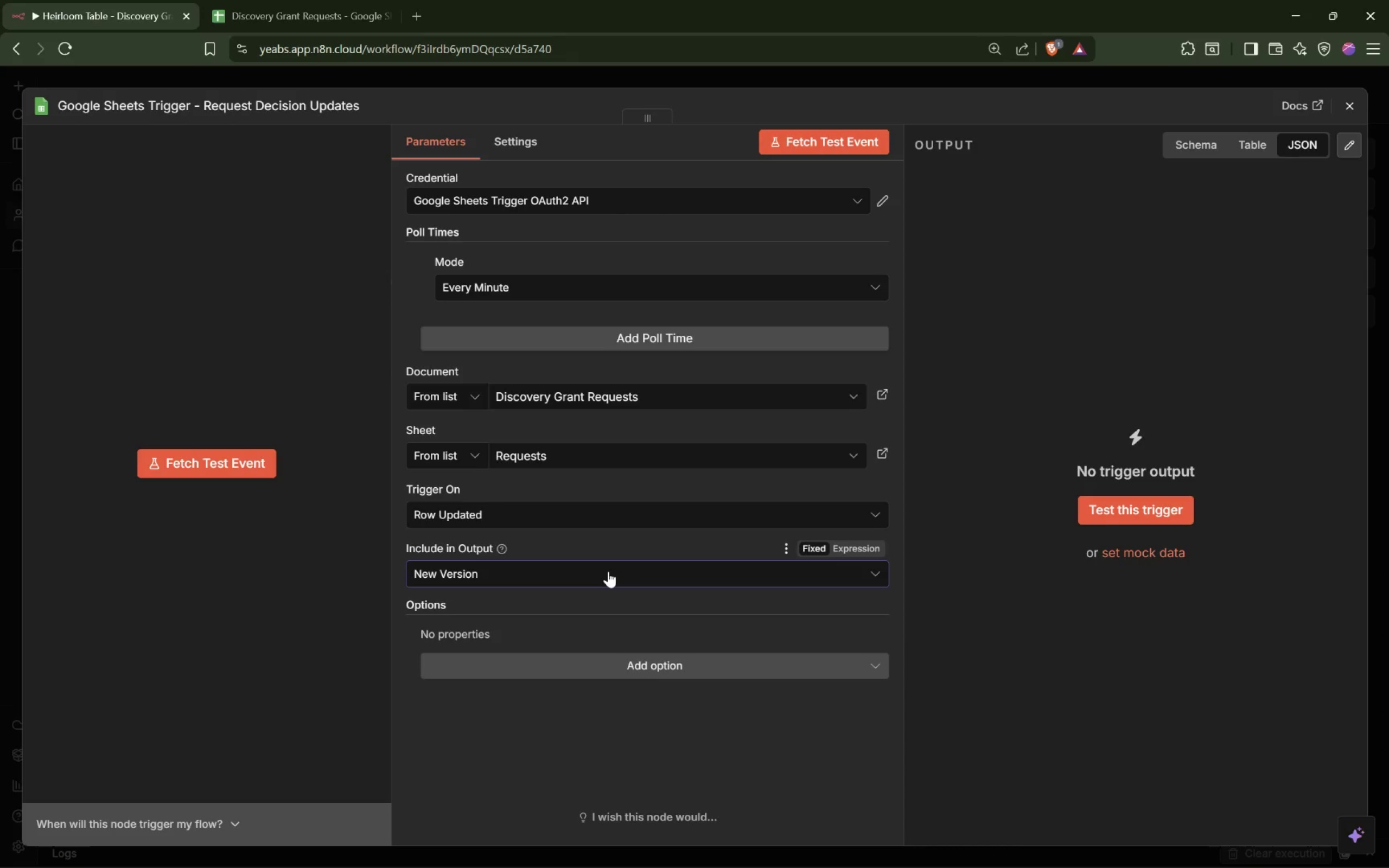 
left_click([518, 127])
 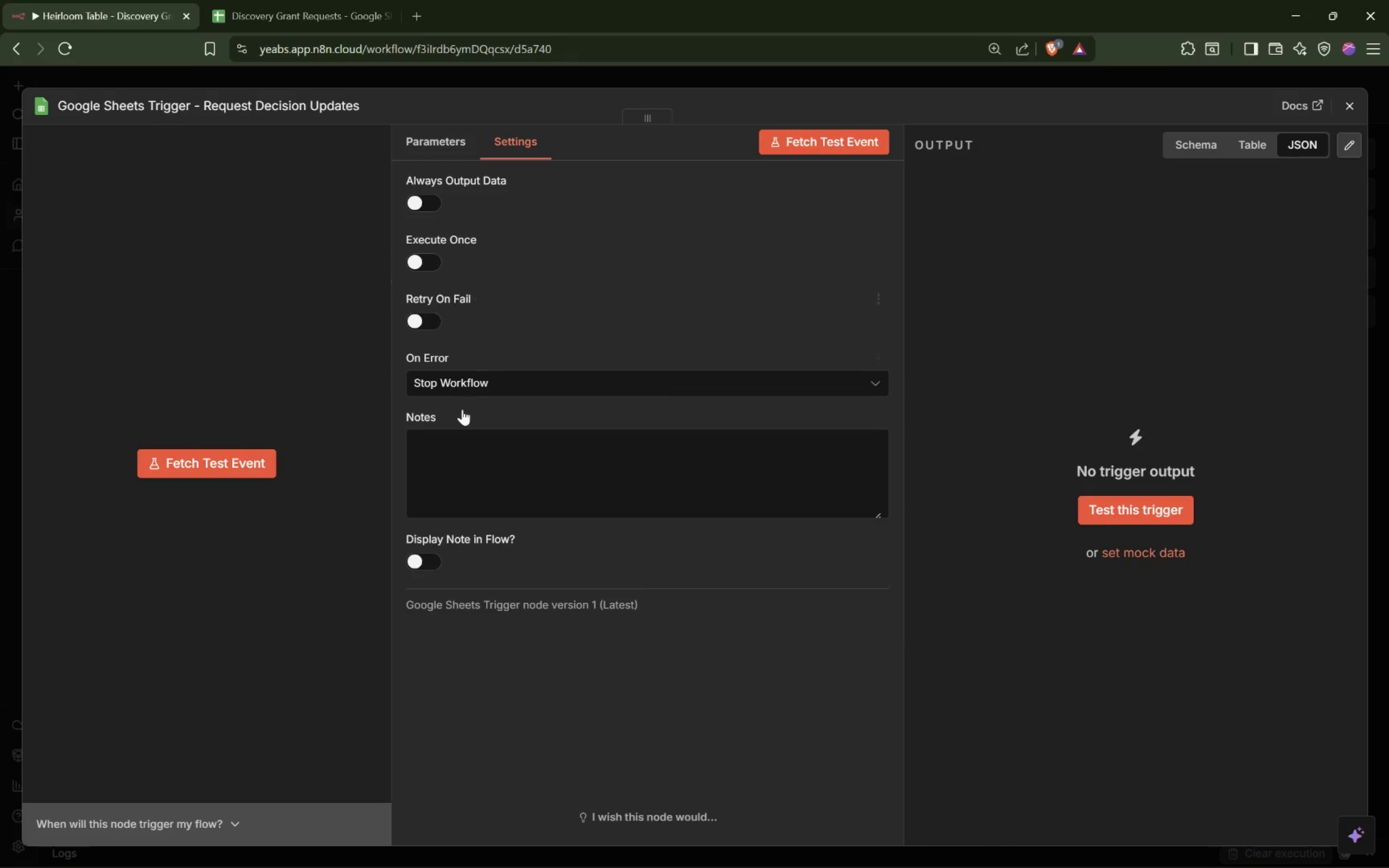 
left_click([500, 475])
 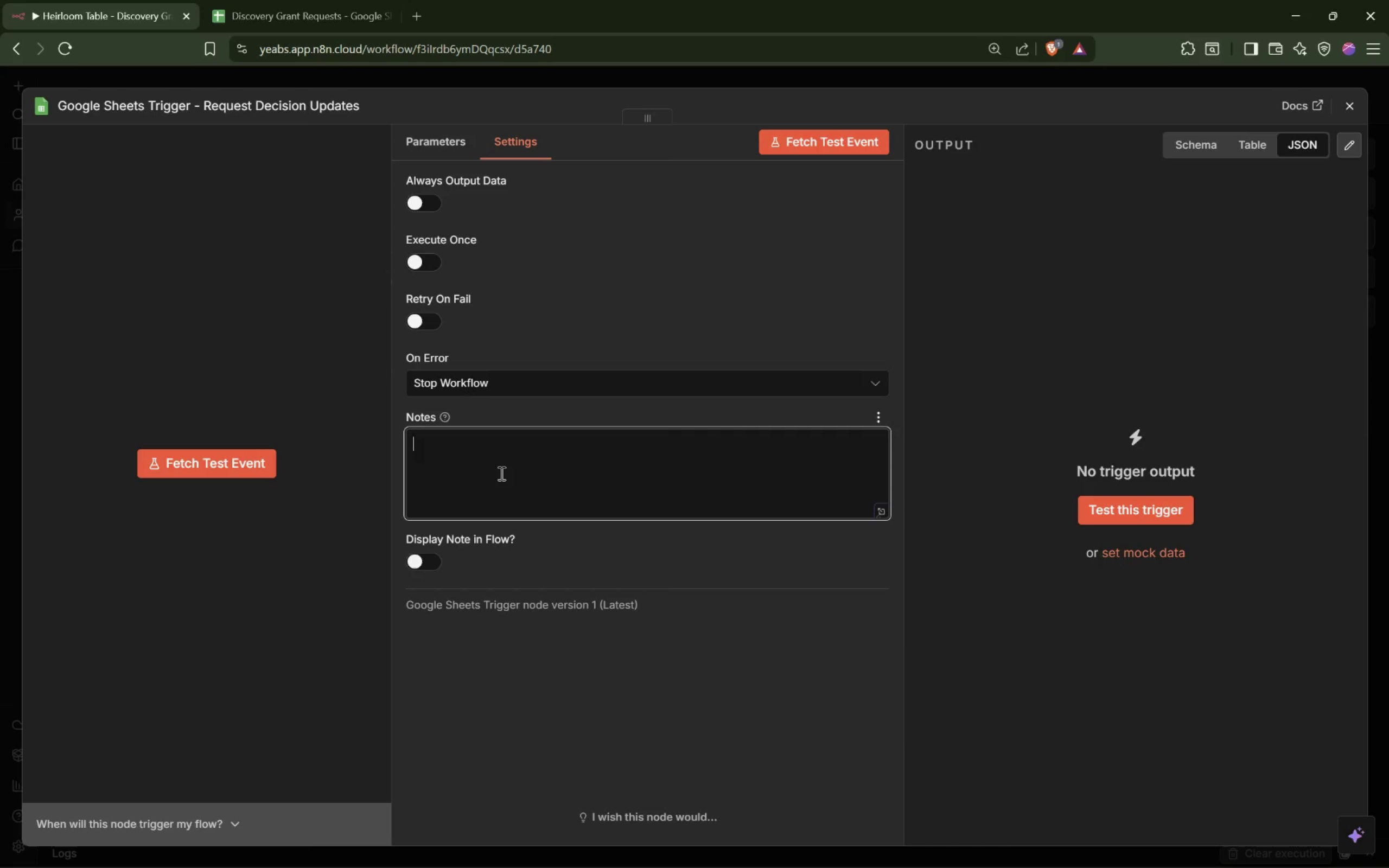 
type(Watch for Changes to the approvals in the Requests)
 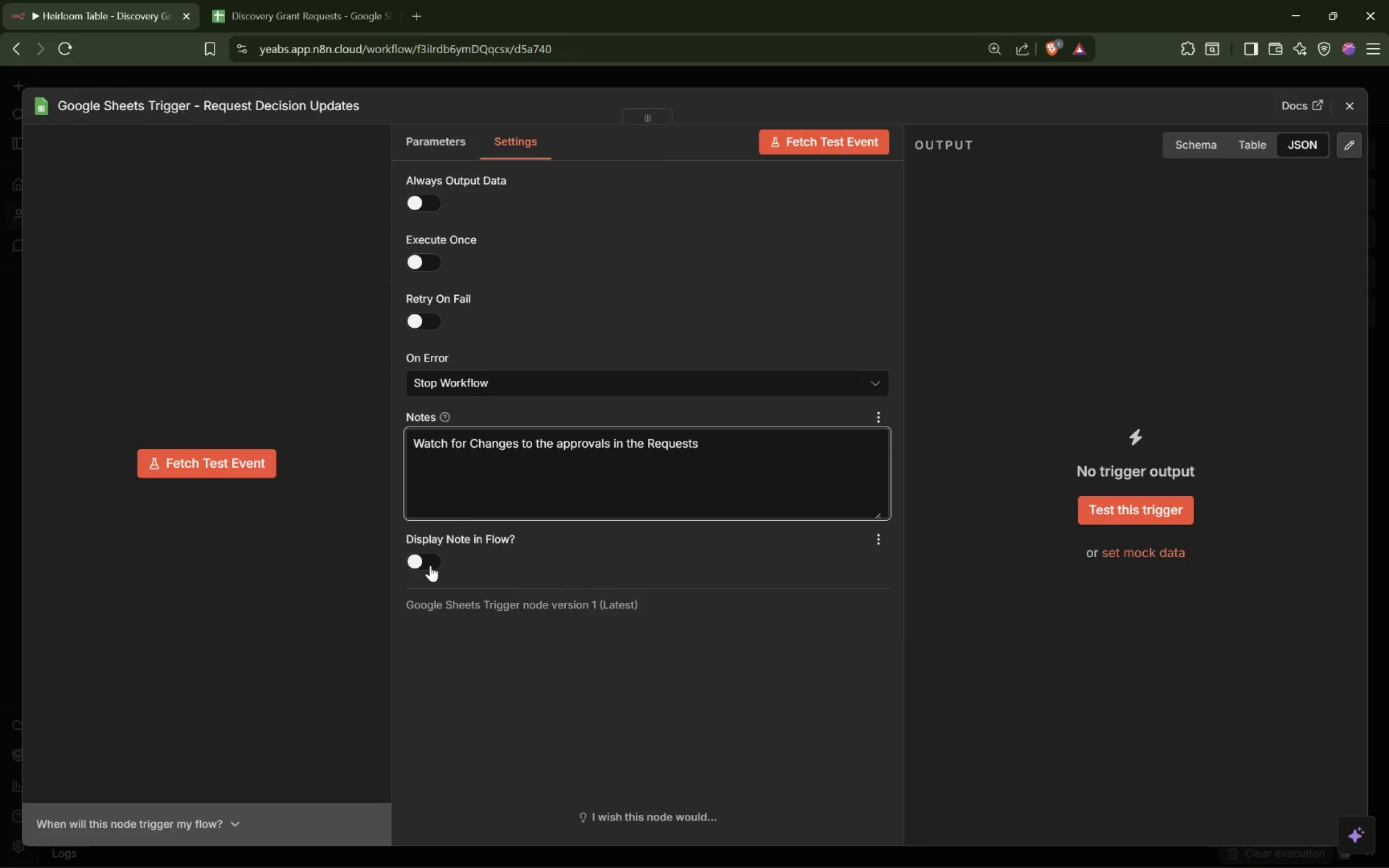 
left_click([430, 565])
 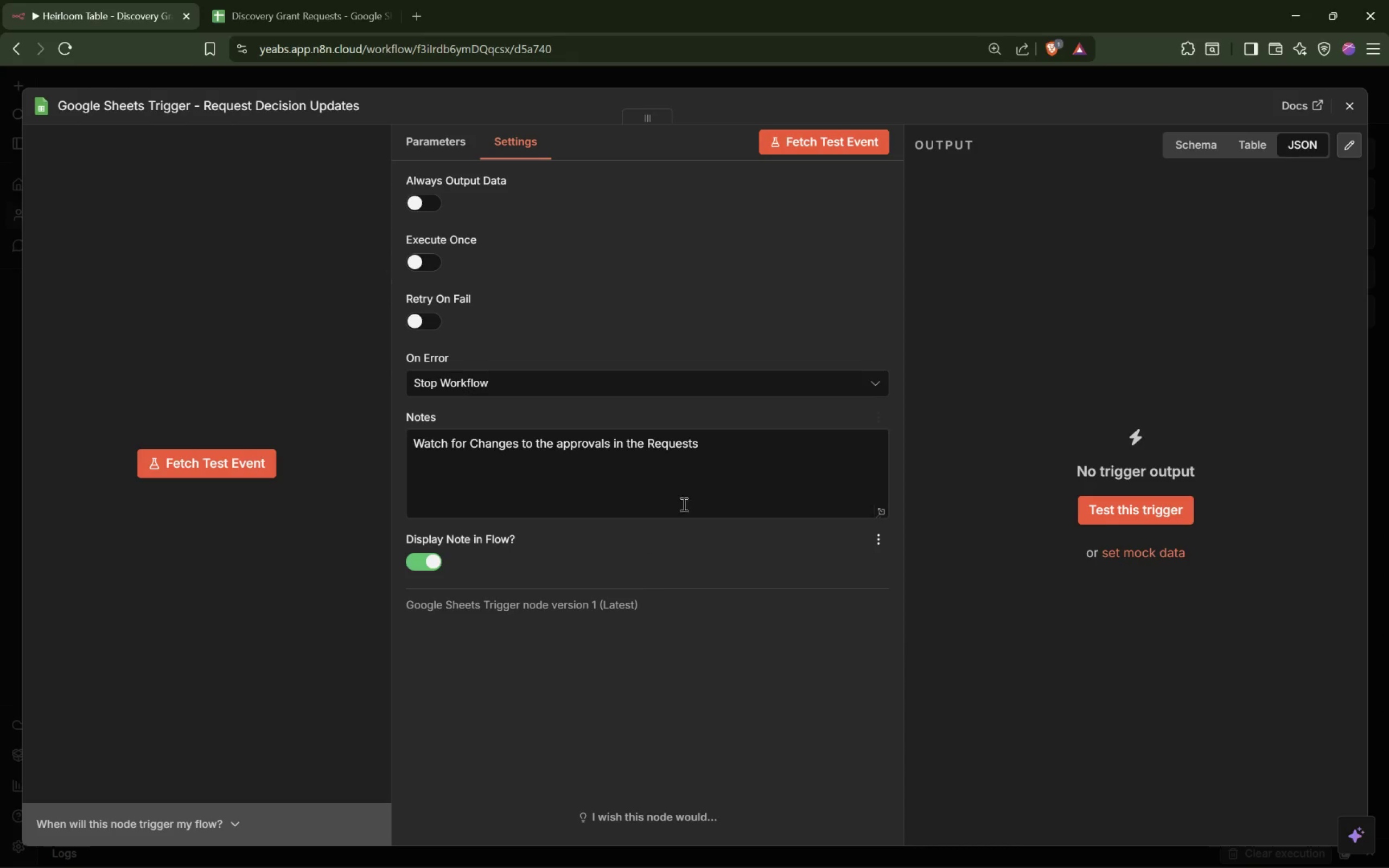 
left_click([766, 464])
 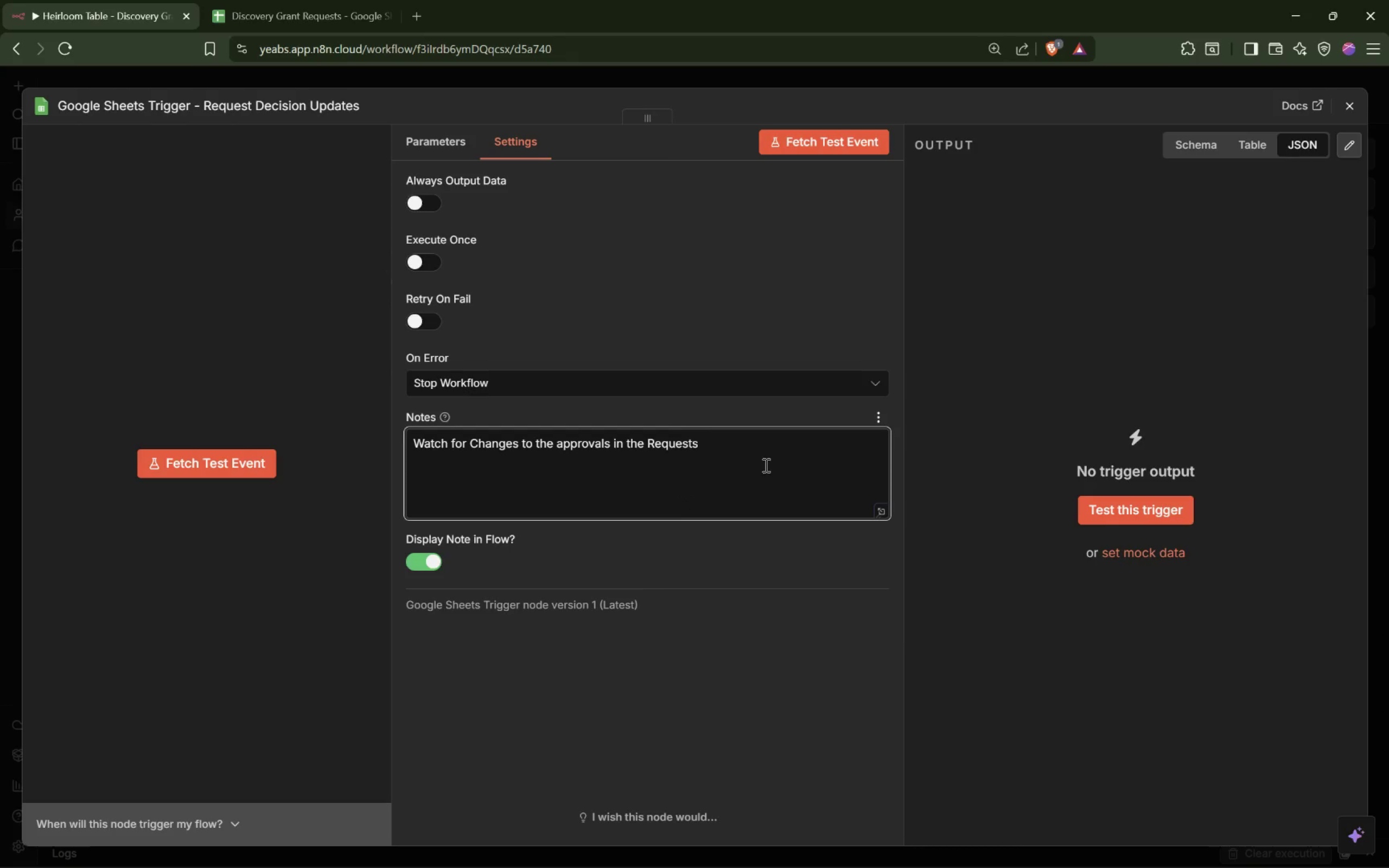 
type( sheet.)
 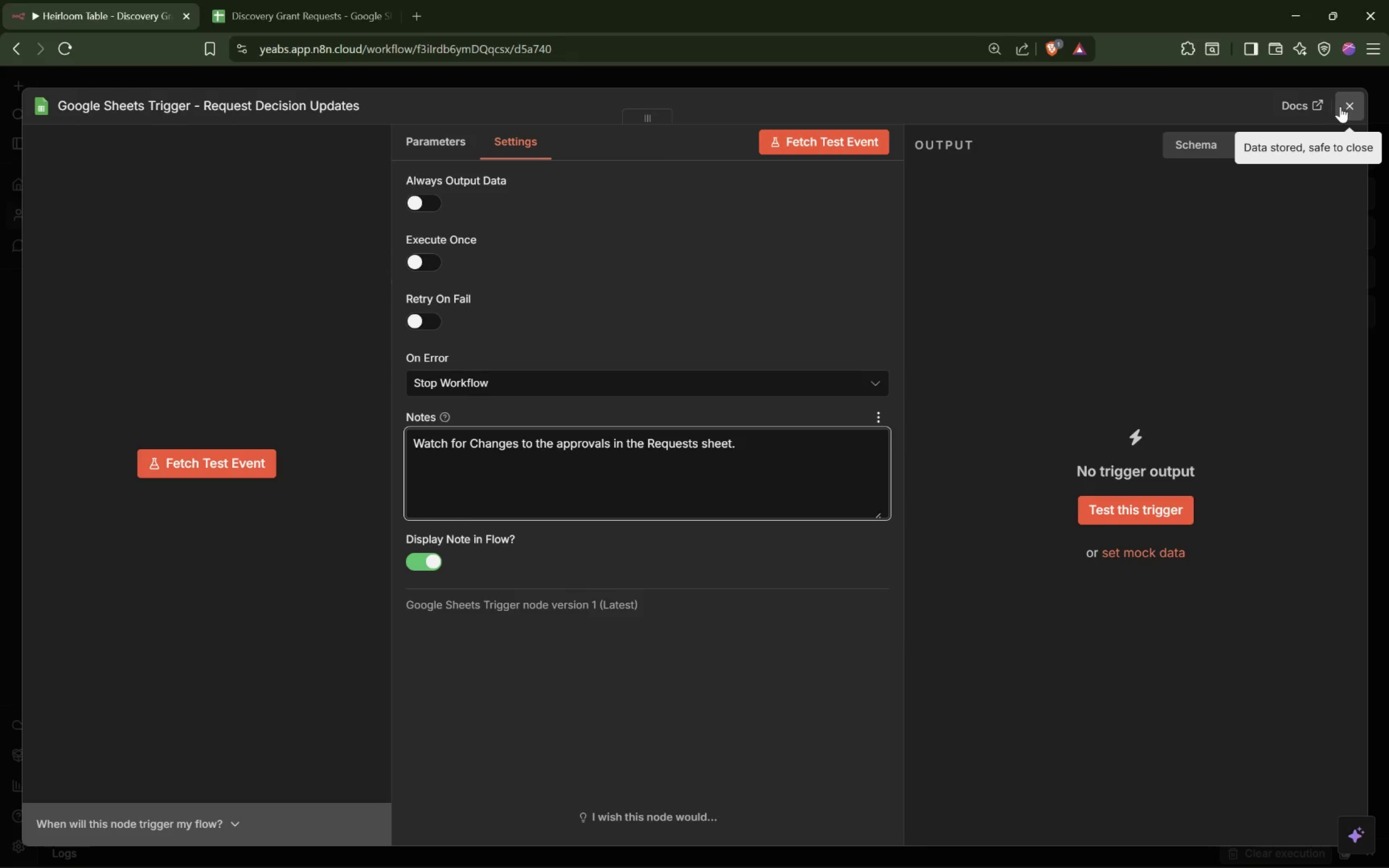 
left_click([1346, 106])
 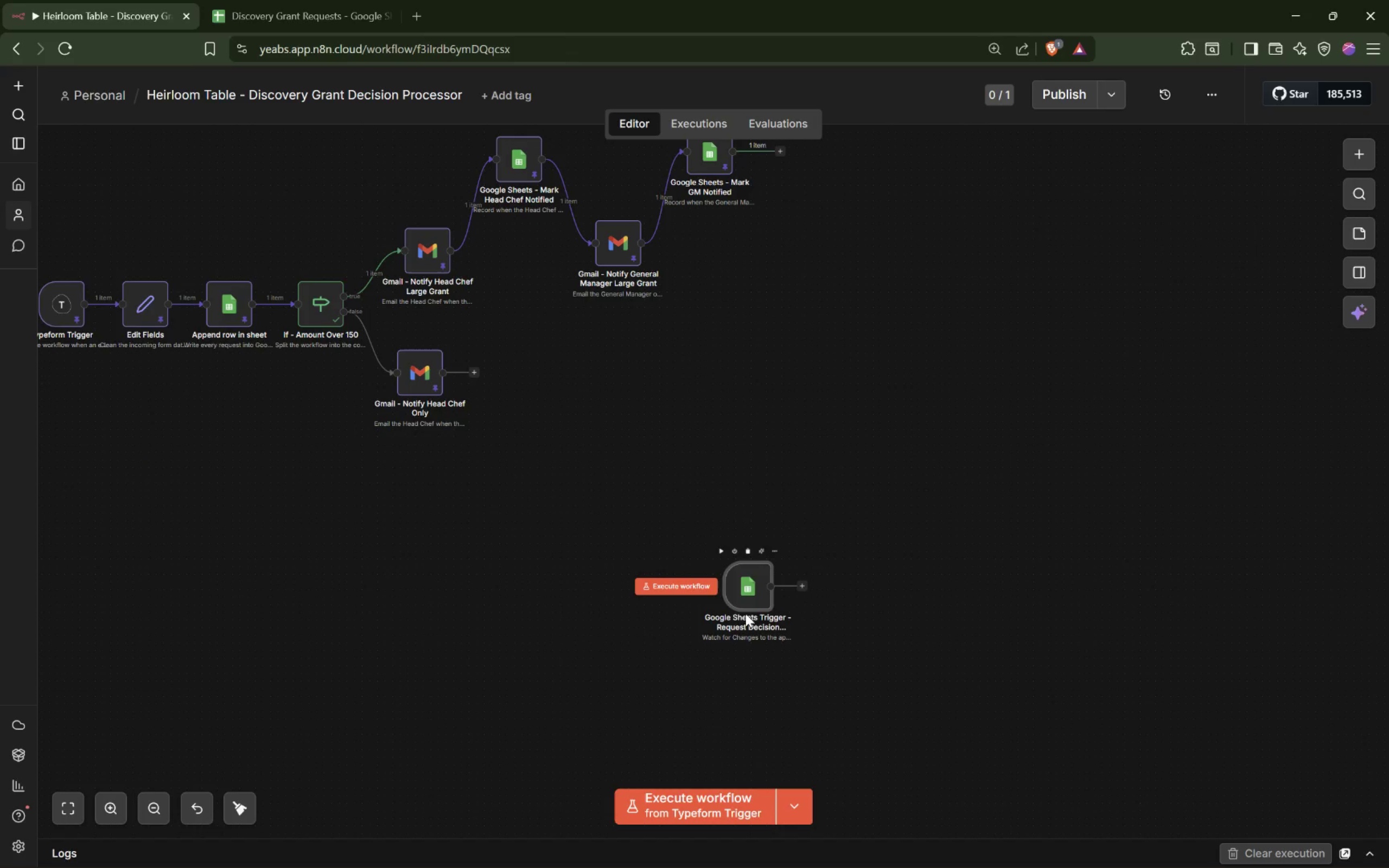 
left_click_drag(start_coordinate=[759, 603], to_coordinate=[383, 586])
 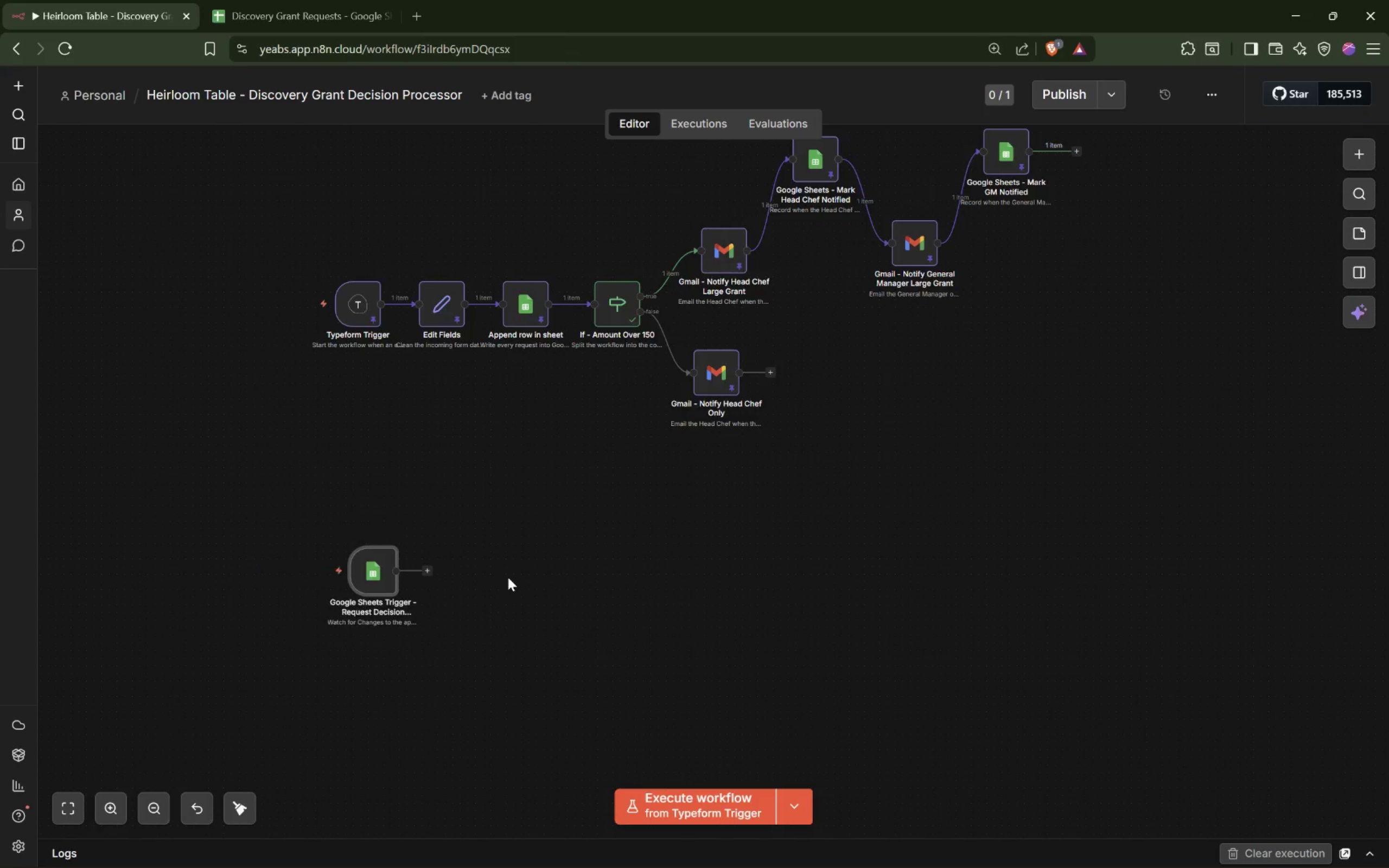 
scroll: coordinate [510, 577], scroll_direction: up, amount: 1.0
 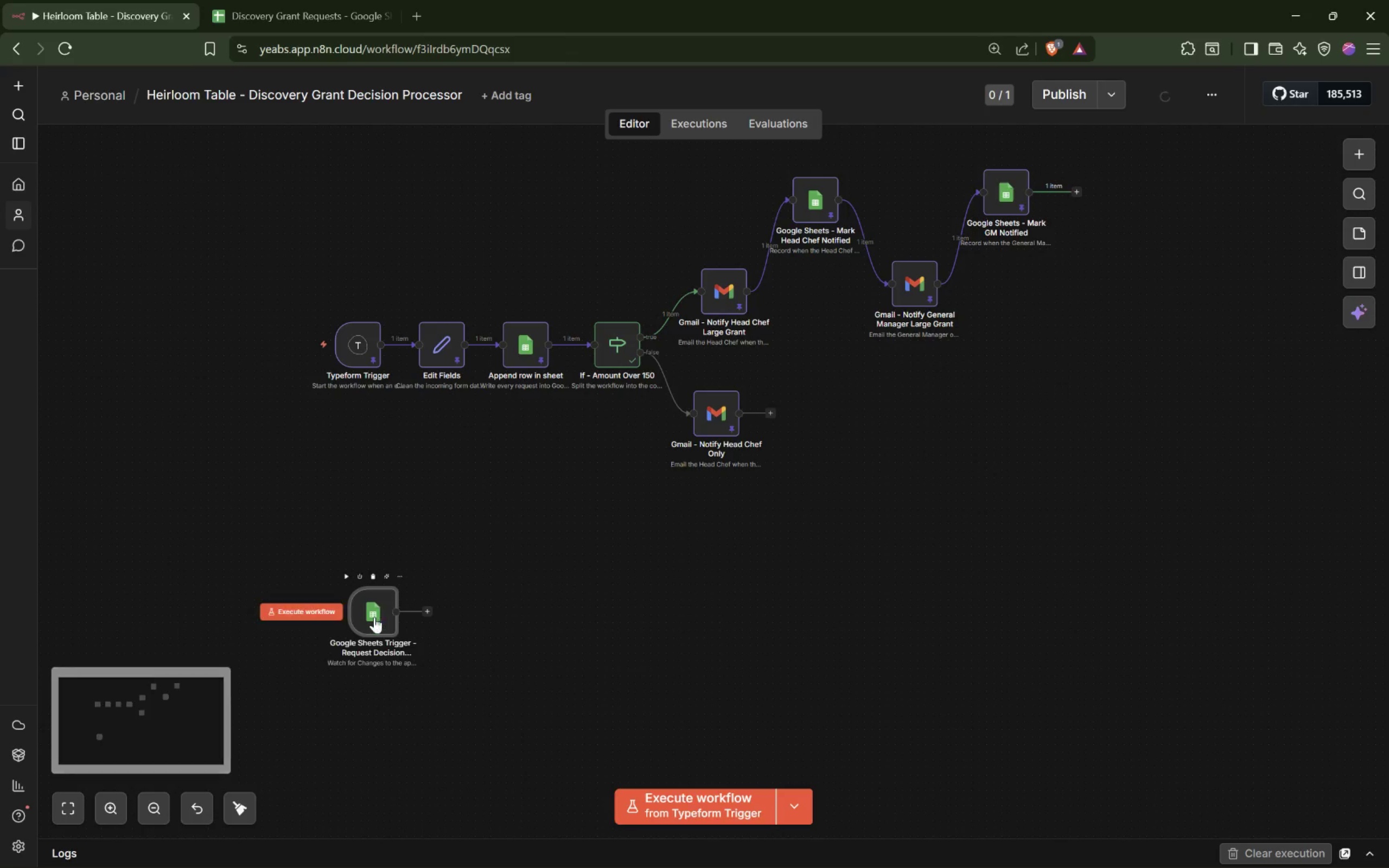 
left_click_drag(start_coordinate=[374, 619], to_coordinate=[360, 658])
 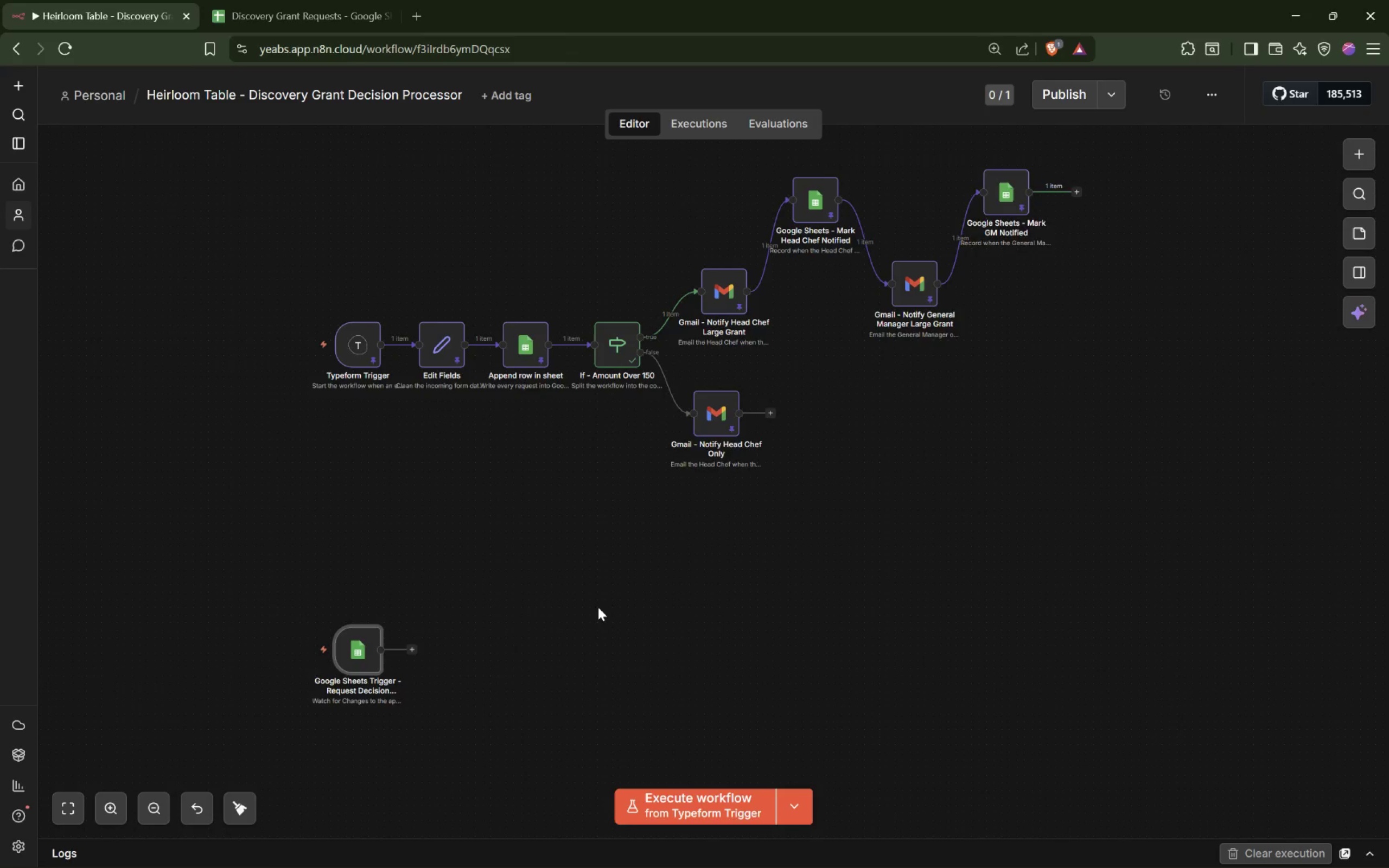 
scroll: coordinate [598, 607], scroll_direction: down, amount: 1.0
 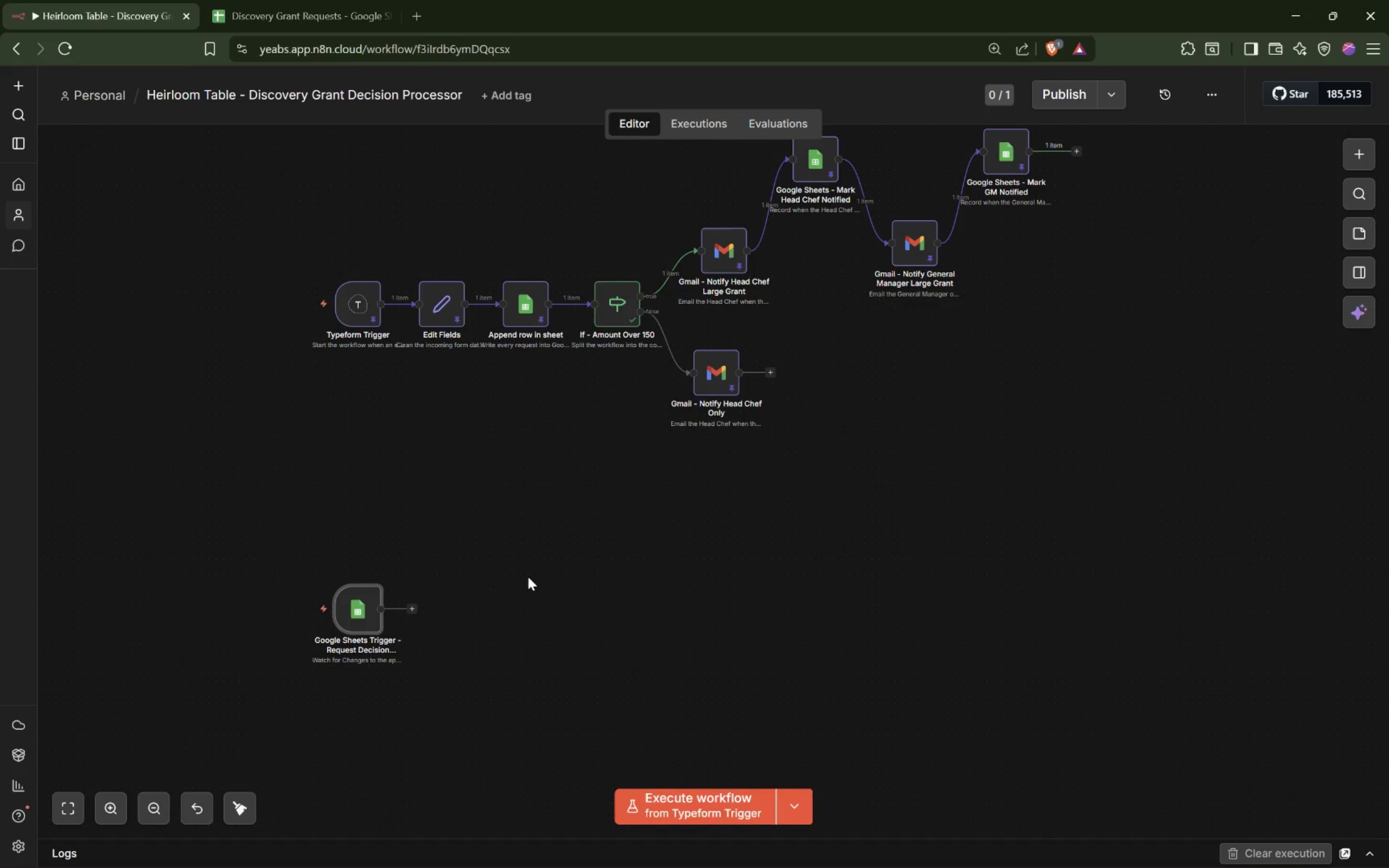 
wait(20.03)
 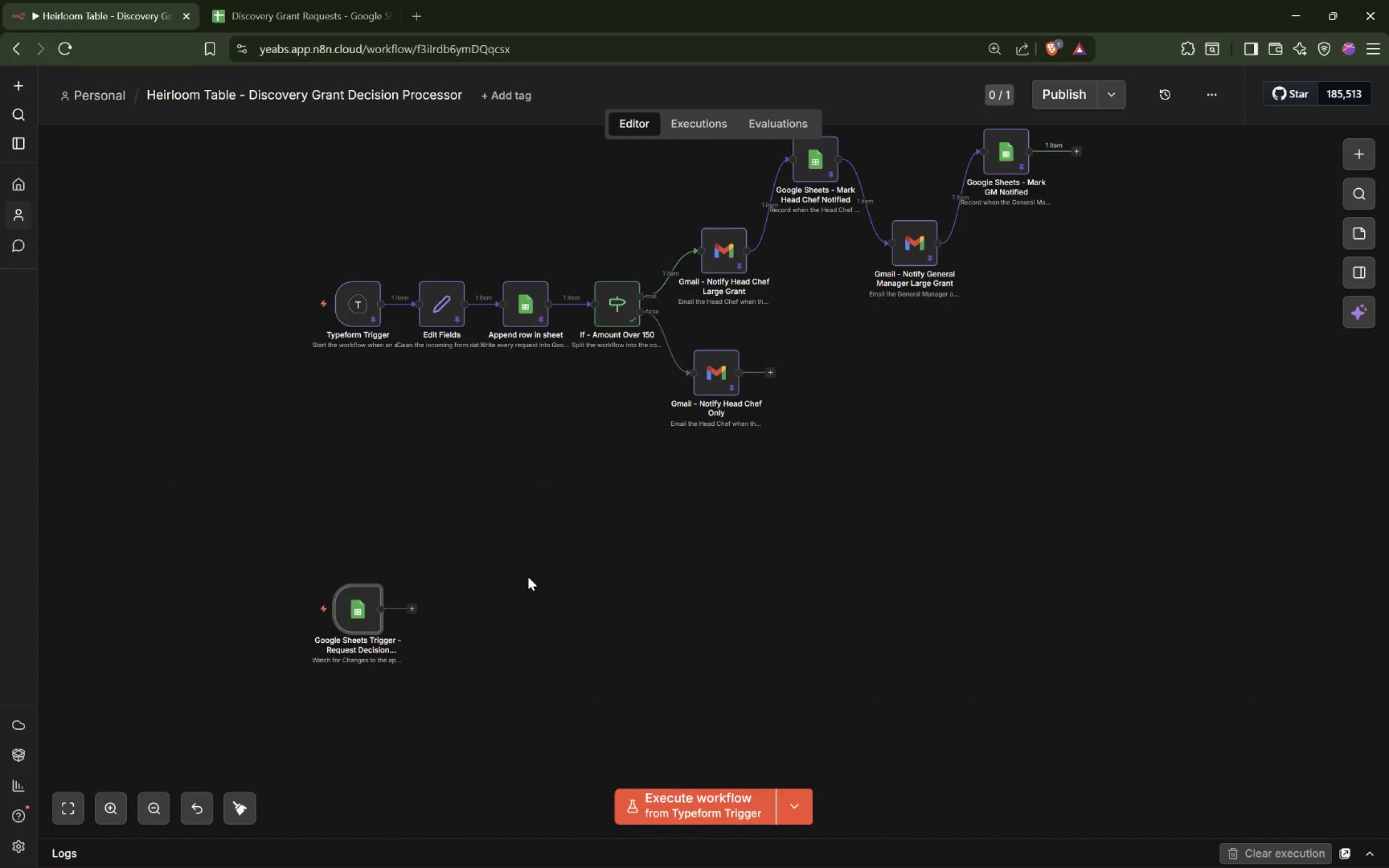 
left_click([416, 612])
 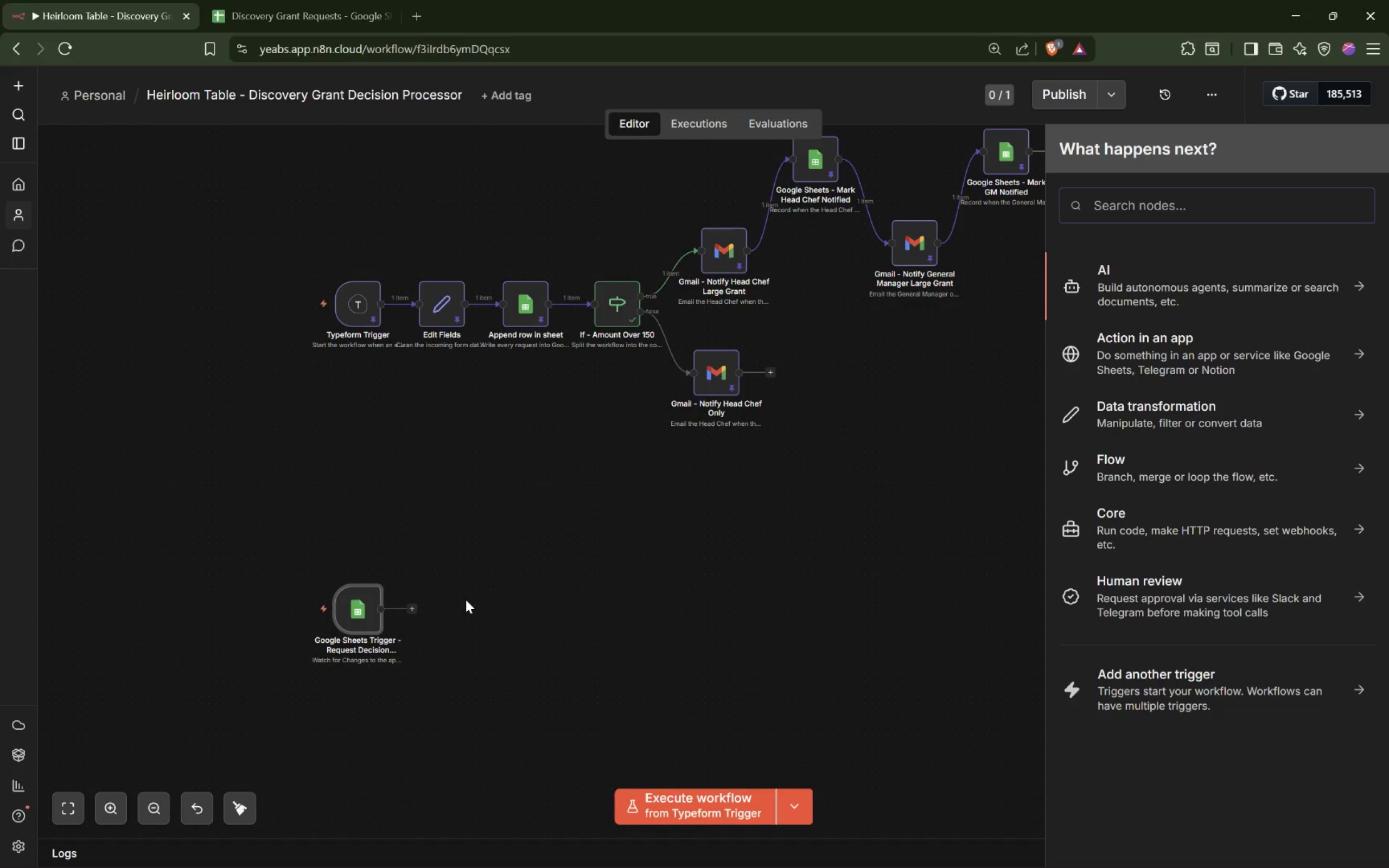 
wait(14.39)
 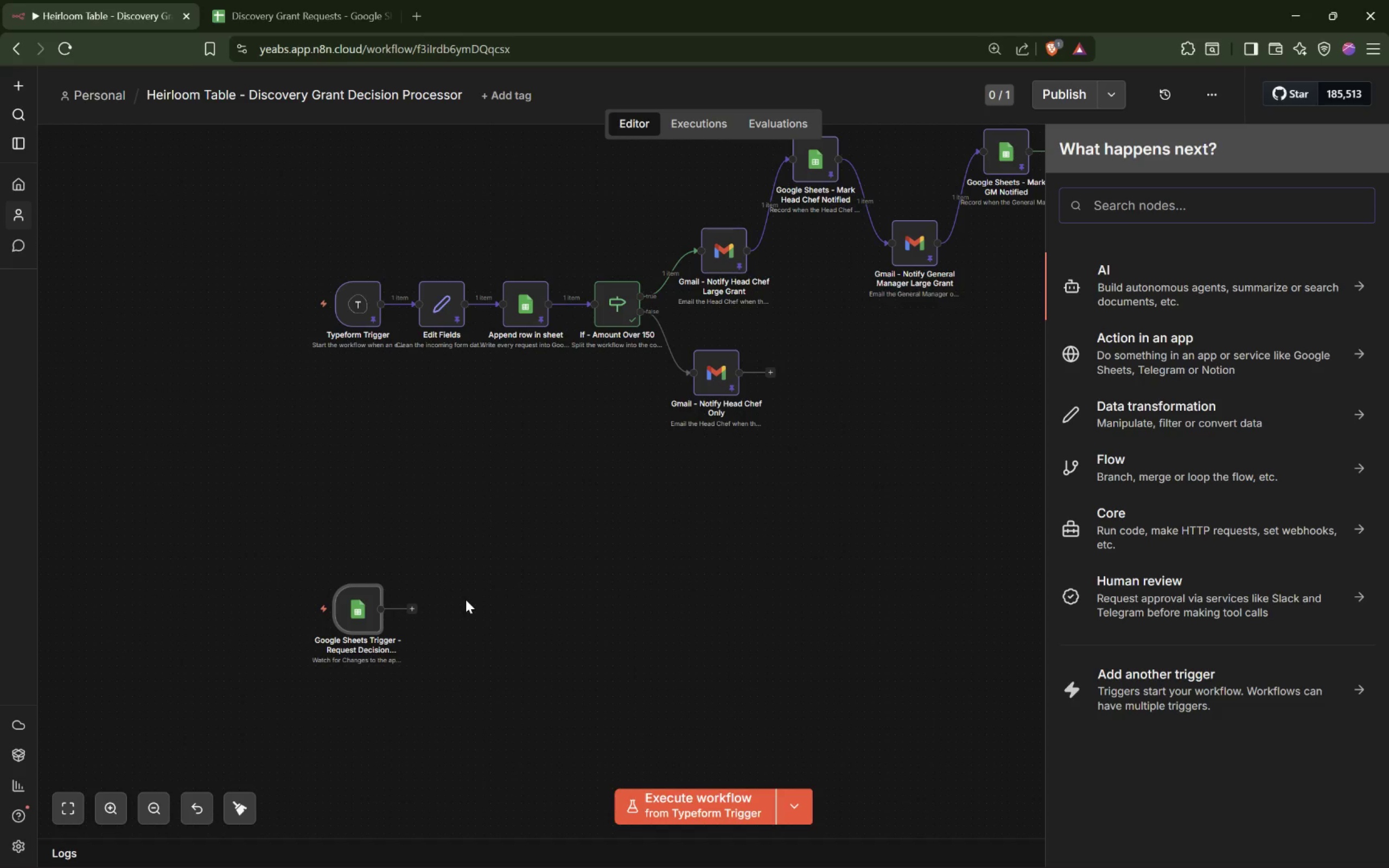 
type(Set)
 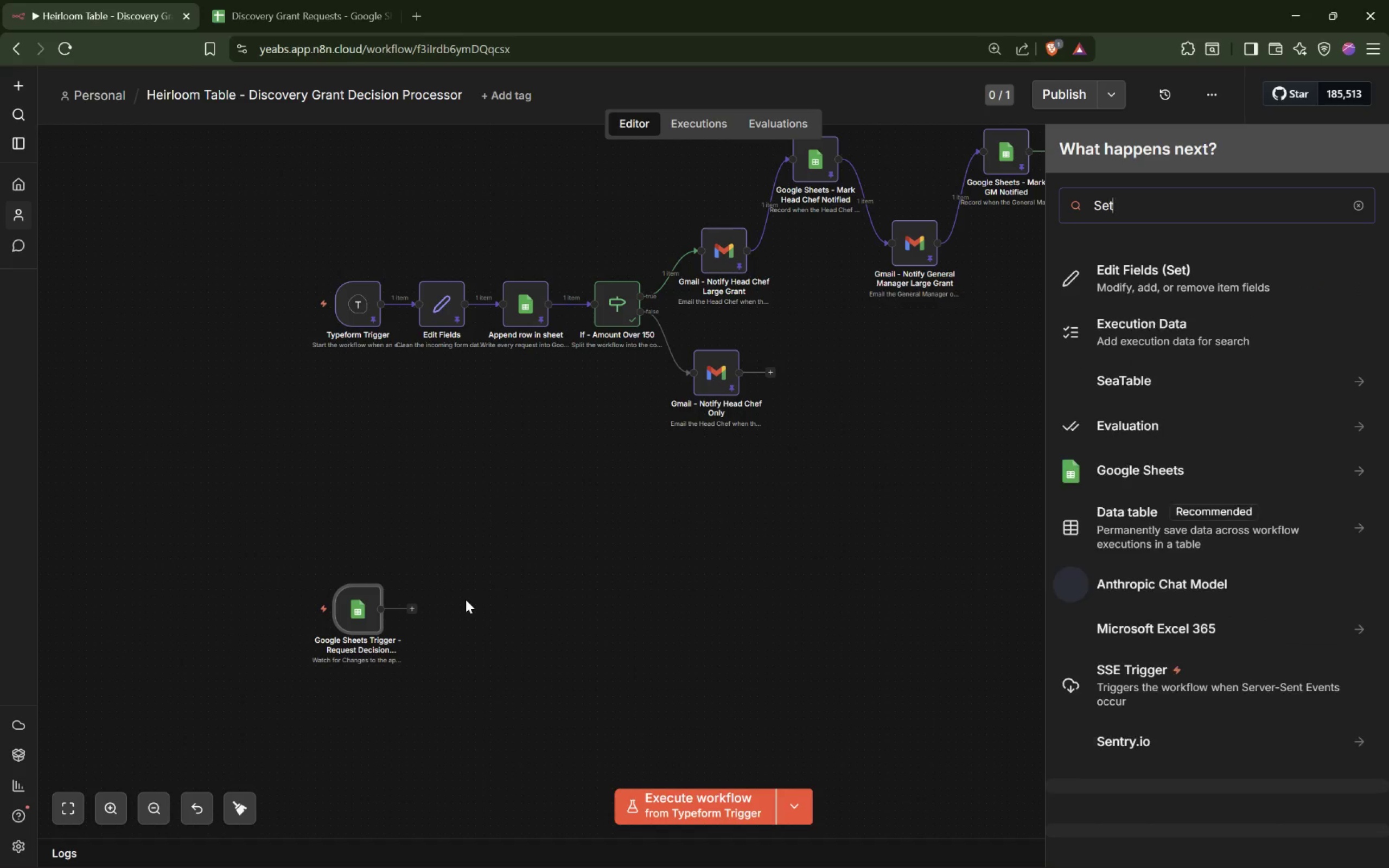 
key(Enter)
 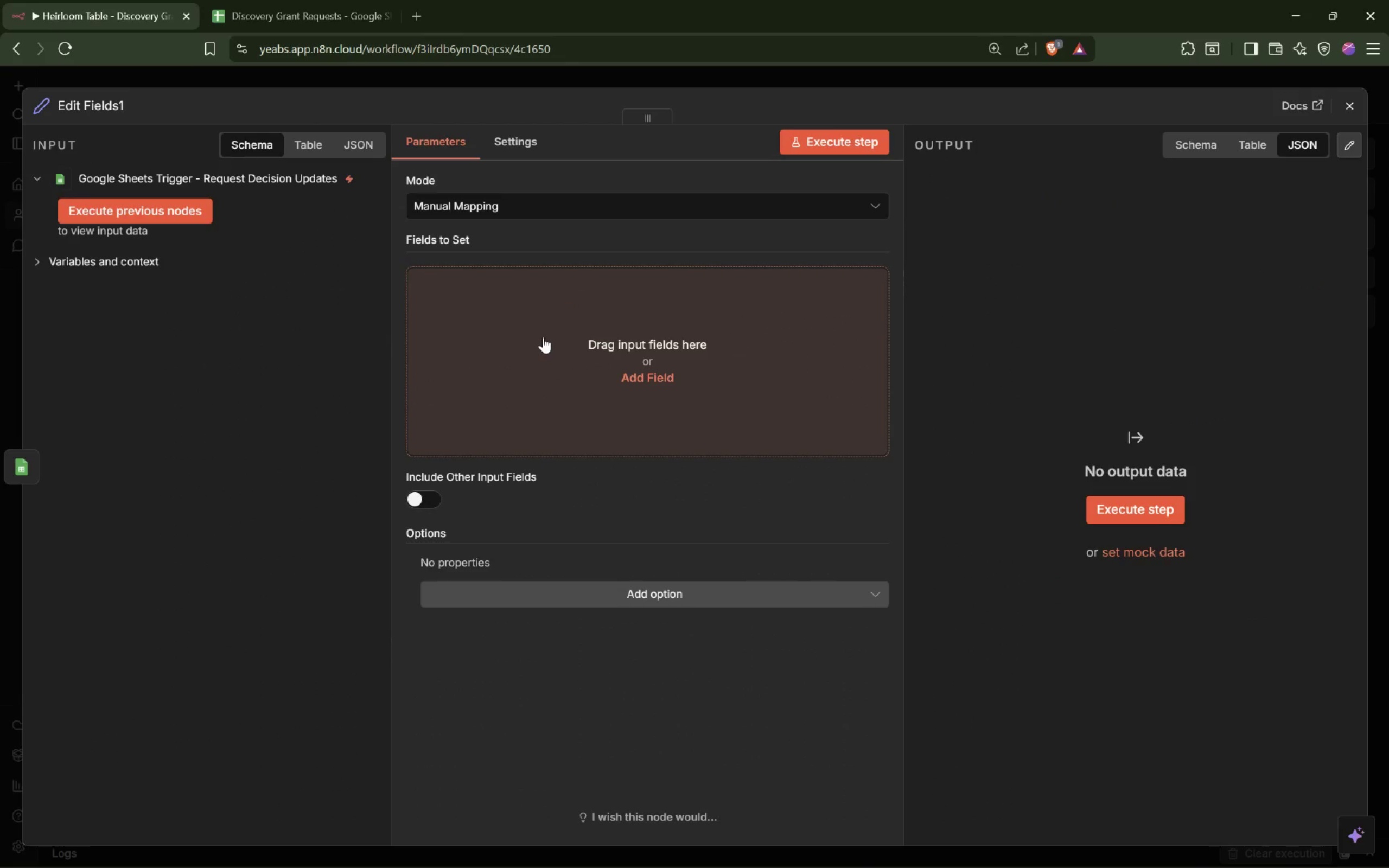 
wait(7.53)
 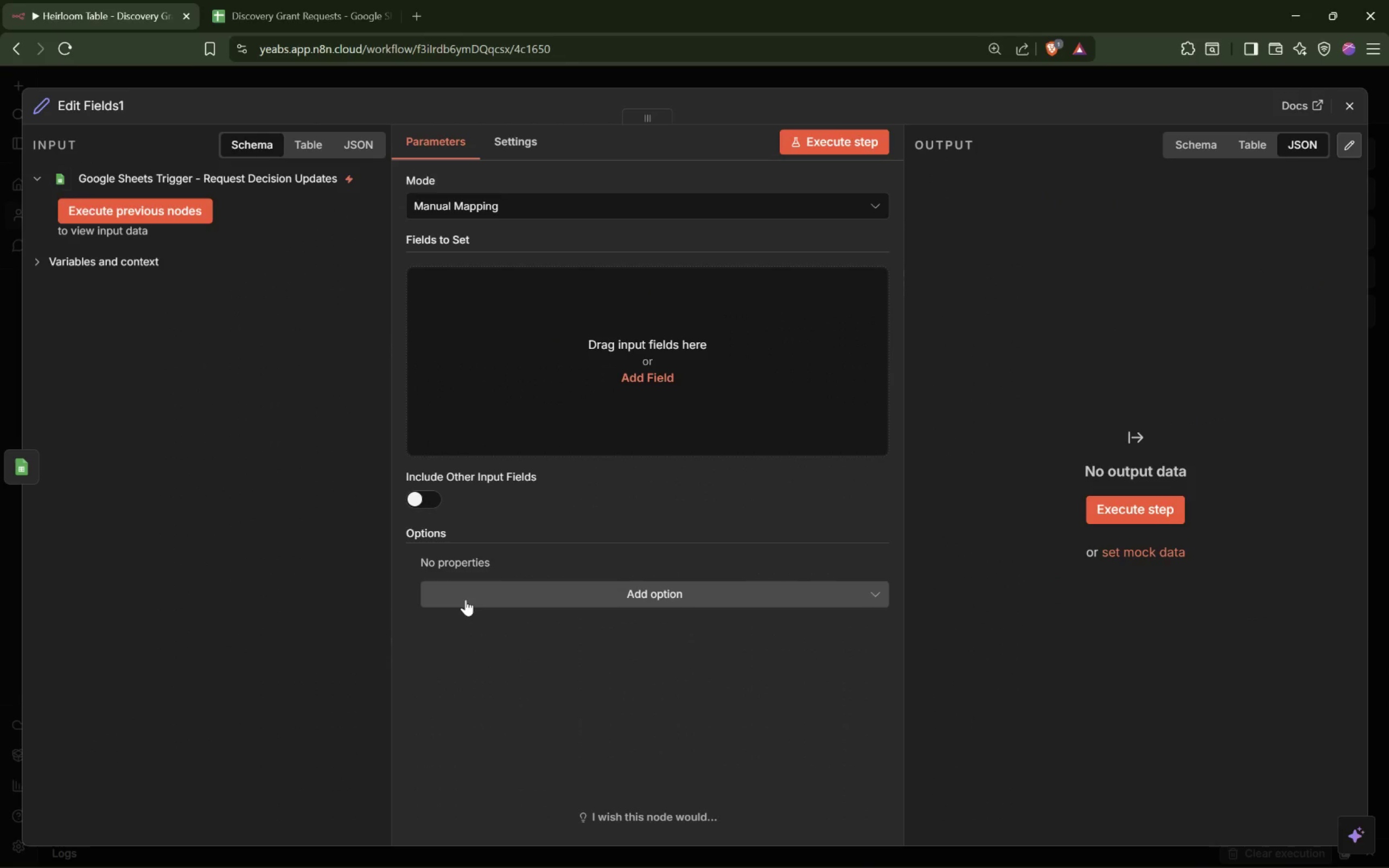 
left_click([534, 143])
 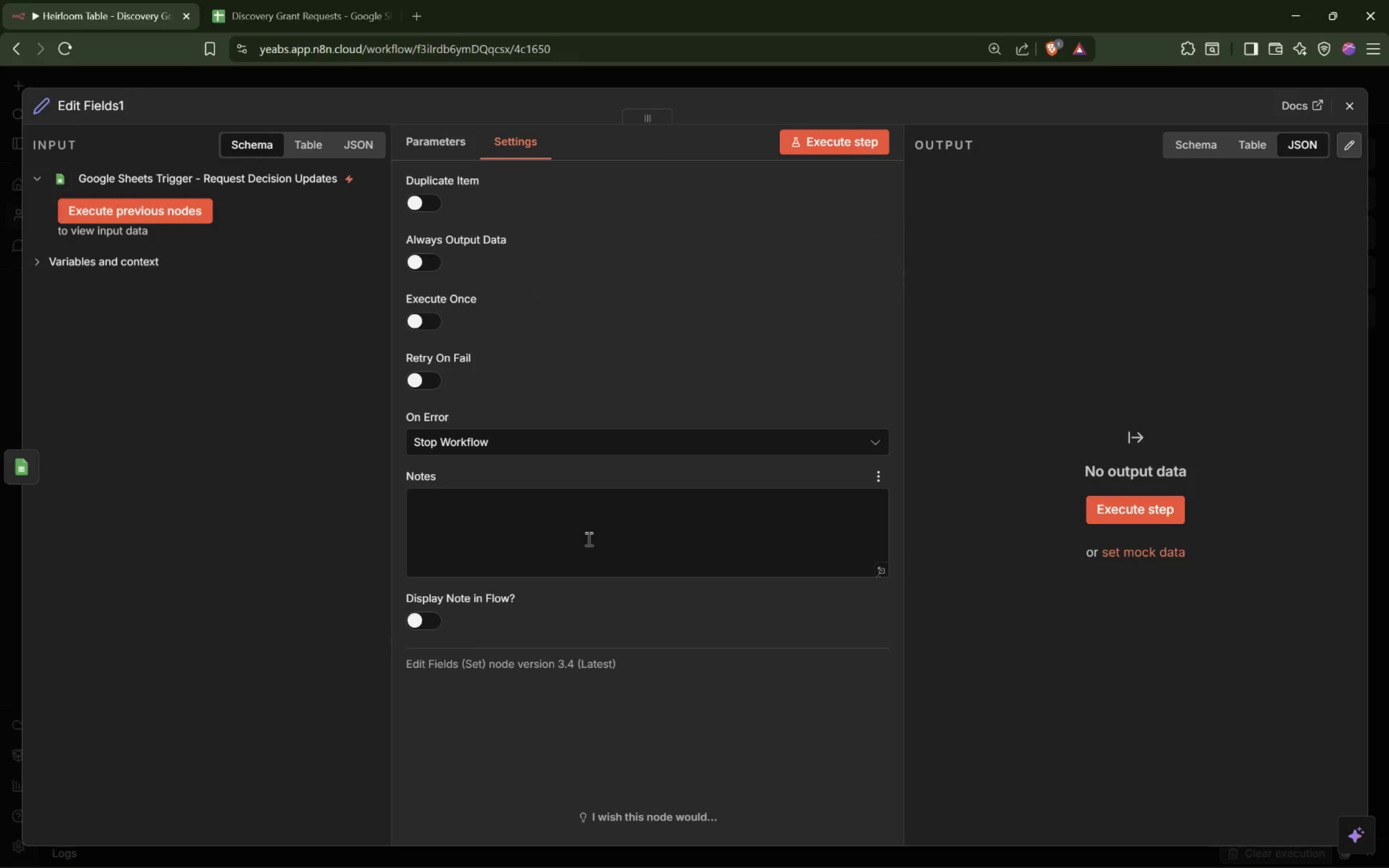 
left_click_drag(start_coordinate=[590, 539], to_coordinate=[593, 543])
 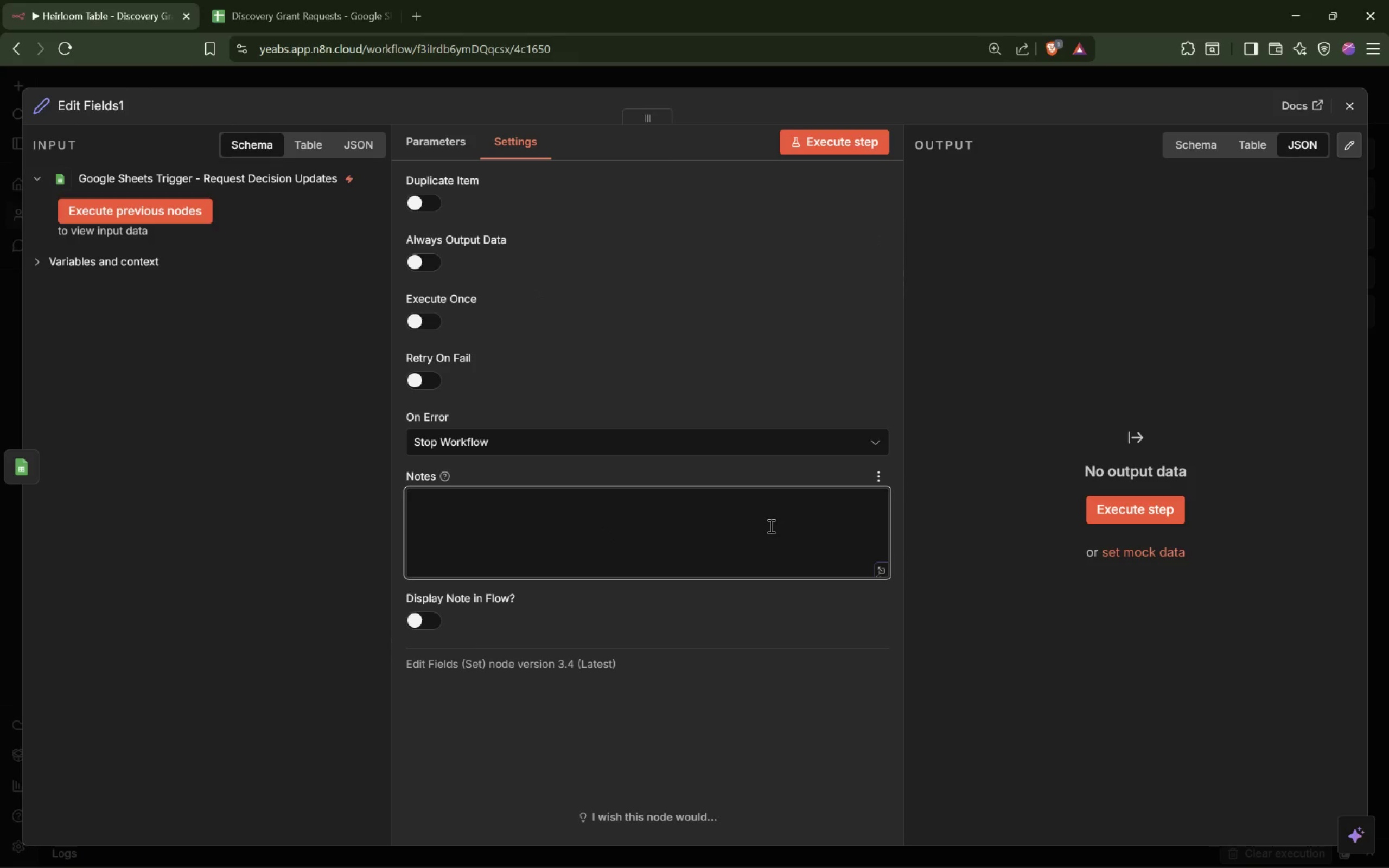 
type(Prepare clean values for approval logic.)
 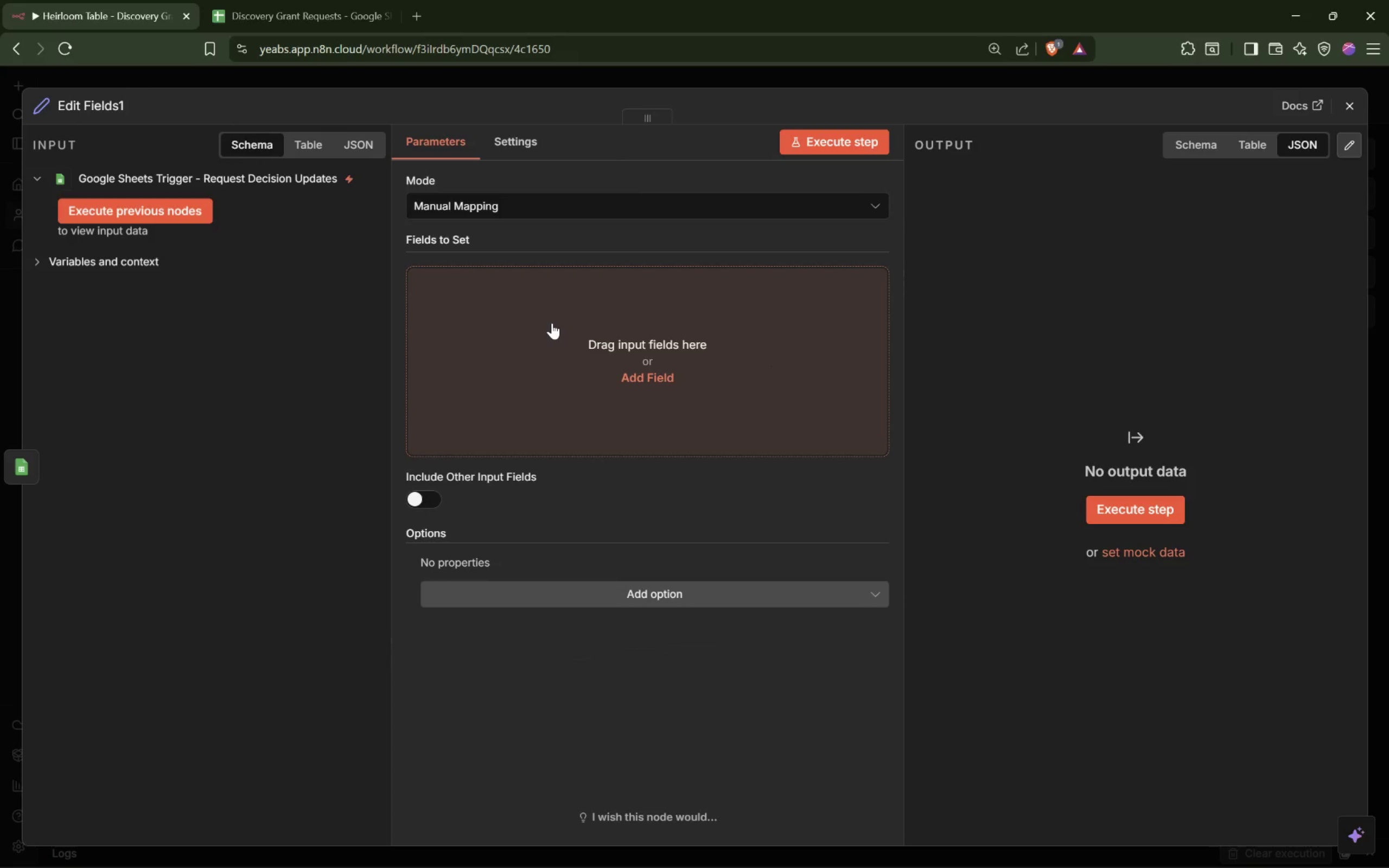 
wait(23.62)
 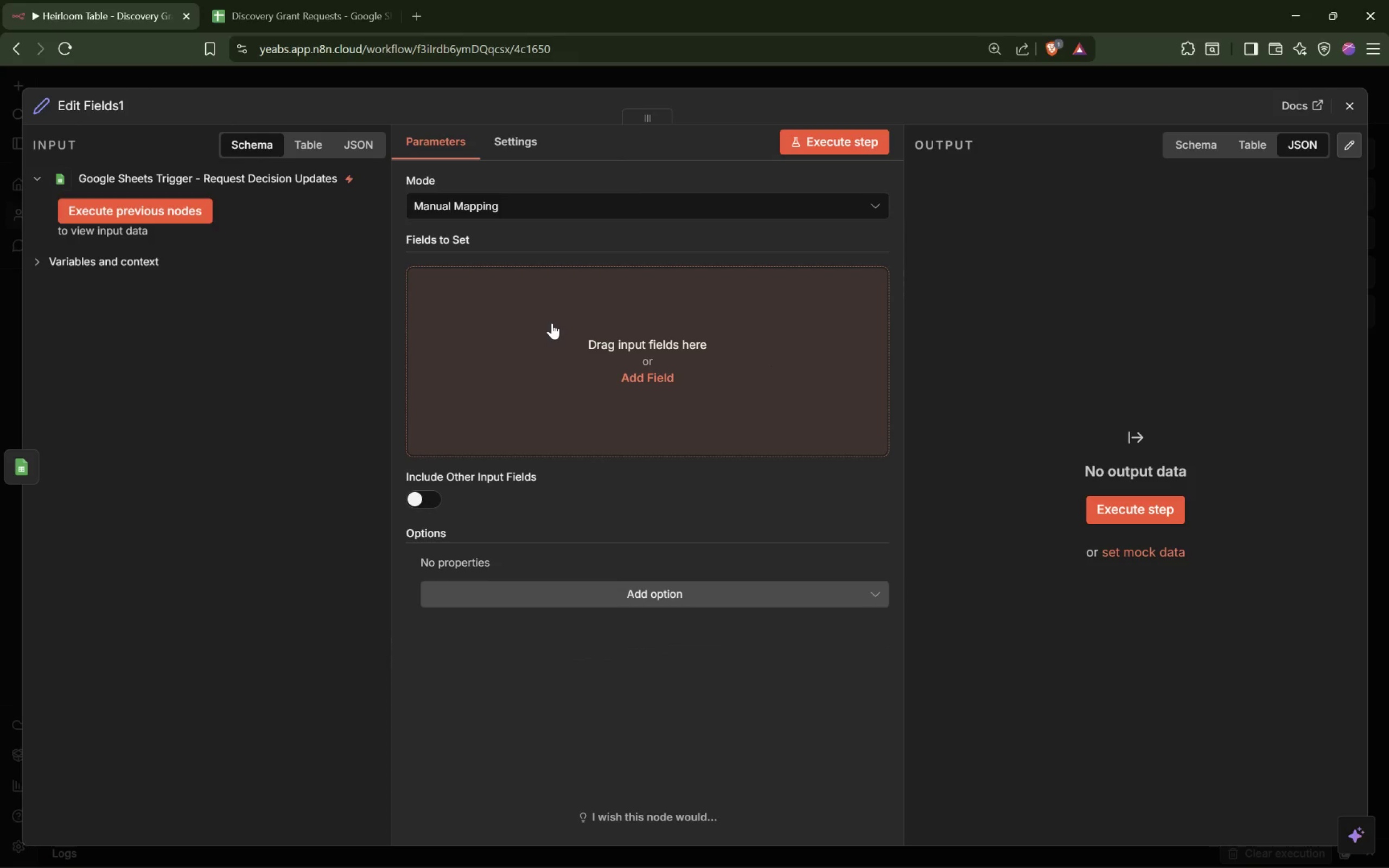 
left_click([552, 323])
 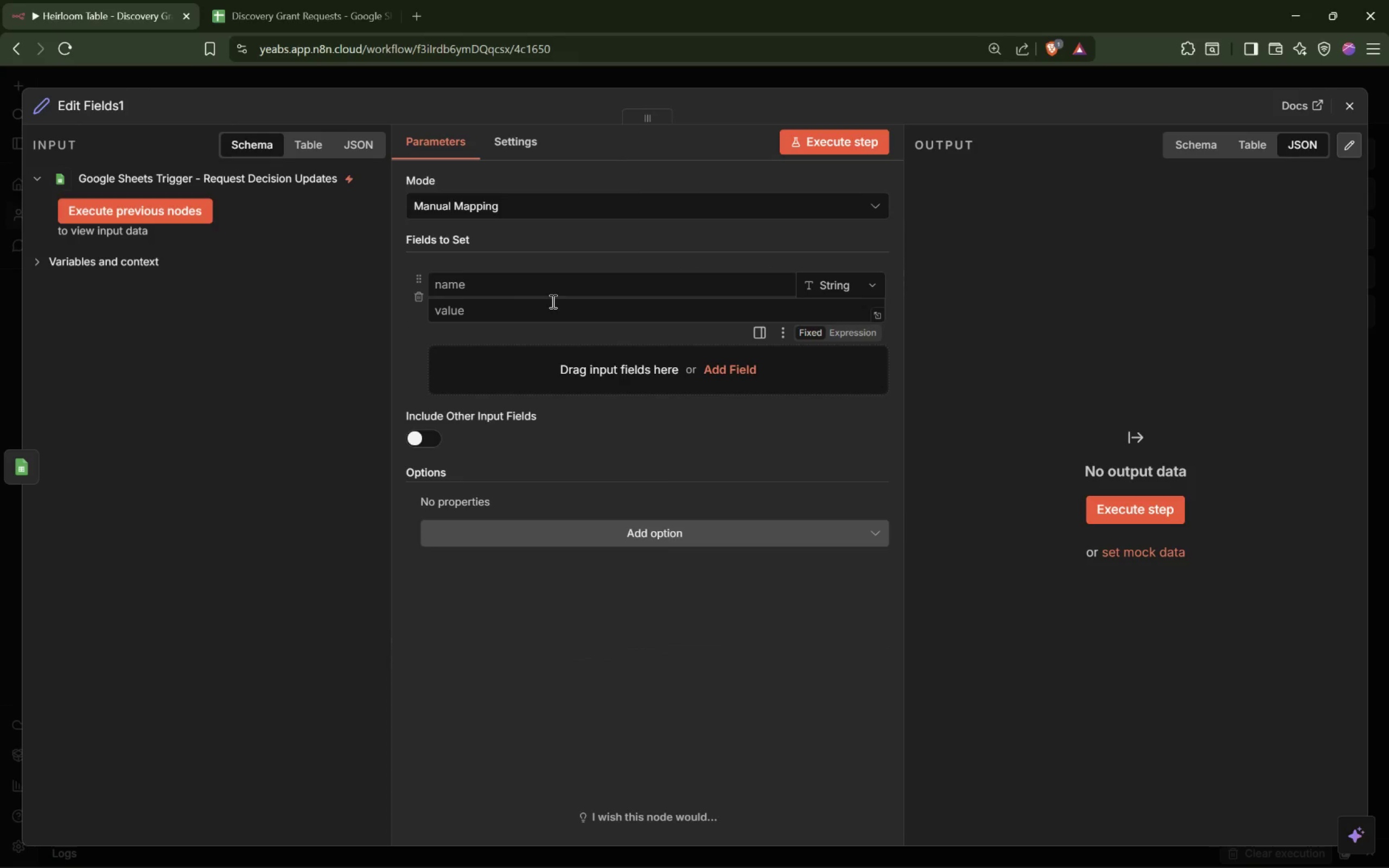 
left_click([555, 286])
 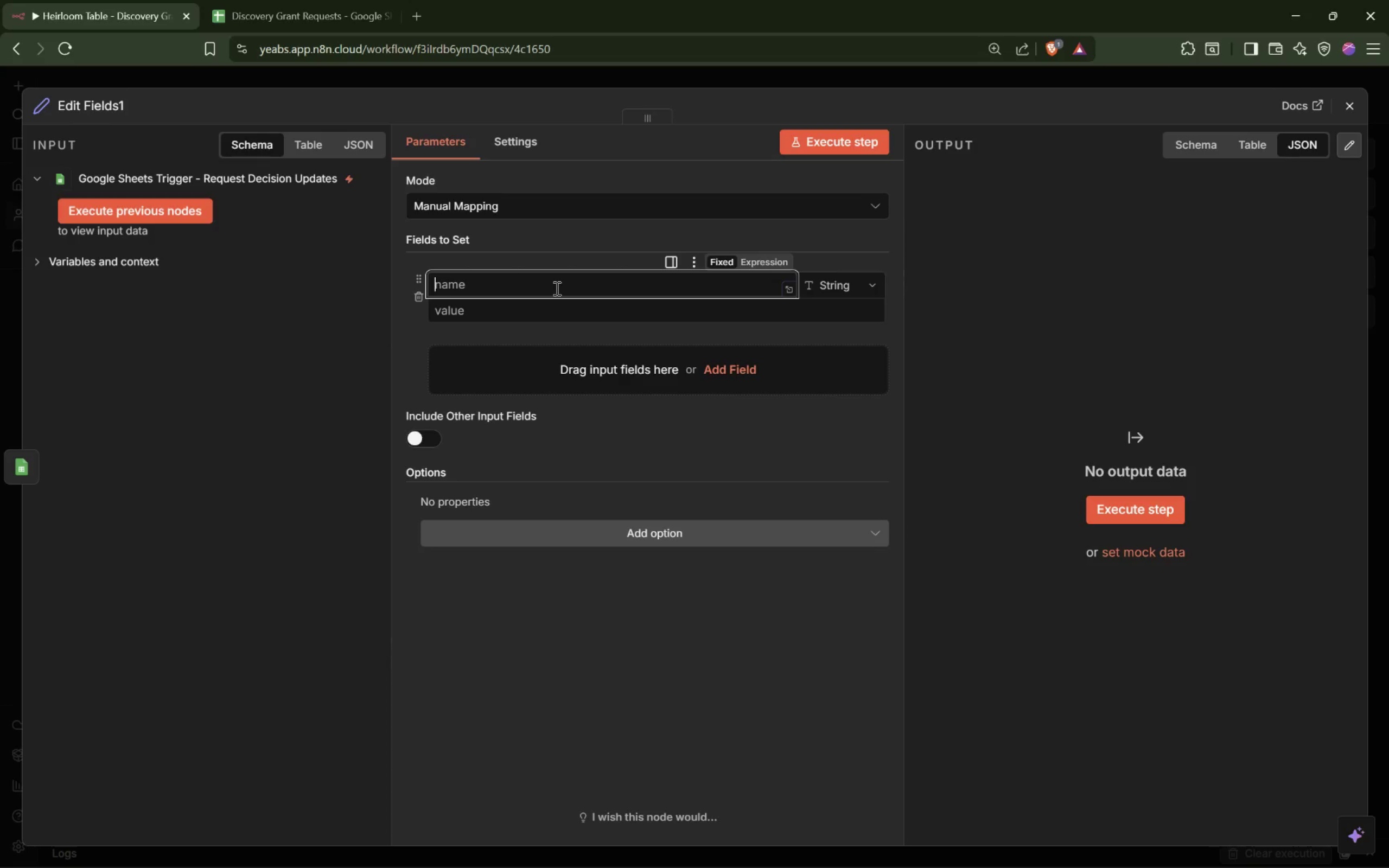 
type(row_number)
 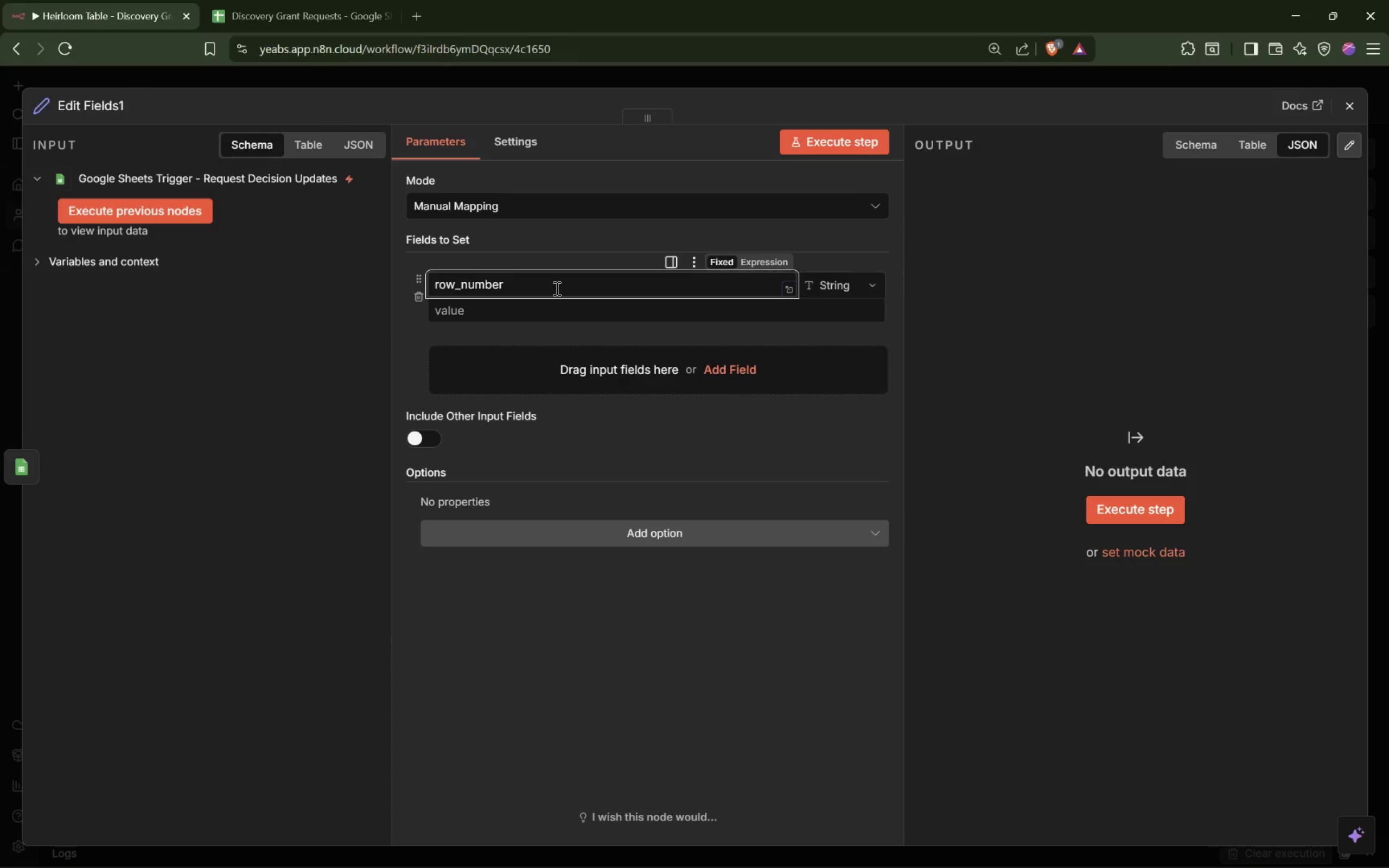 
left_click([115, 207])
 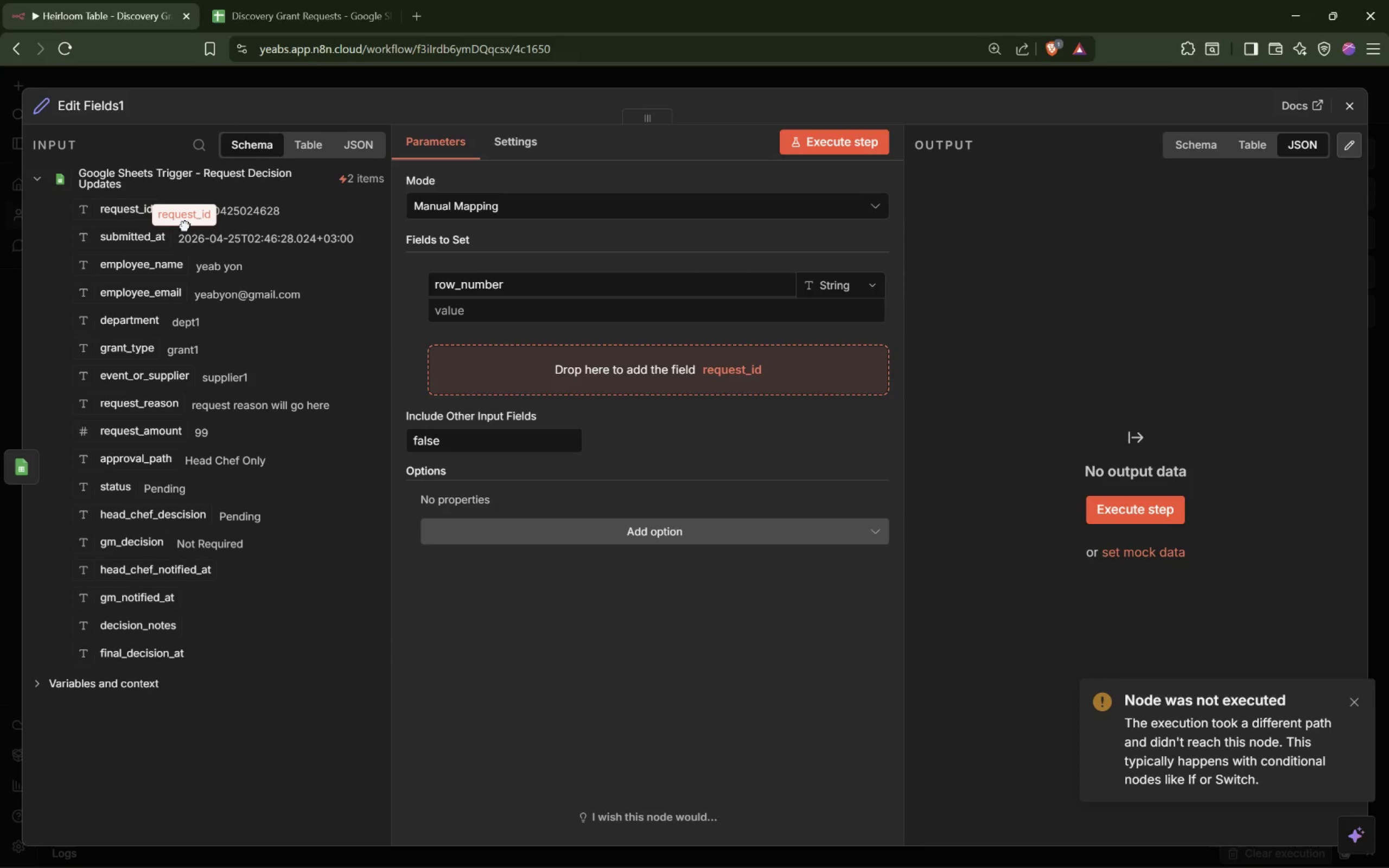 
wait(6.94)
 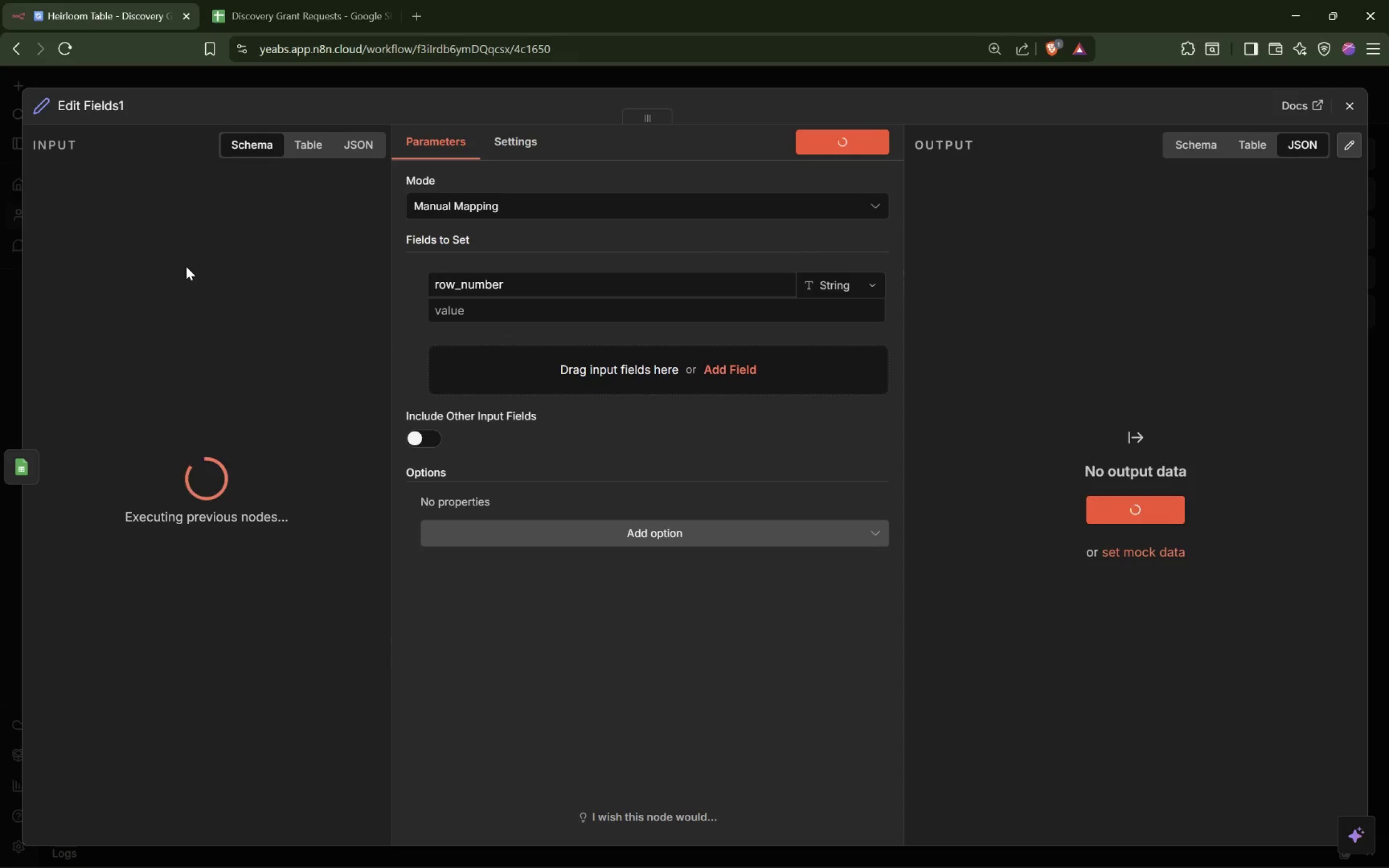 
left_click([142, 212])
 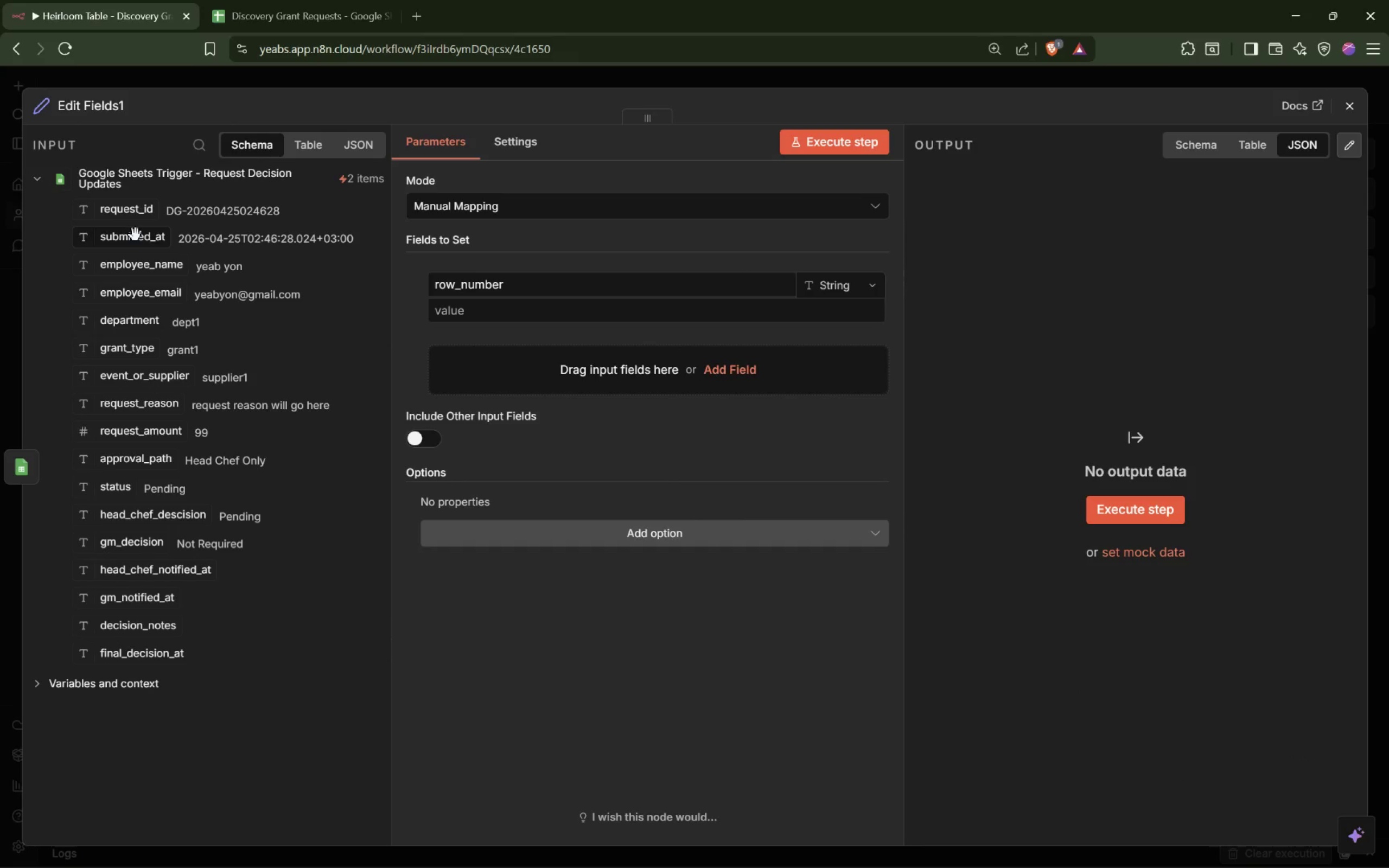 
wait(7.59)
 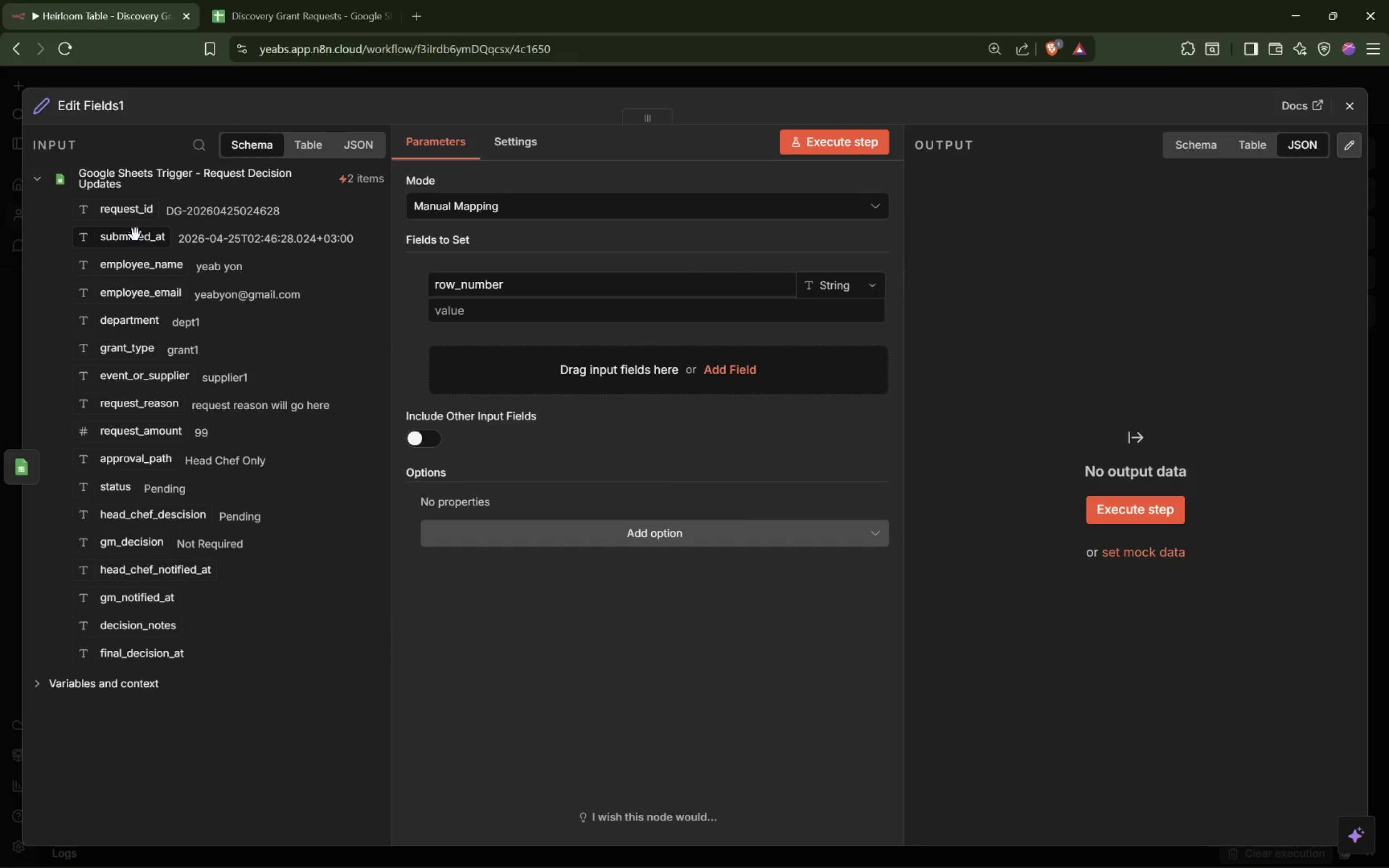 
double_click([470, 281])
 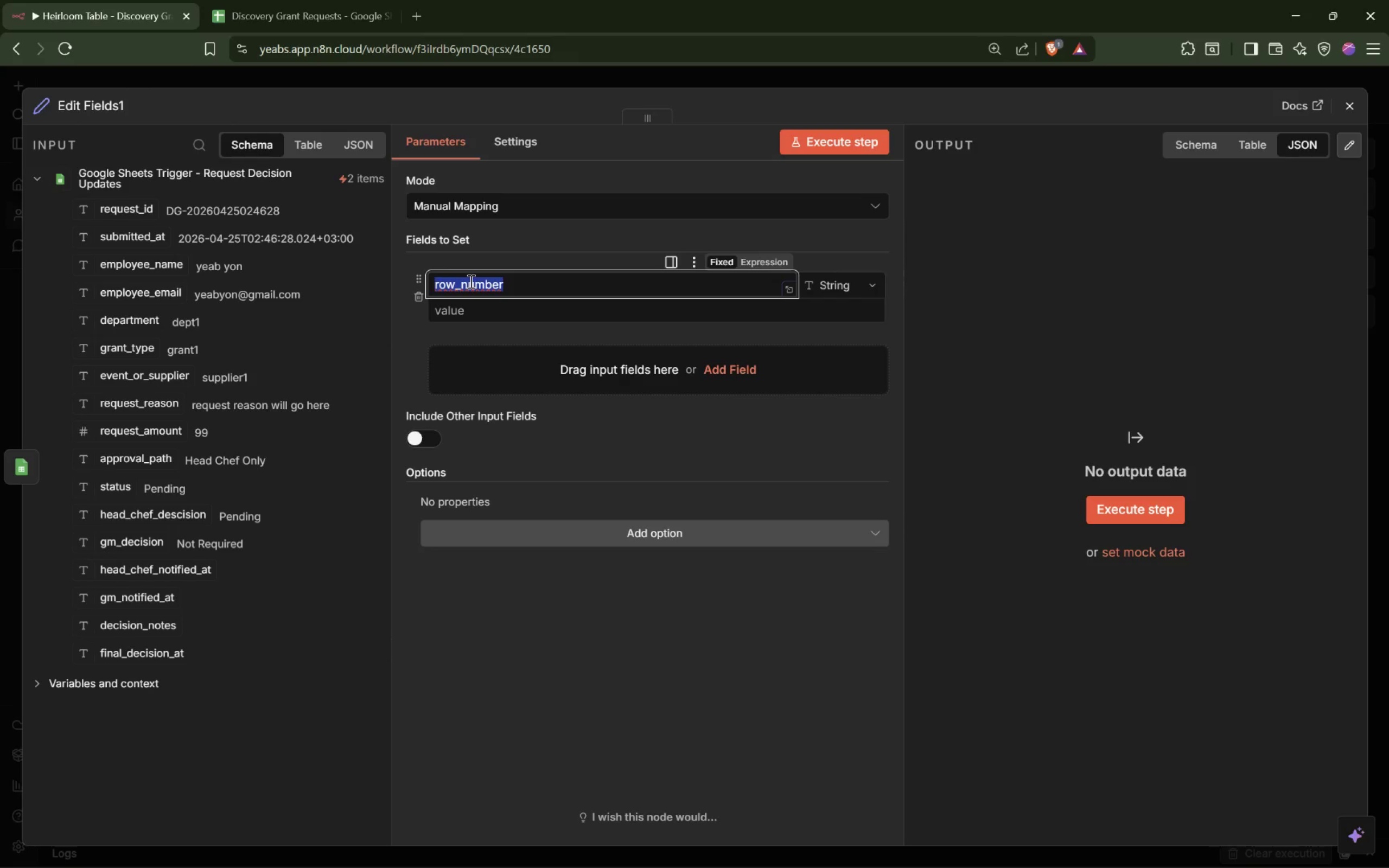 
type(request_id)
 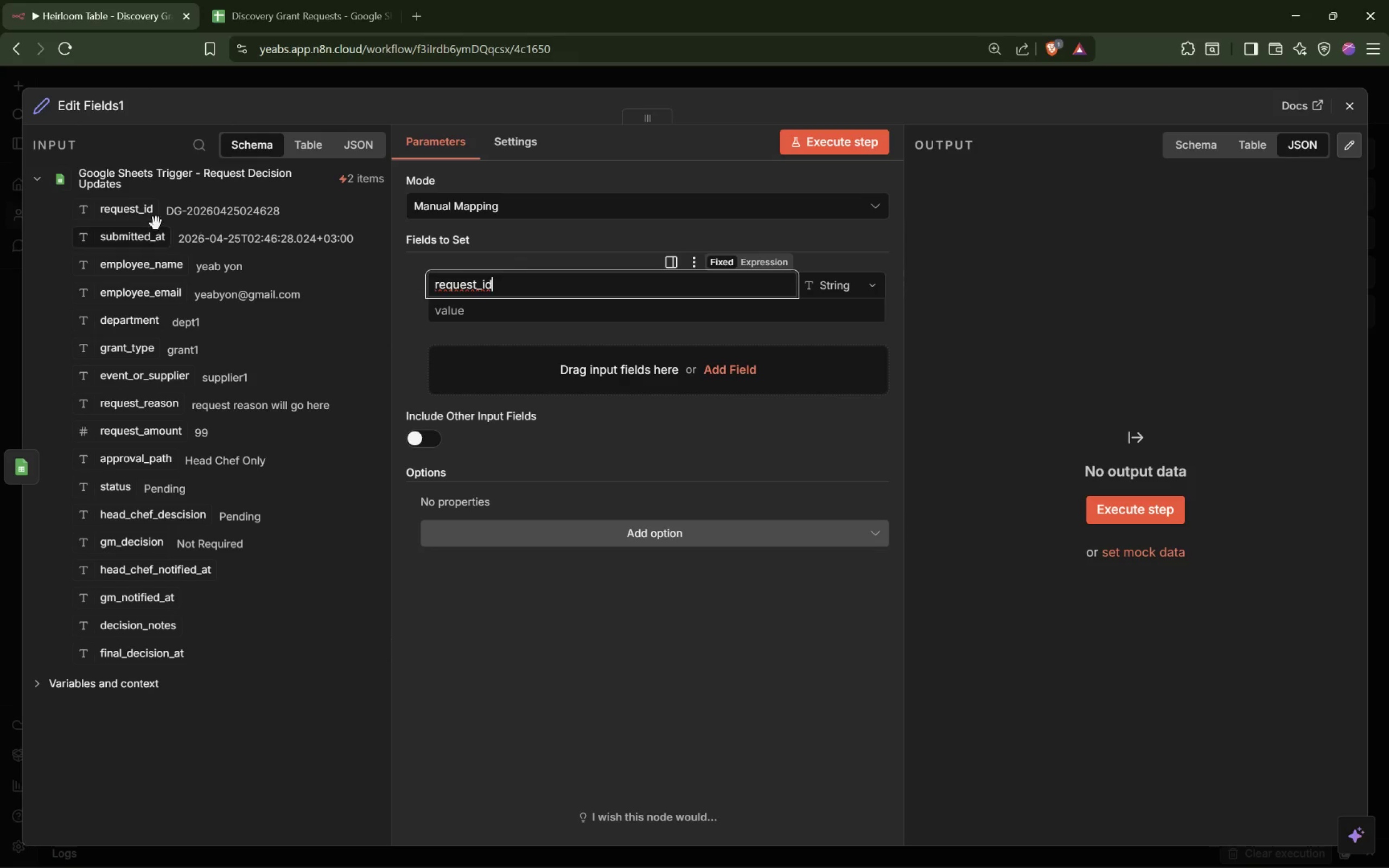 
left_click_drag(start_coordinate=[142, 214], to_coordinate=[469, 308])
 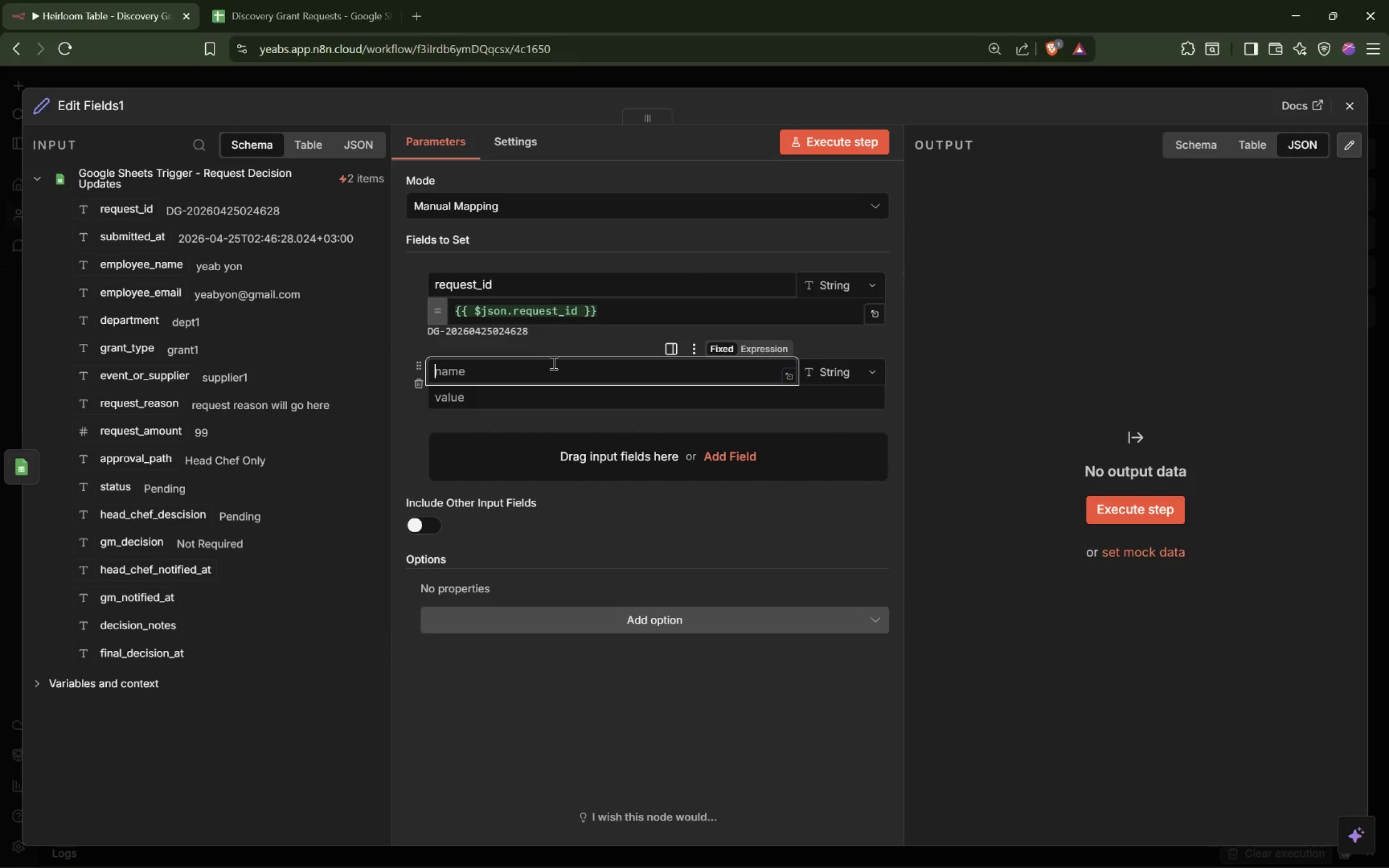 
wait(13.44)
 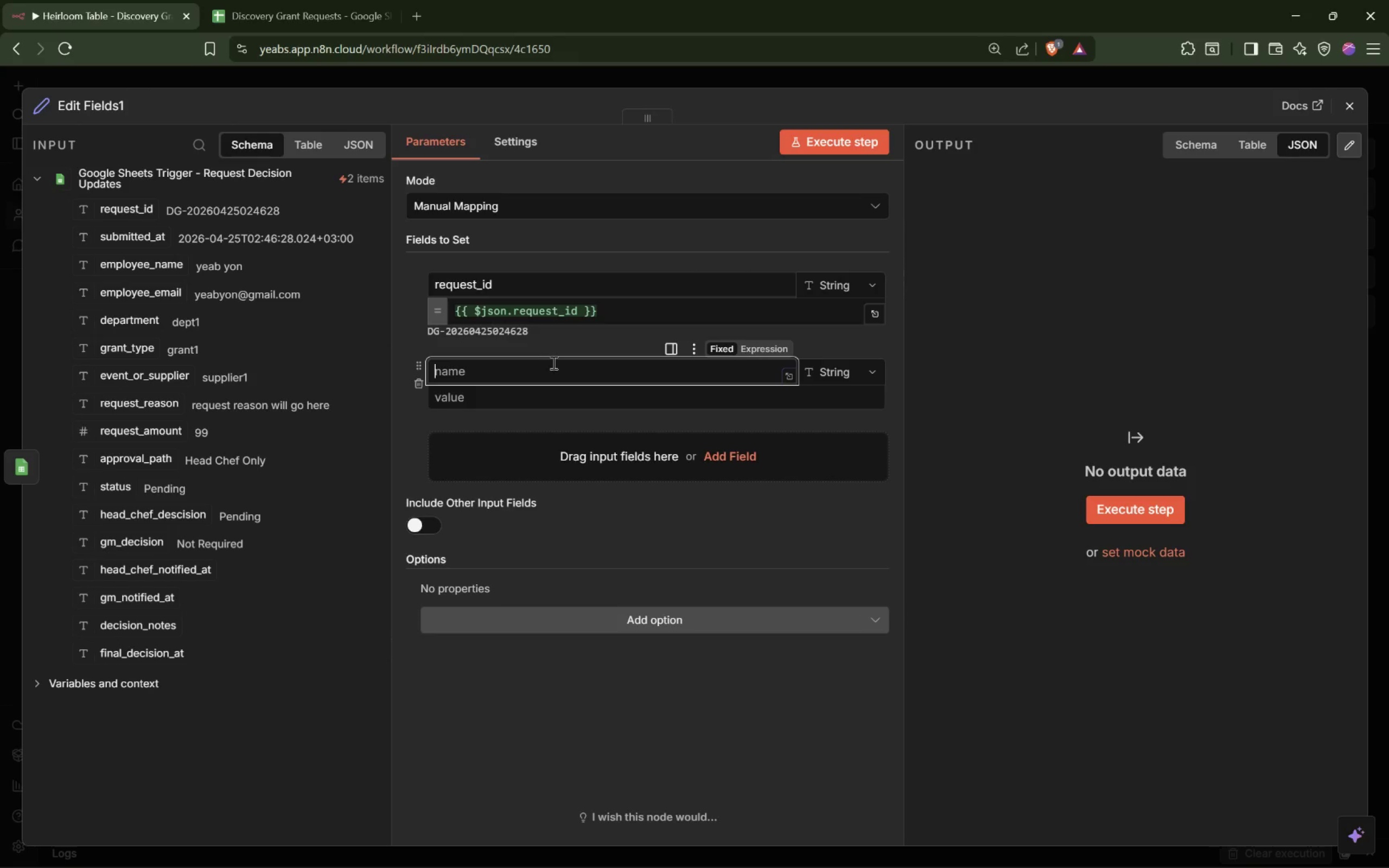 
type(employee_naem)
key(Backspace)
key(Backspace)
type(me)
 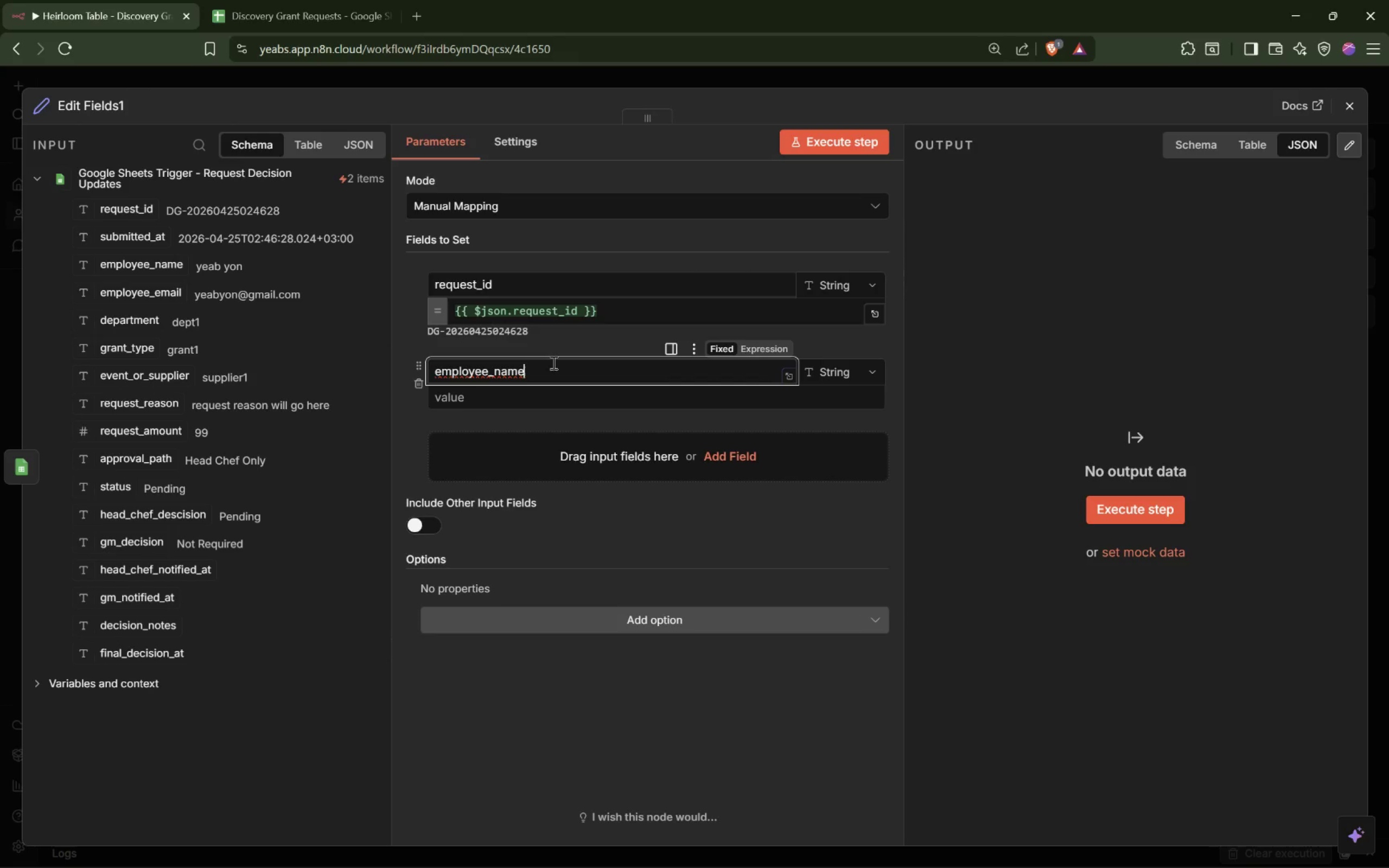 
wait(6.08)
 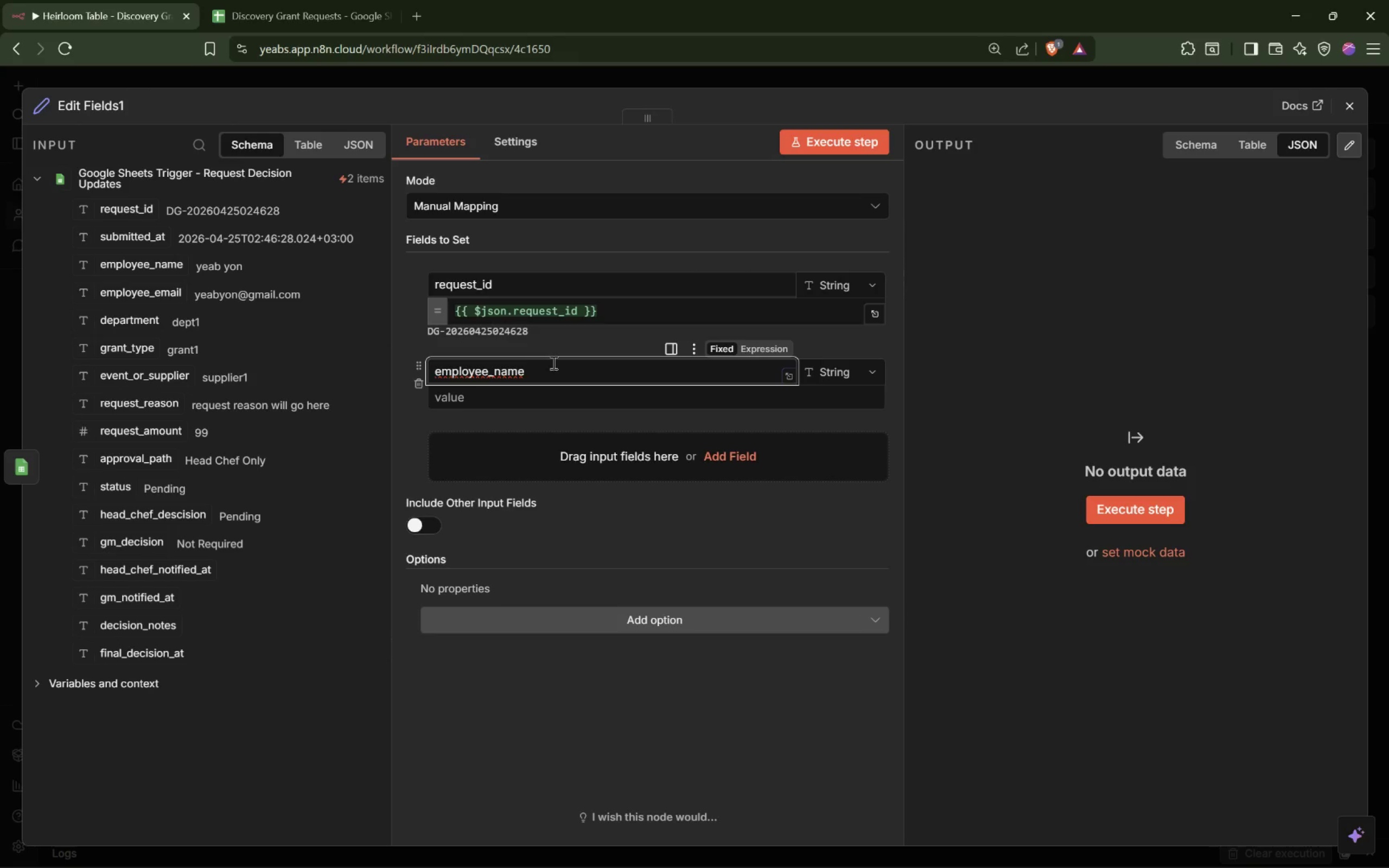 
left_click([528, 404])
 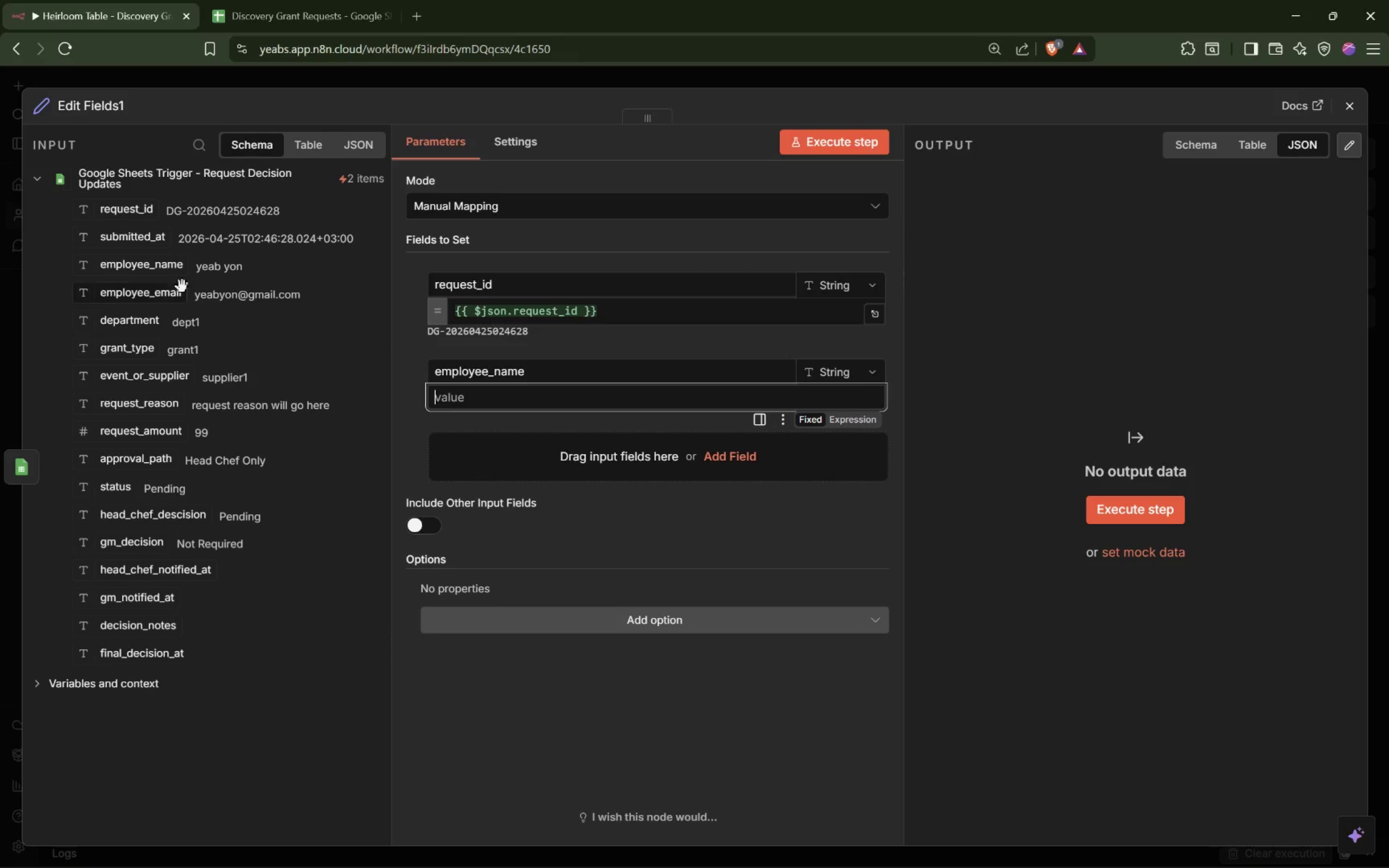 
left_click_drag(start_coordinate=[131, 267], to_coordinate=[463, 393])
 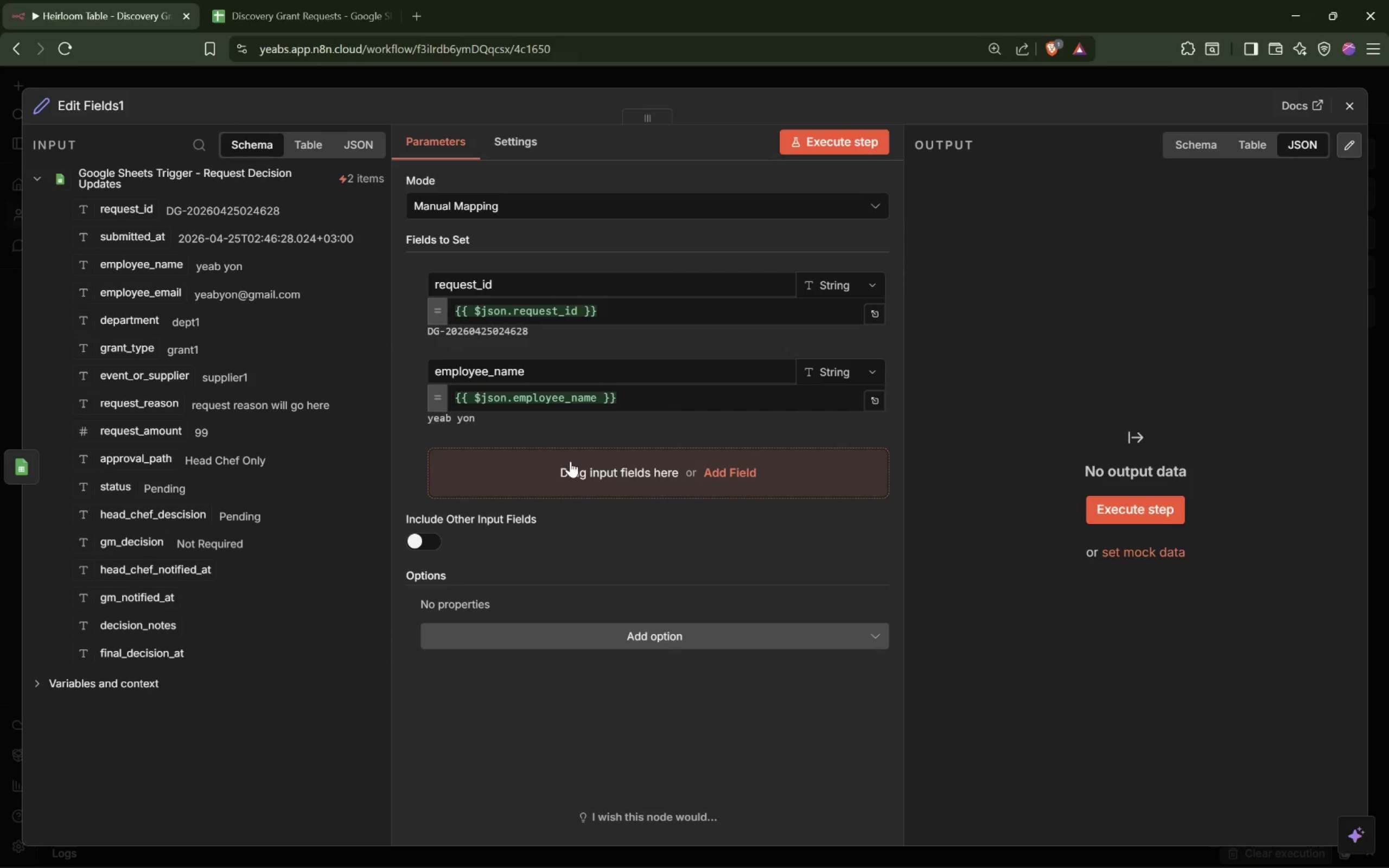 
left_click([569, 462])
 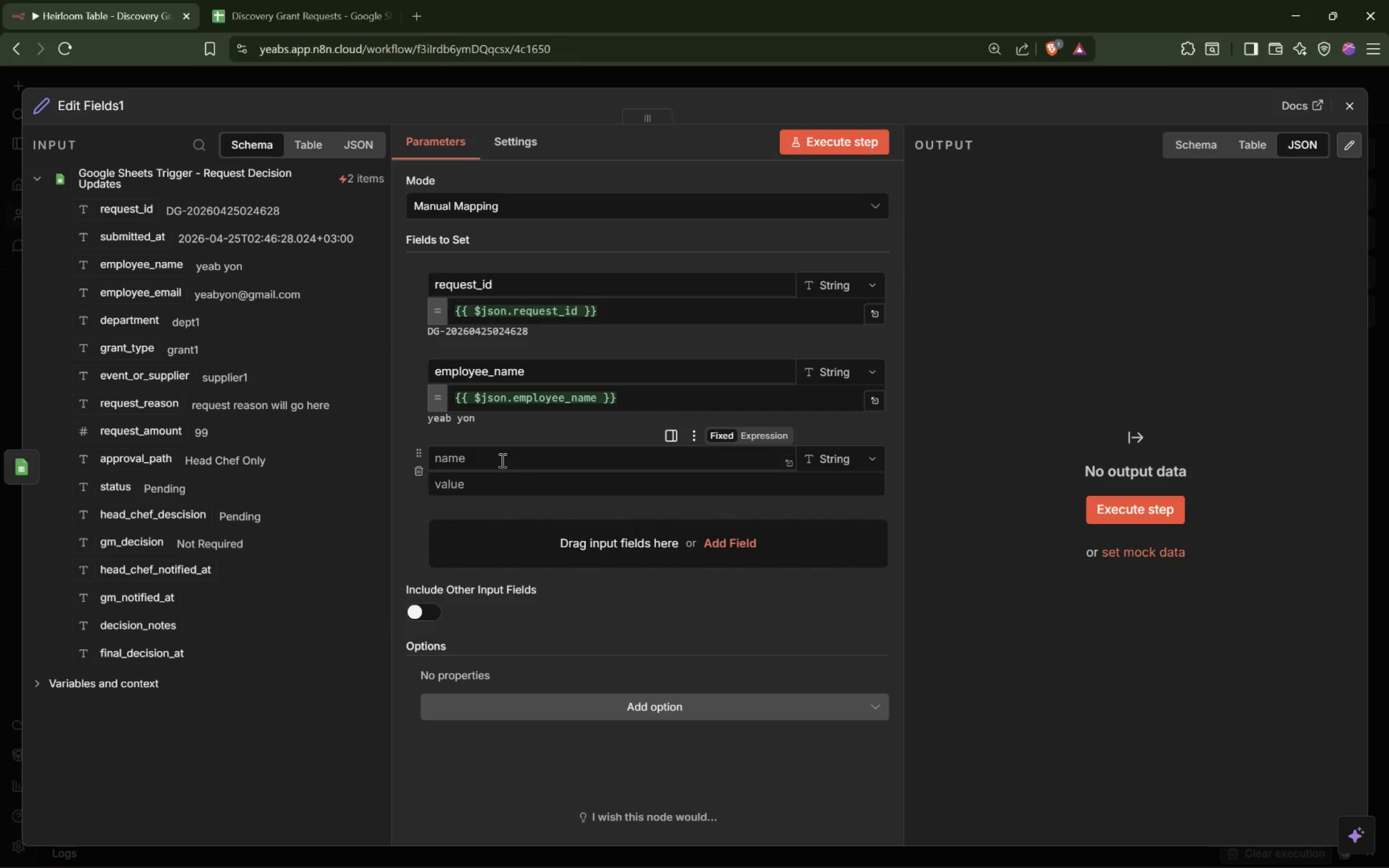 
left_click_drag(start_coordinate=[501, 460], to_coordinate=[504, 459])
 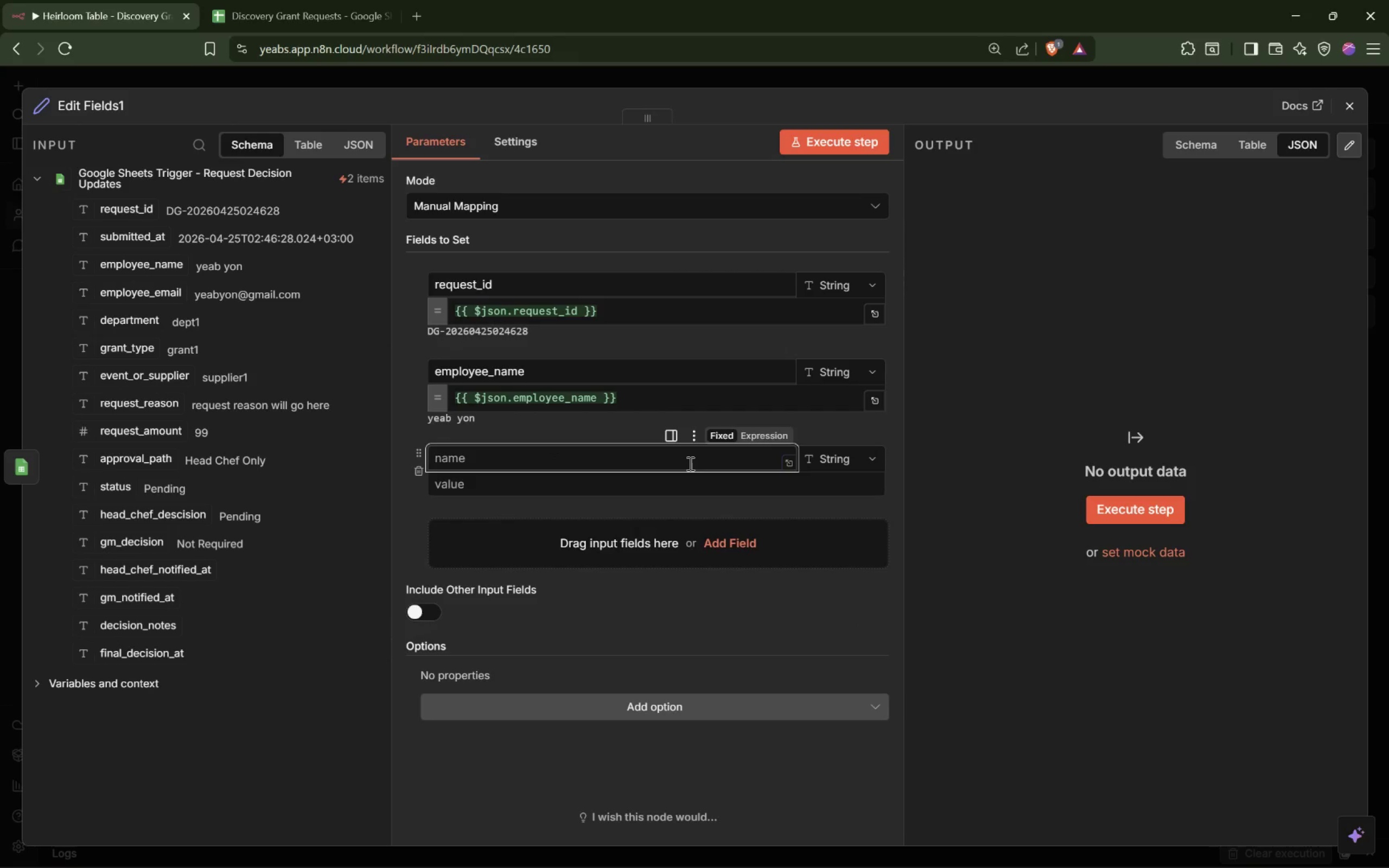 
type(employee_email)
 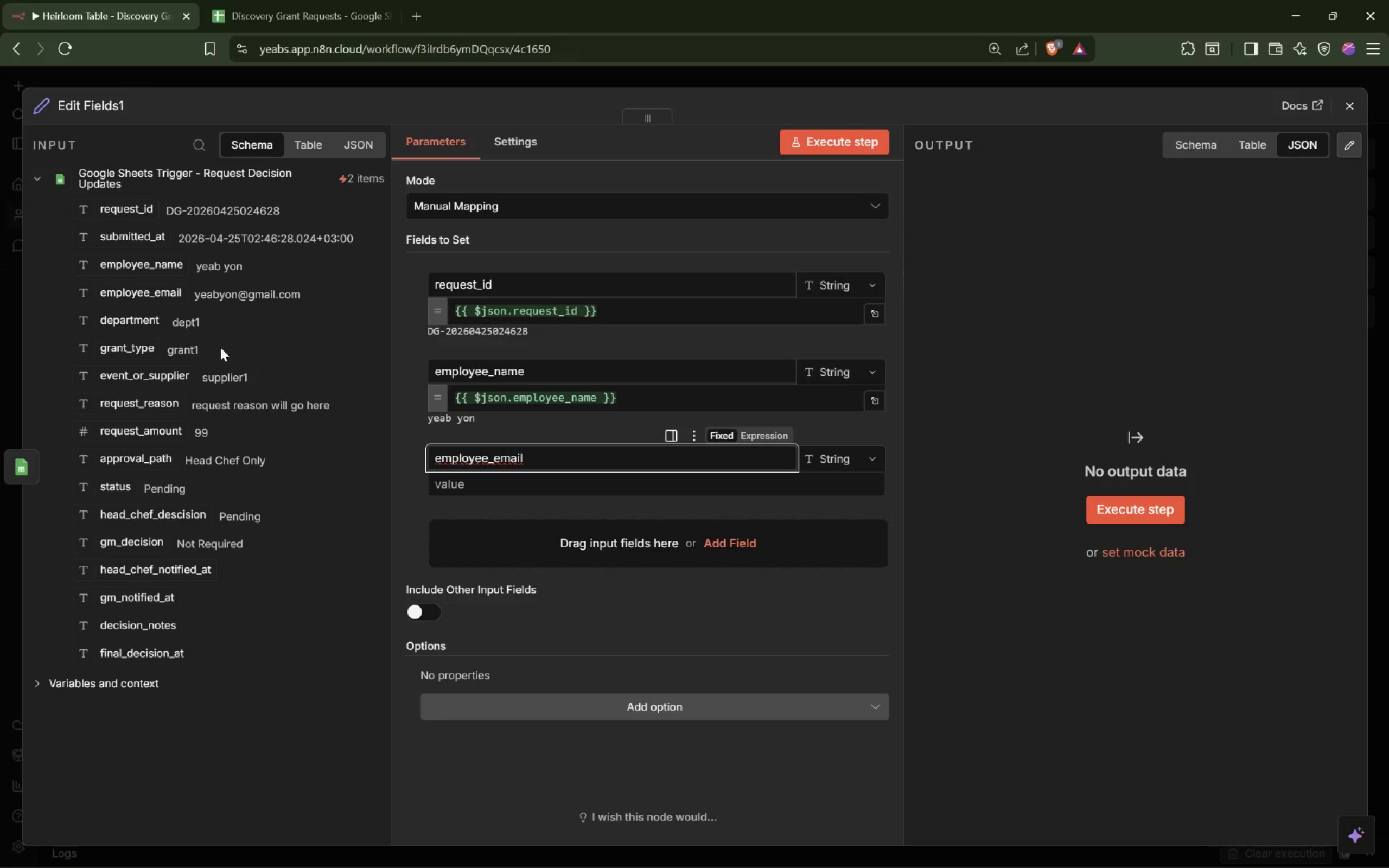 
left_click_drag(start_coordinate=[164, 295], to_coordinate=[506, 484])
 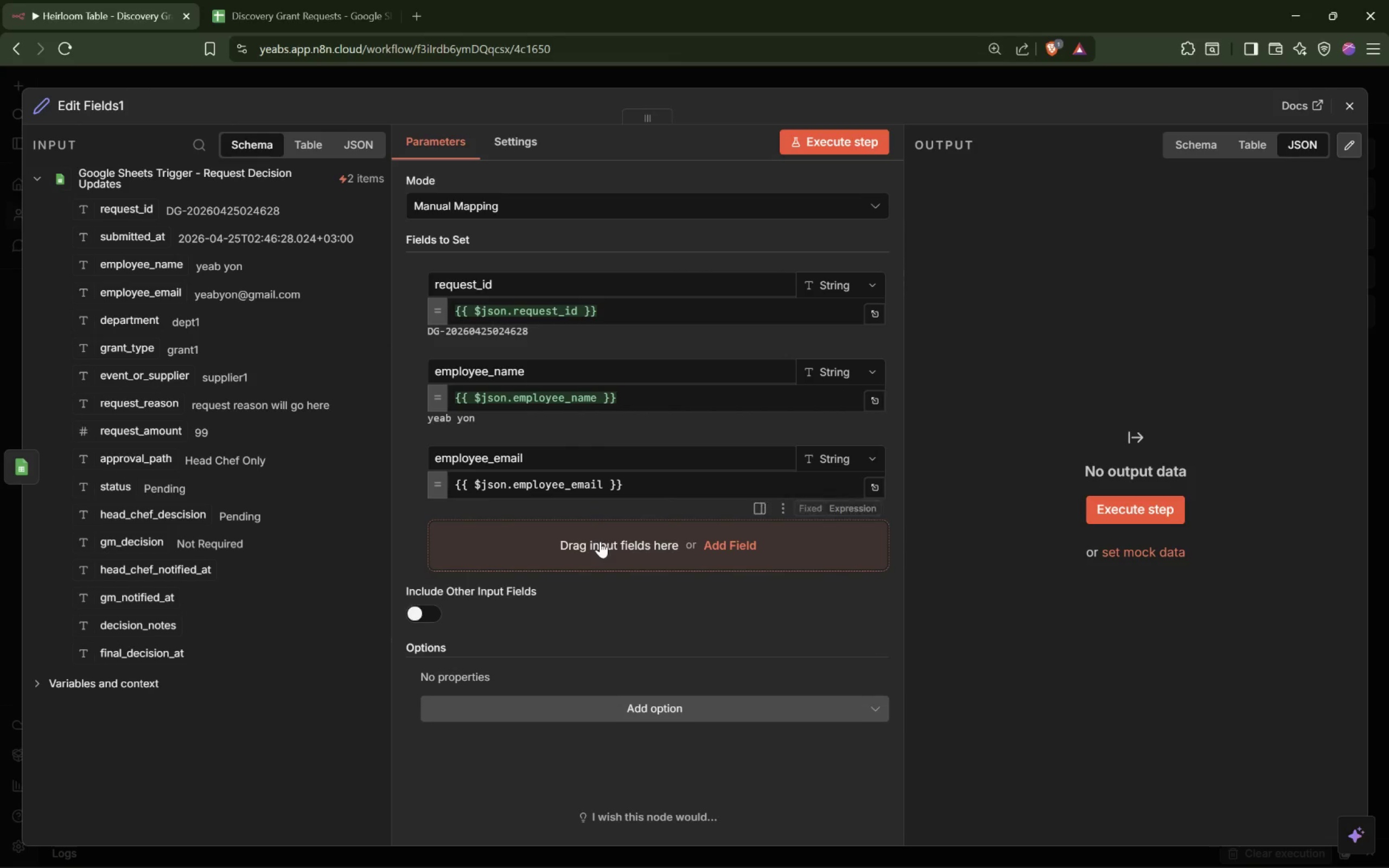 
left_click([600, 541])
 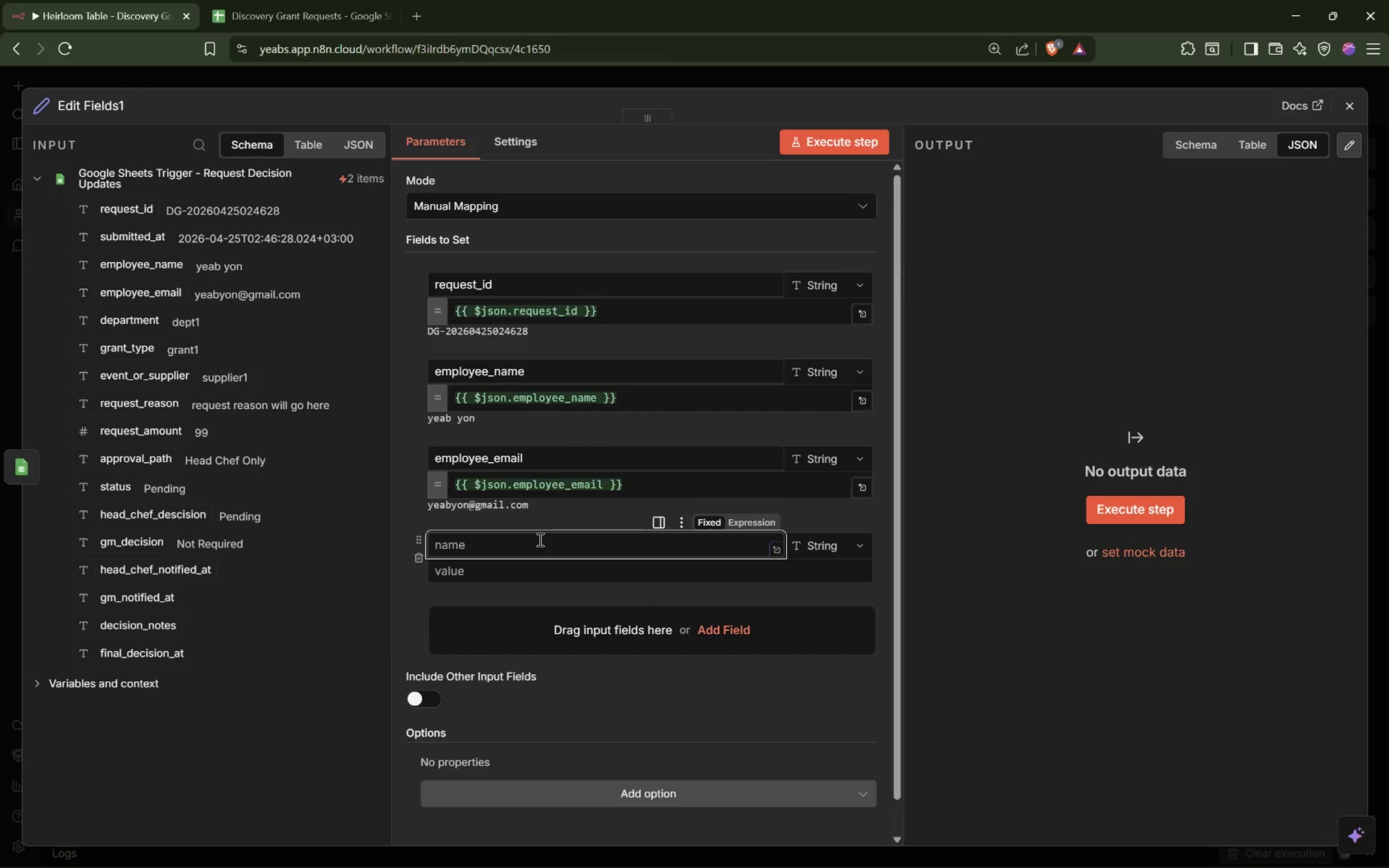 
wait(5.06)
 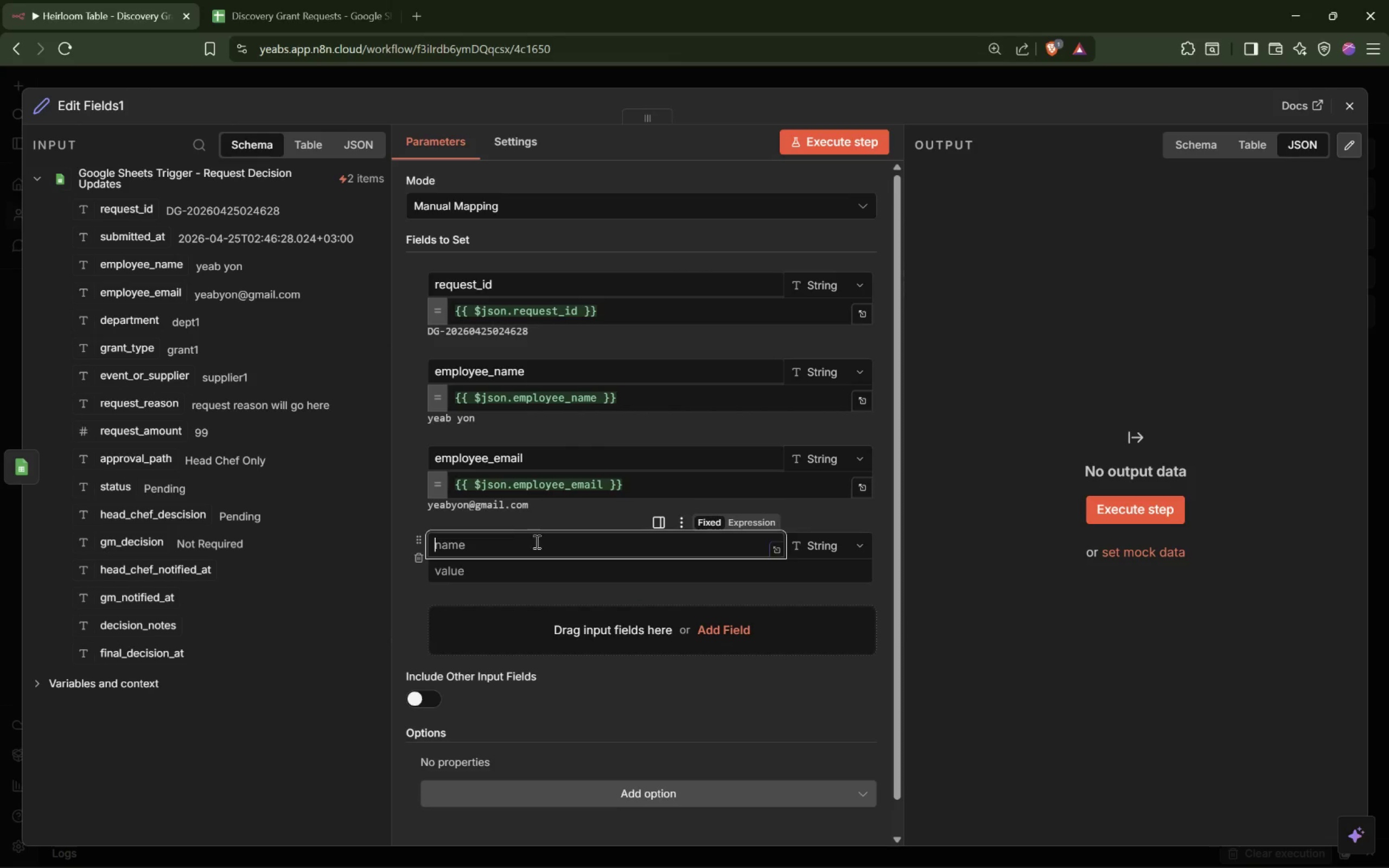 
type(request_amount)
 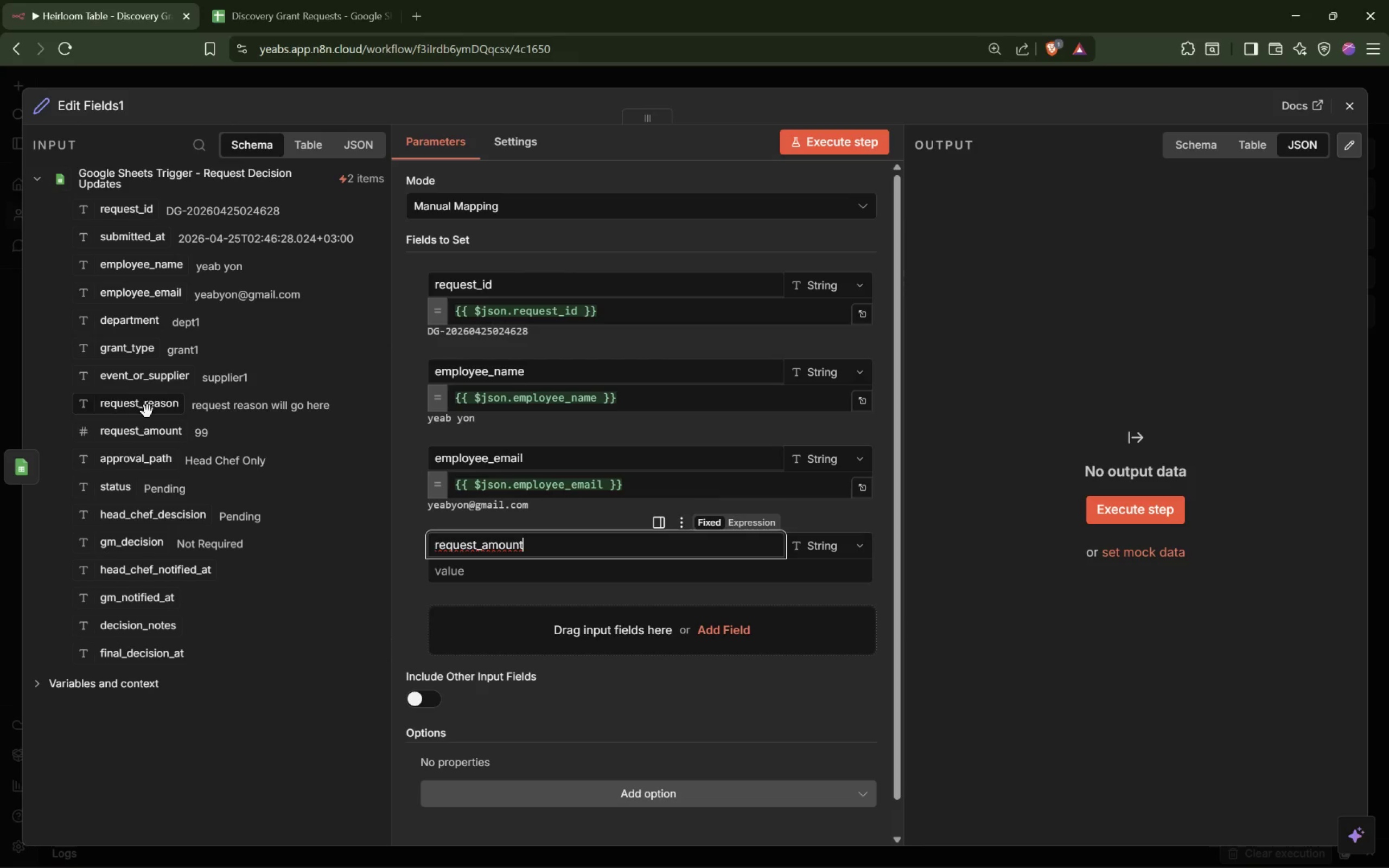 
left_click_drag(start_coordinate=[114, 436], to_coordinate=[451, 570])
 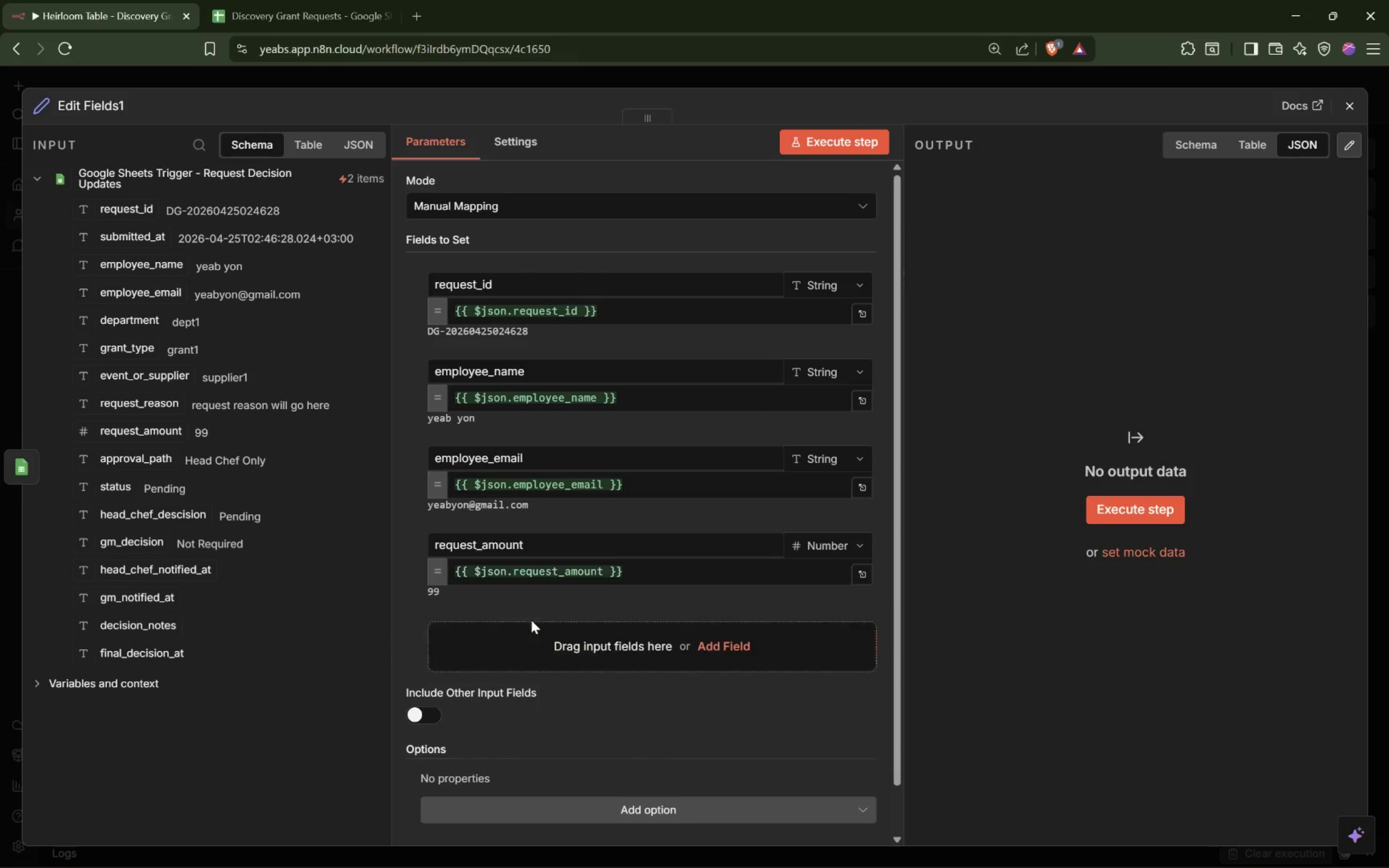 
left_click([530, 622])
 